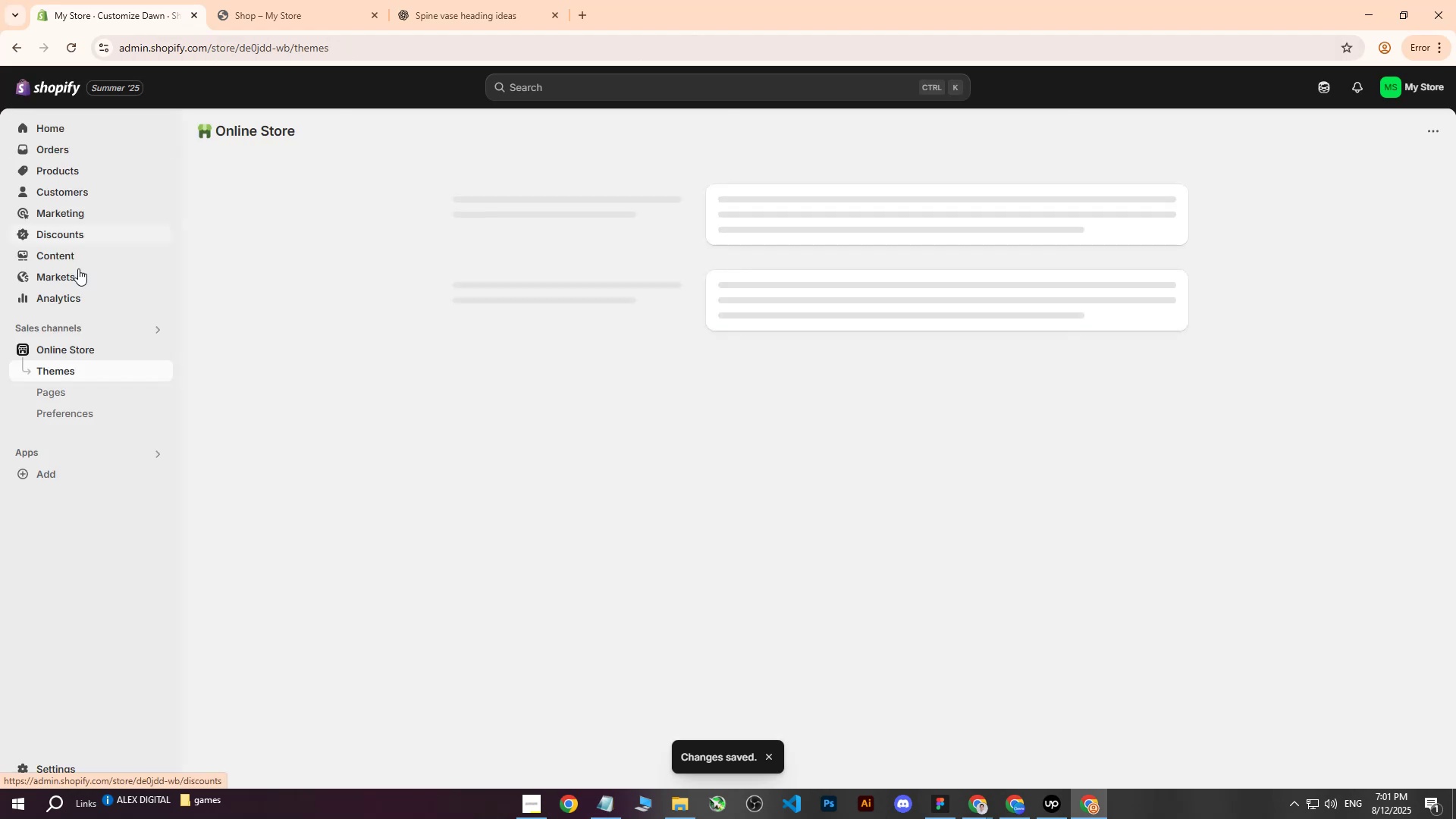 
left_click([68, 393])
 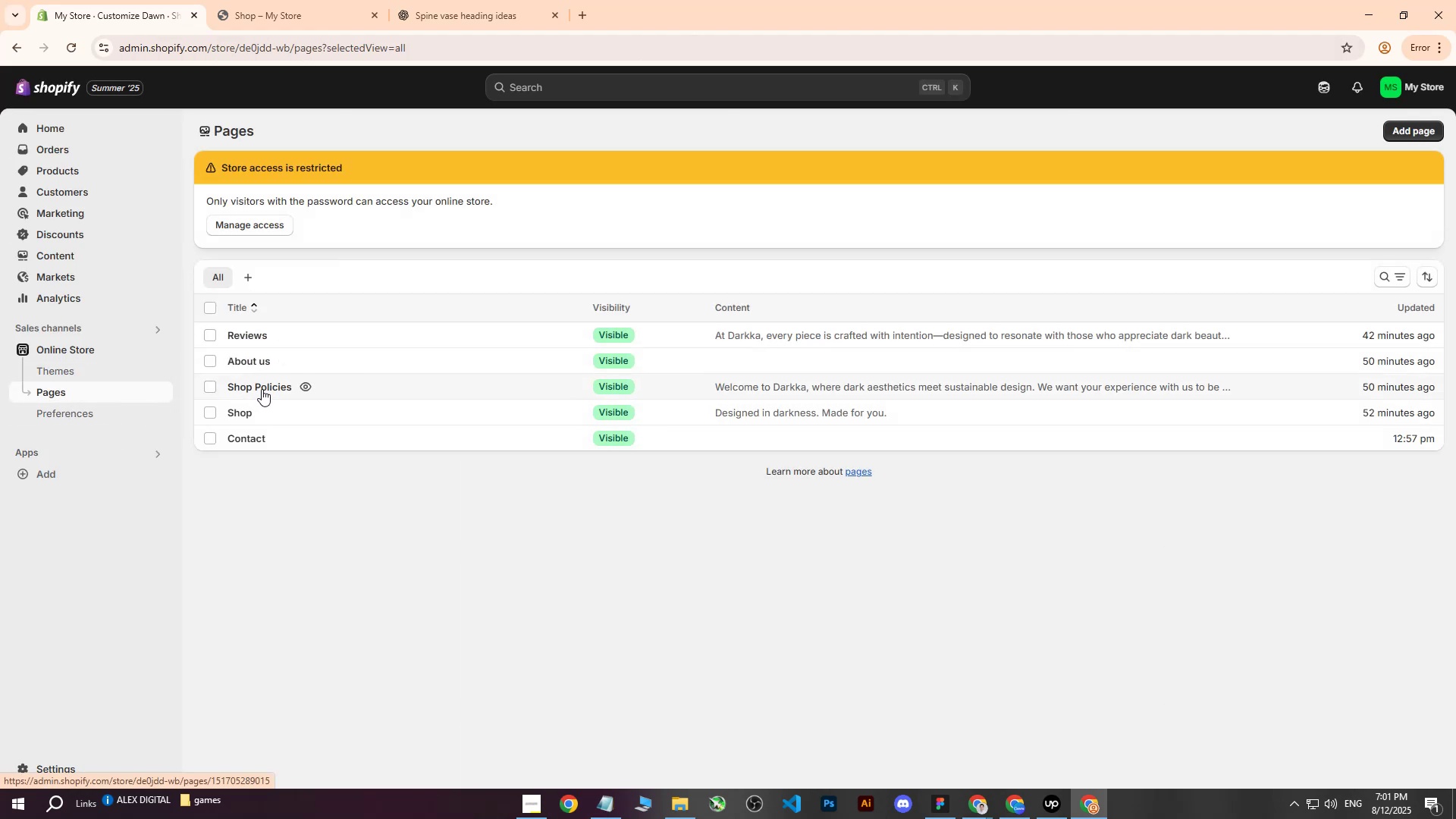 
left_click([243, 408])
 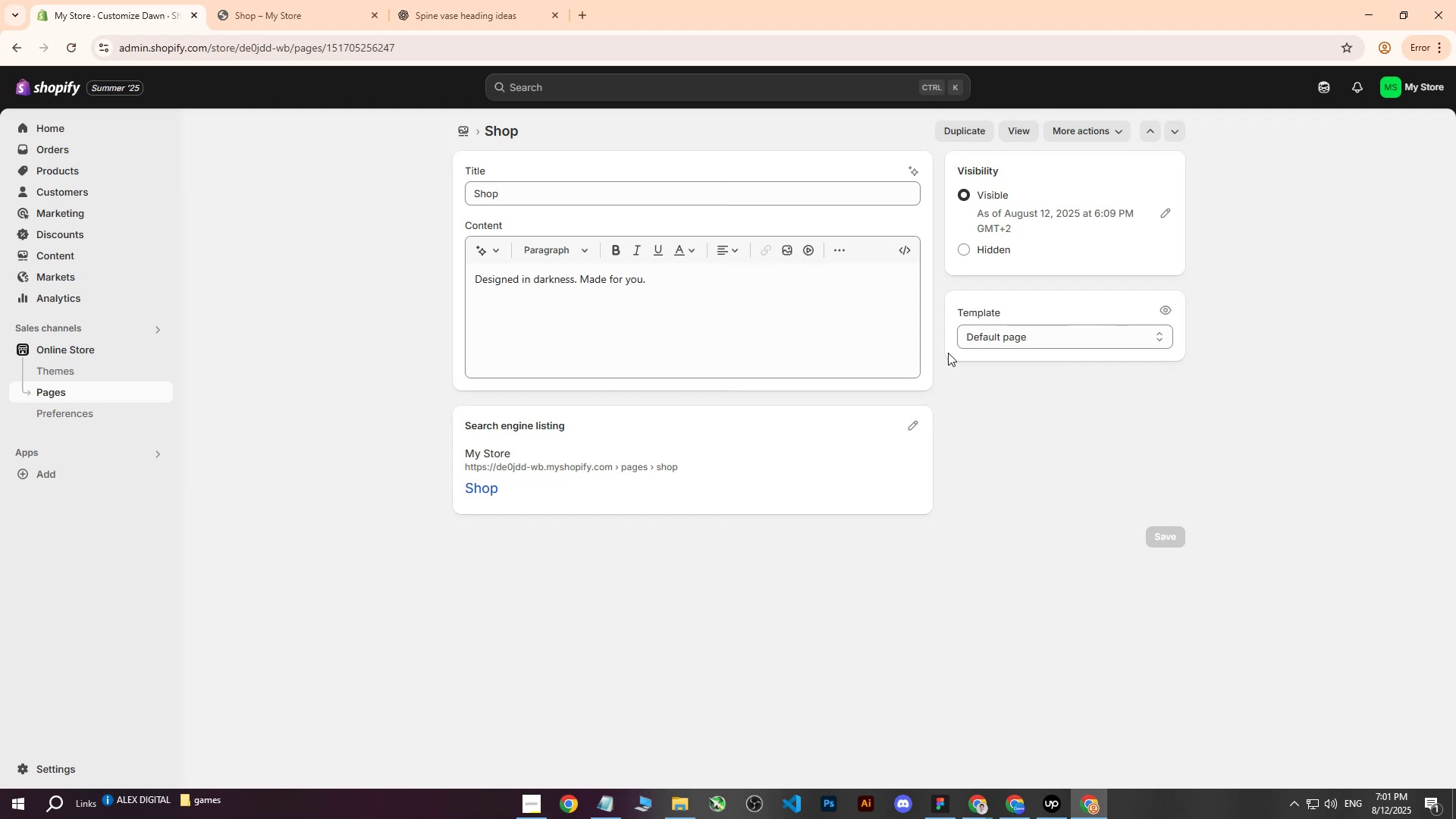 
left_click([985, 339])
 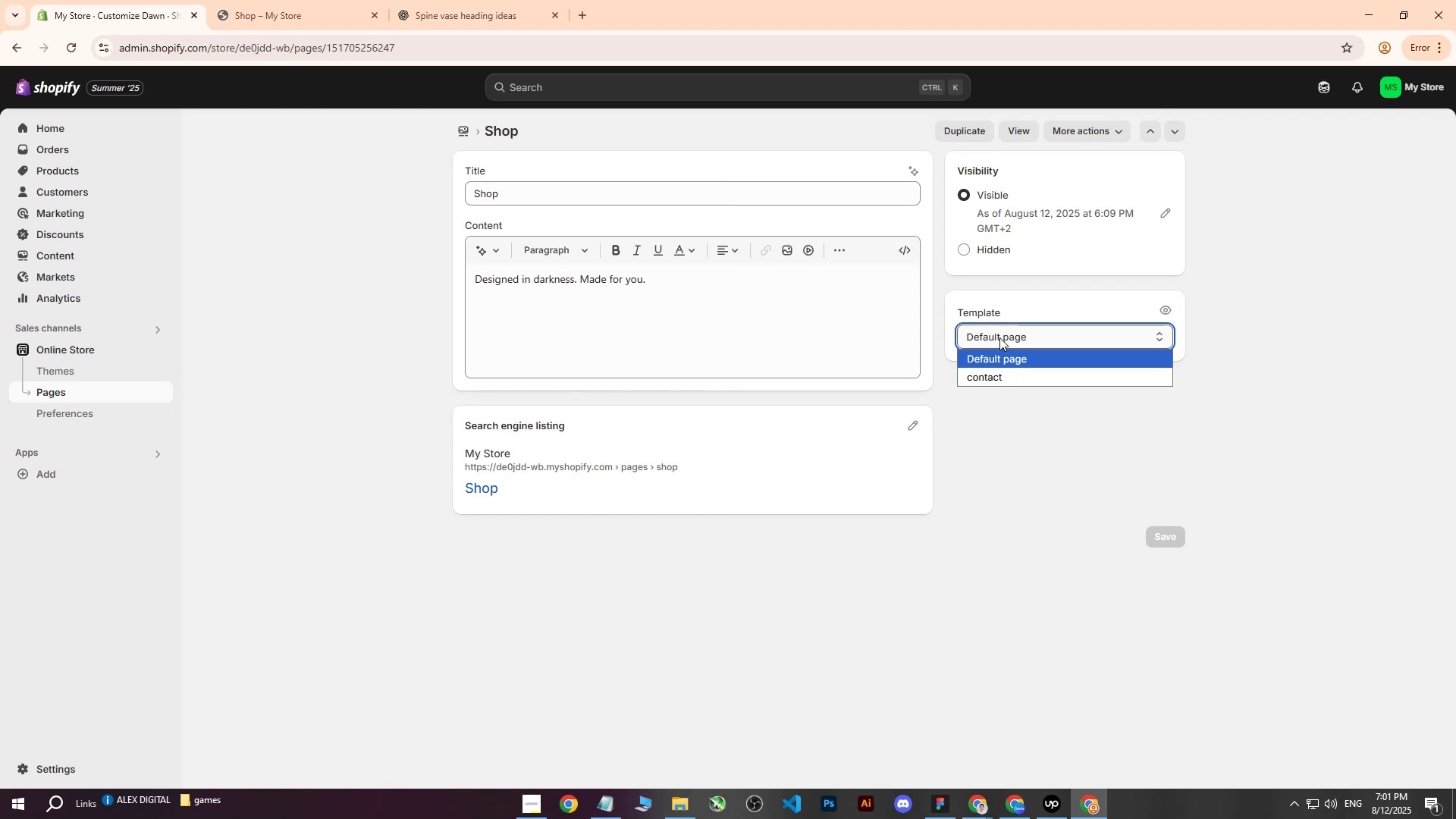 
left_click([999, 337])
 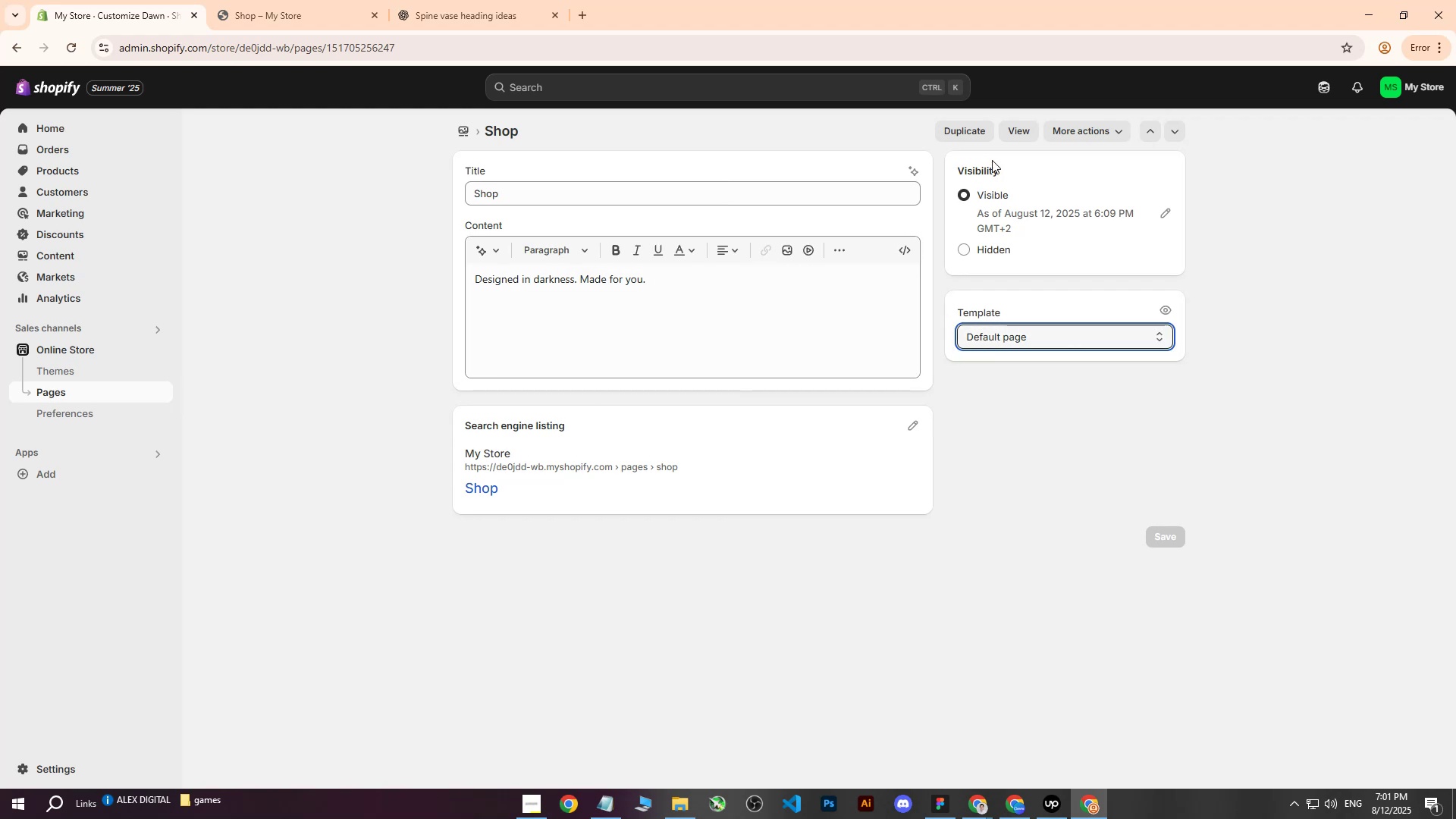 
left_click([1020, 133])
 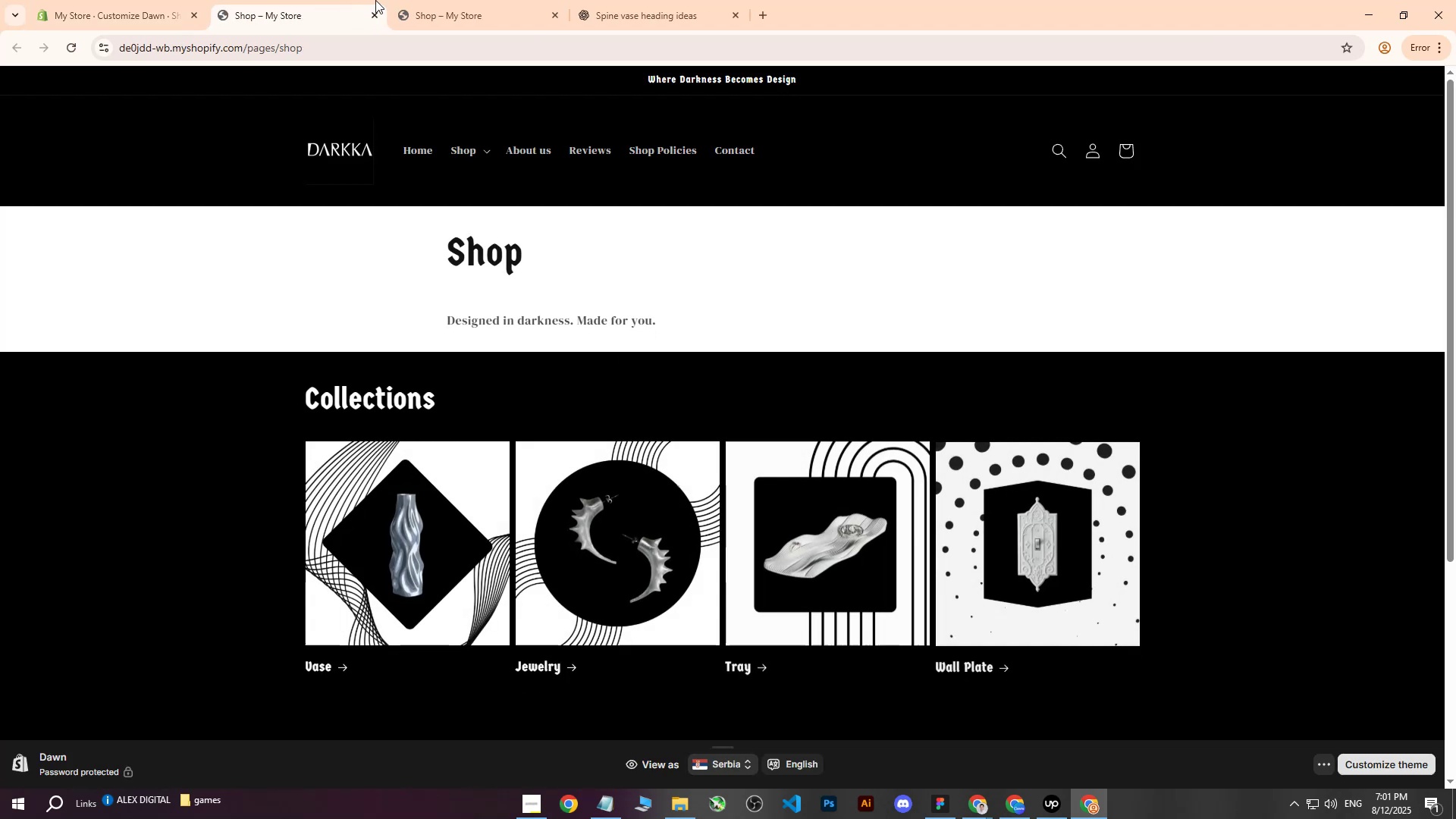 
left_click([373, 14])
 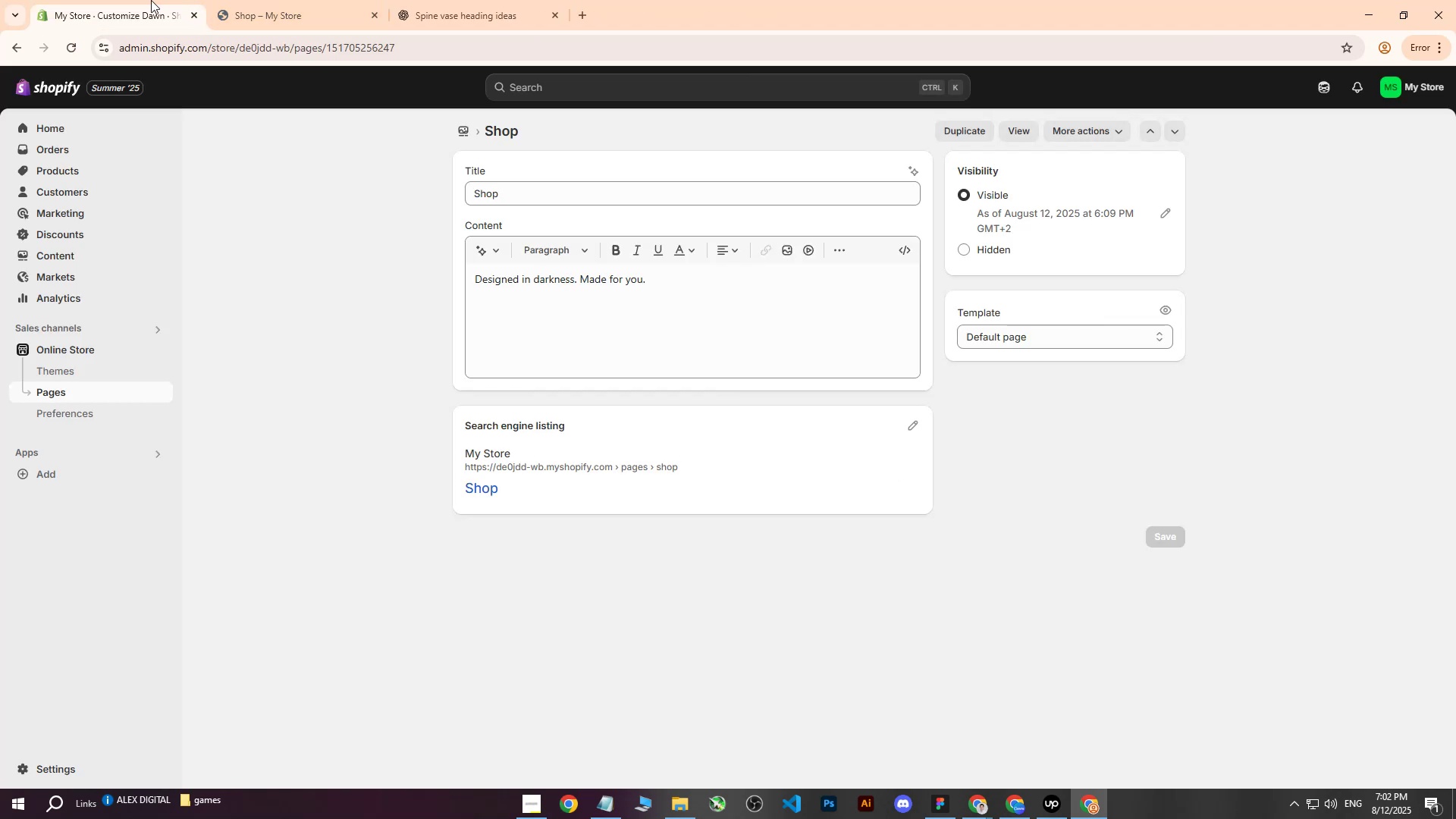 
left_click([151, 0])
 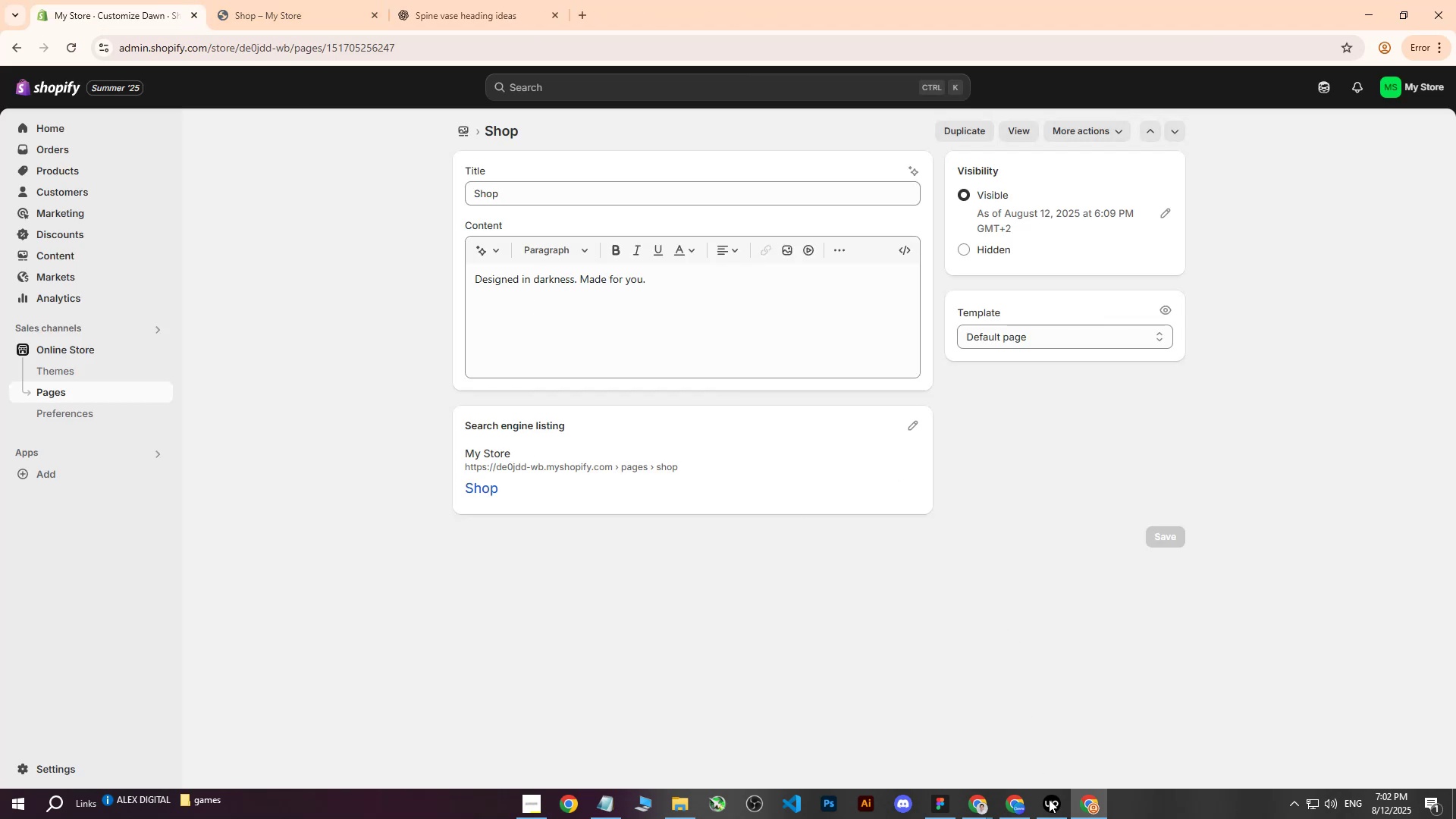 
left_click([1051, 810])
 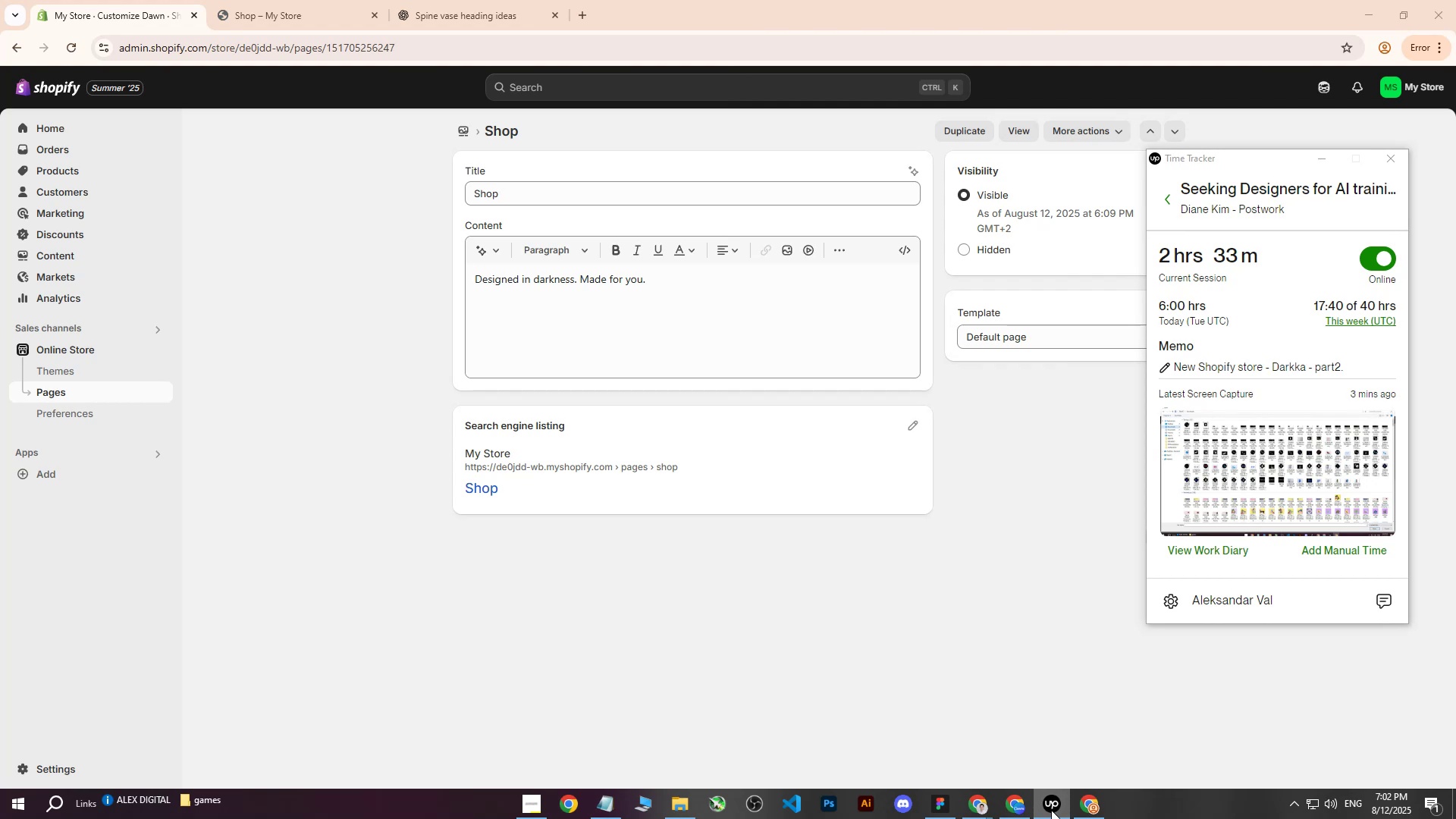 
left_click([1051, 810])
 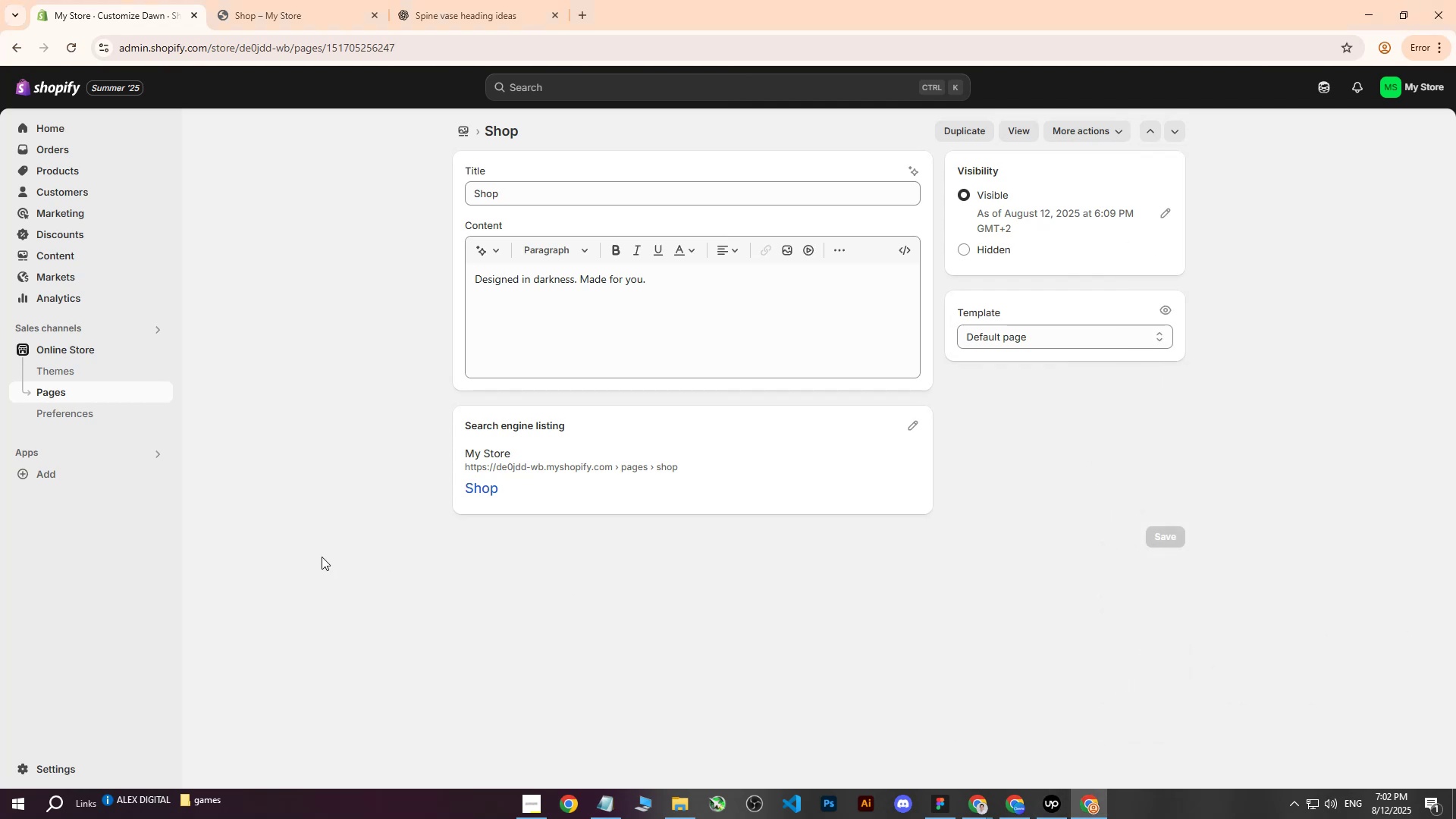 
left_click([322, 557])
 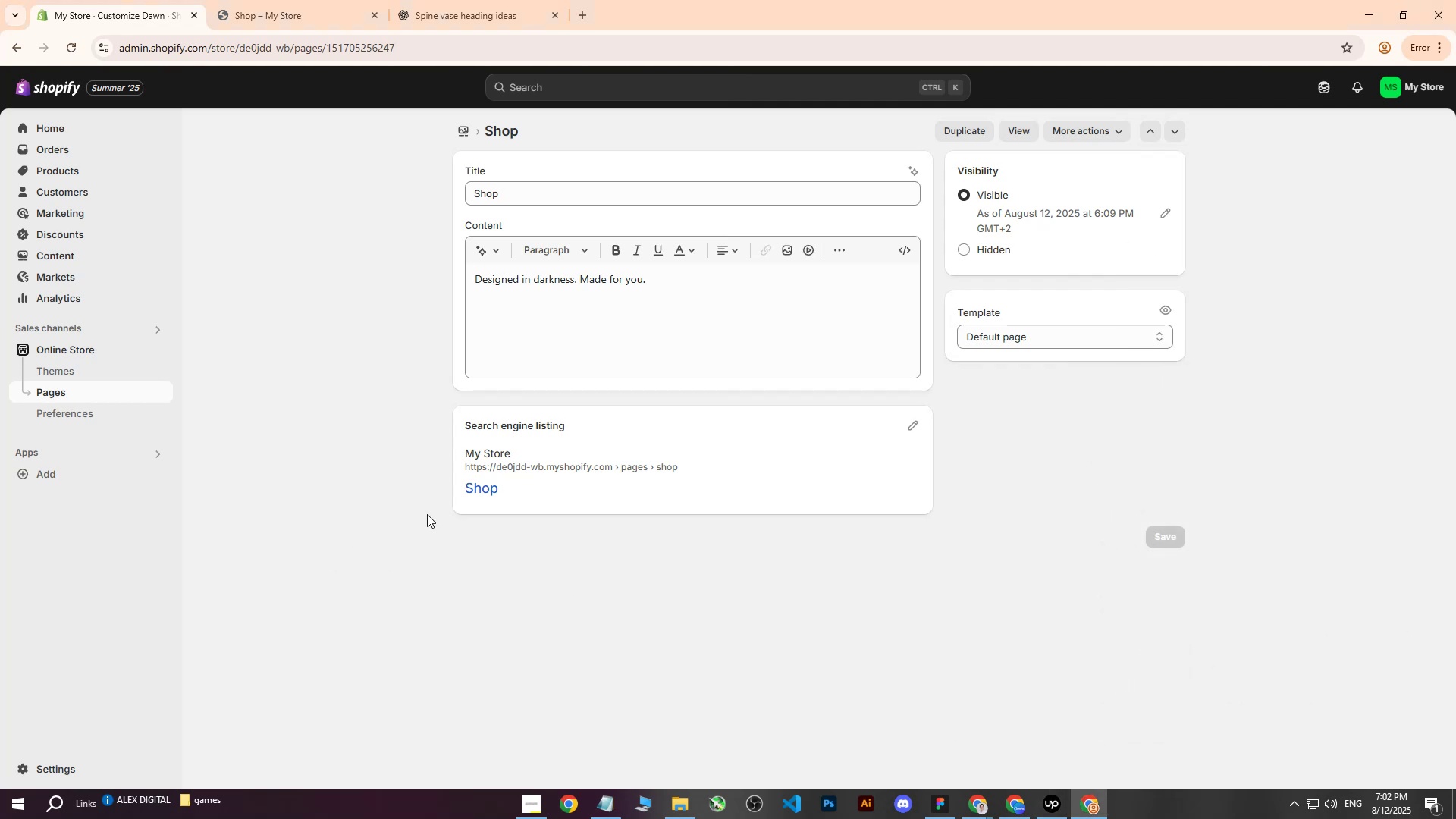 
scroll: coordinate [362, 462], scroll_direction: up, amount: 4.0
 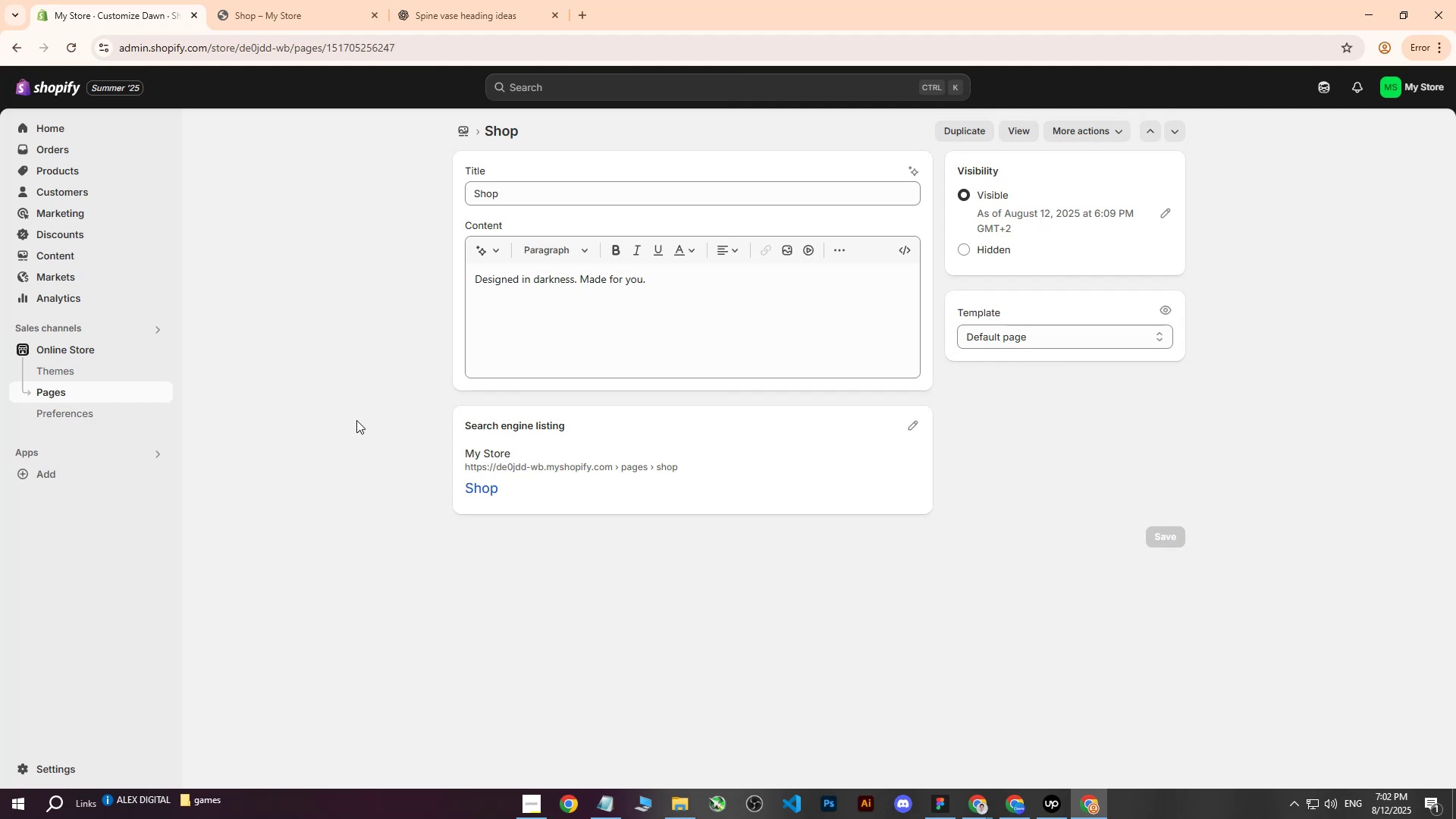 
wait(5.57)
 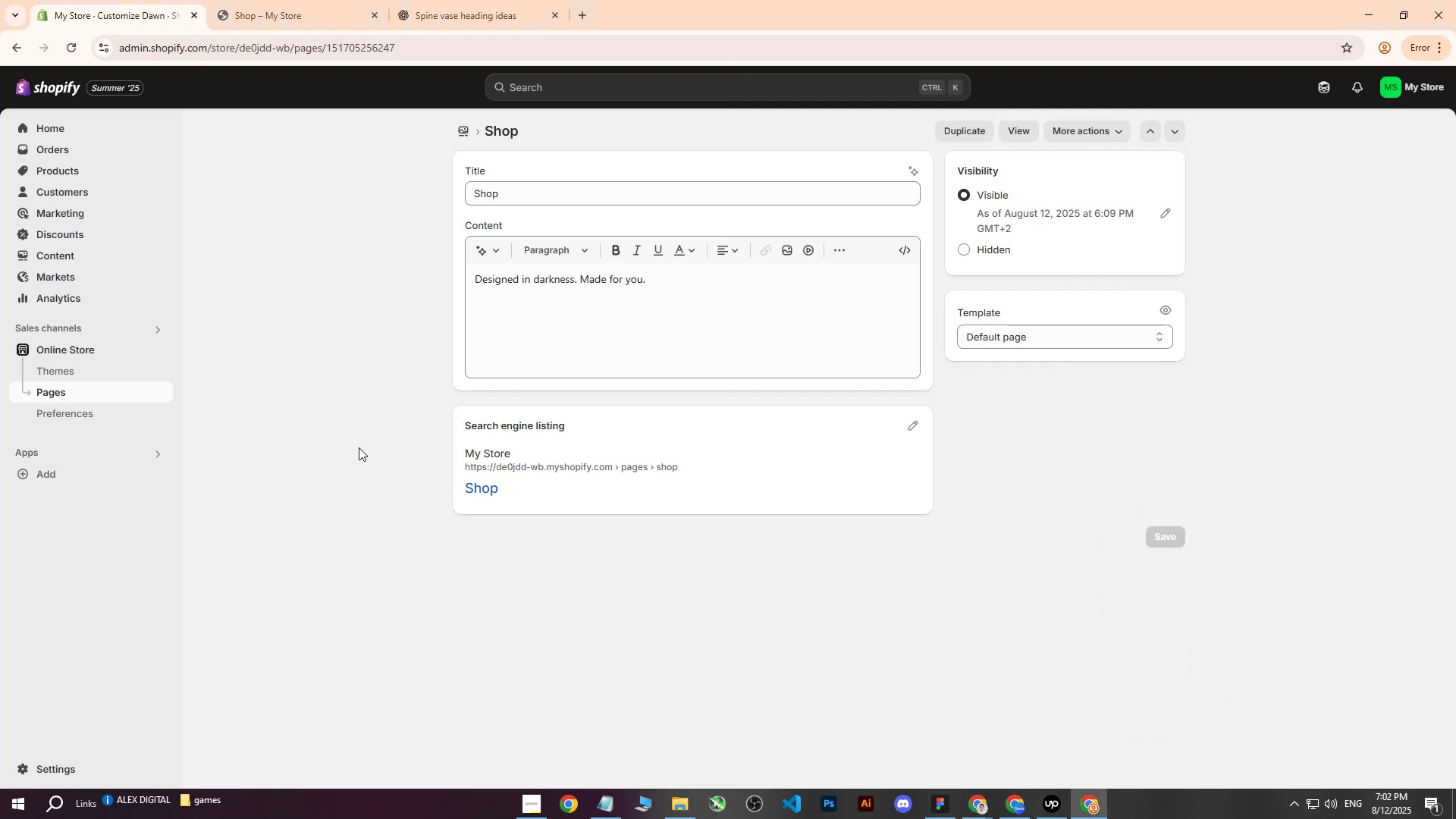 
scroll: coordinate [461, 180], scroll_direction: up, amount: 1.0
 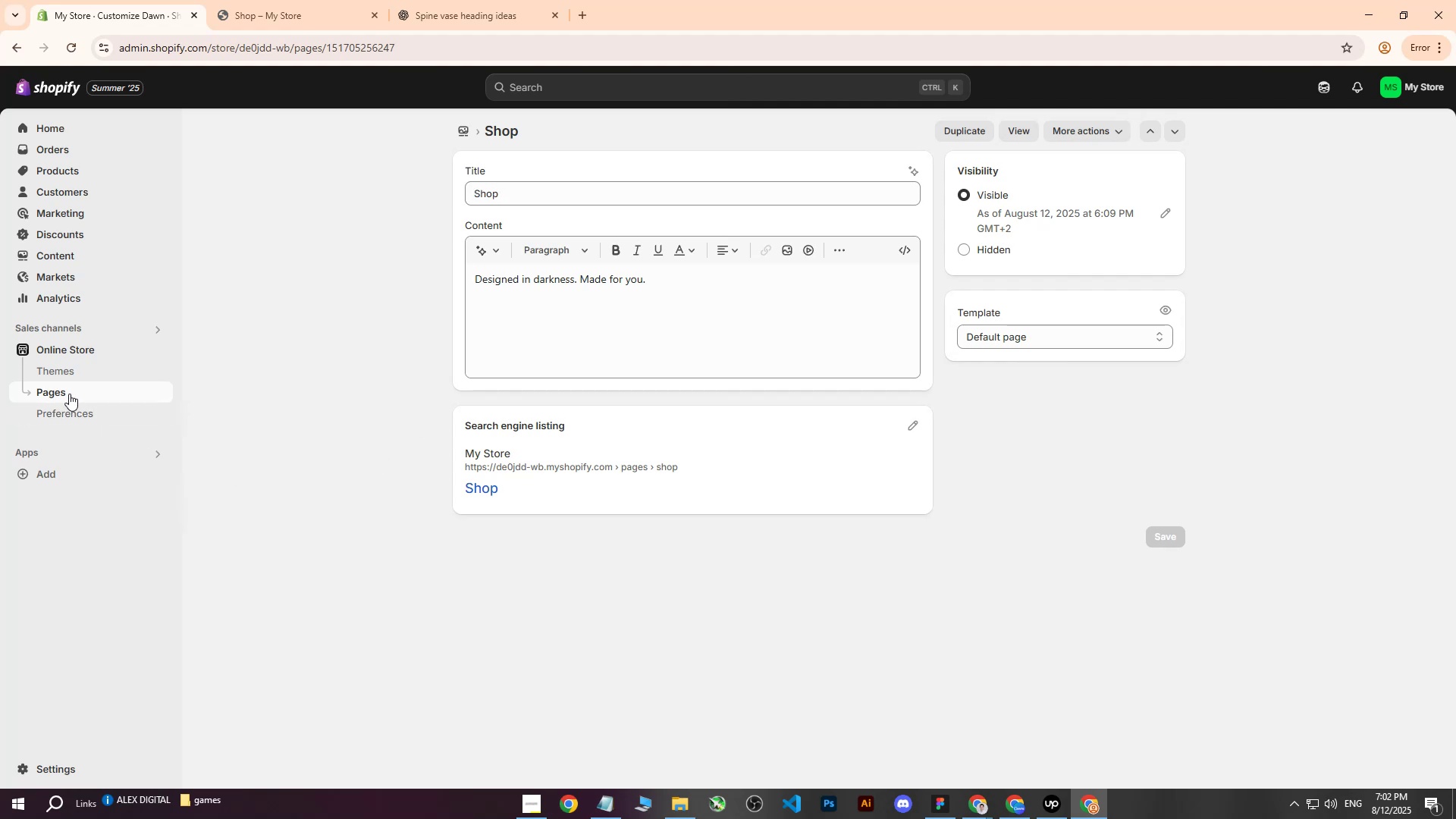 
left_click([64, 409])
 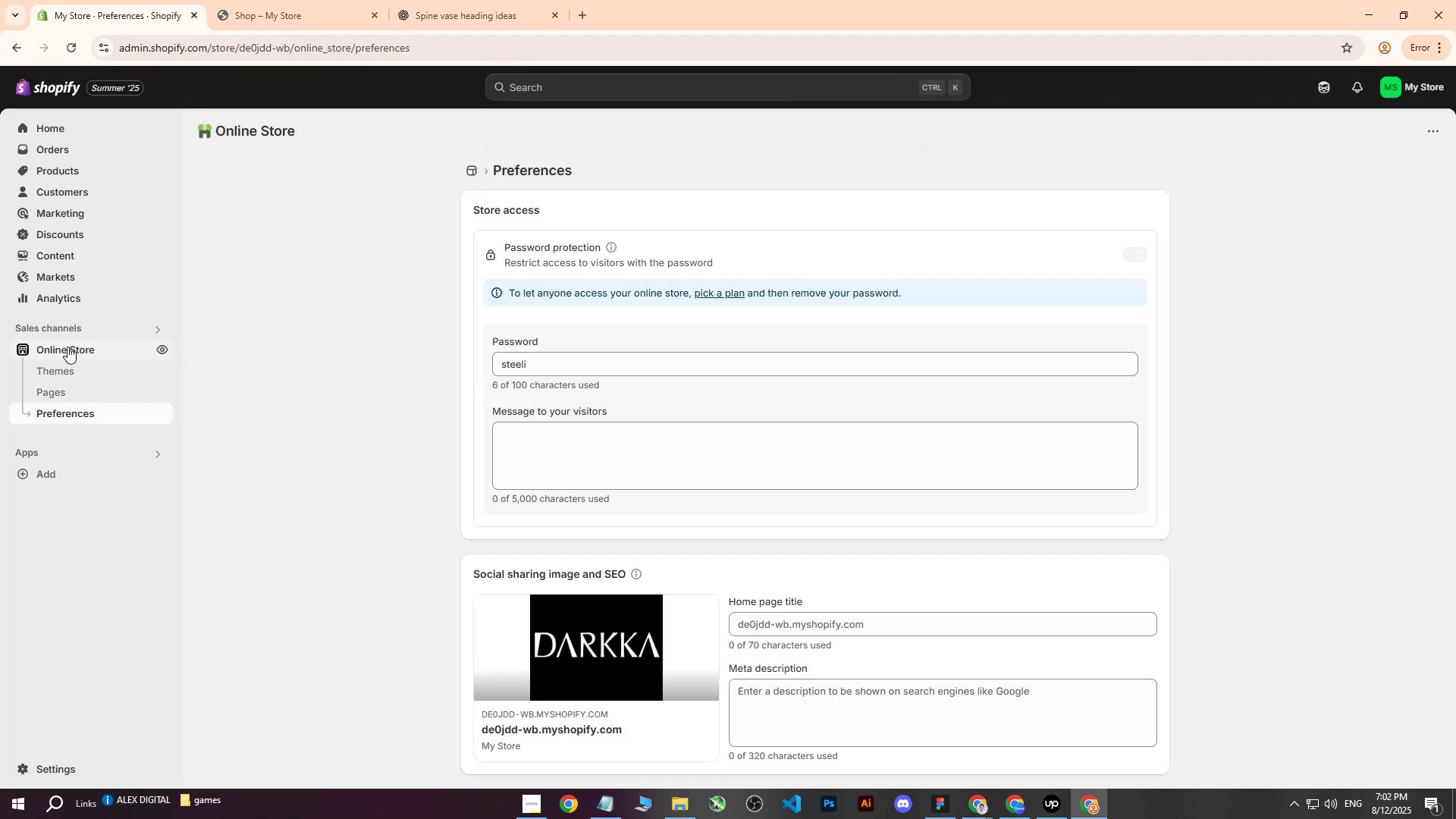 
left_click([69, 344])
 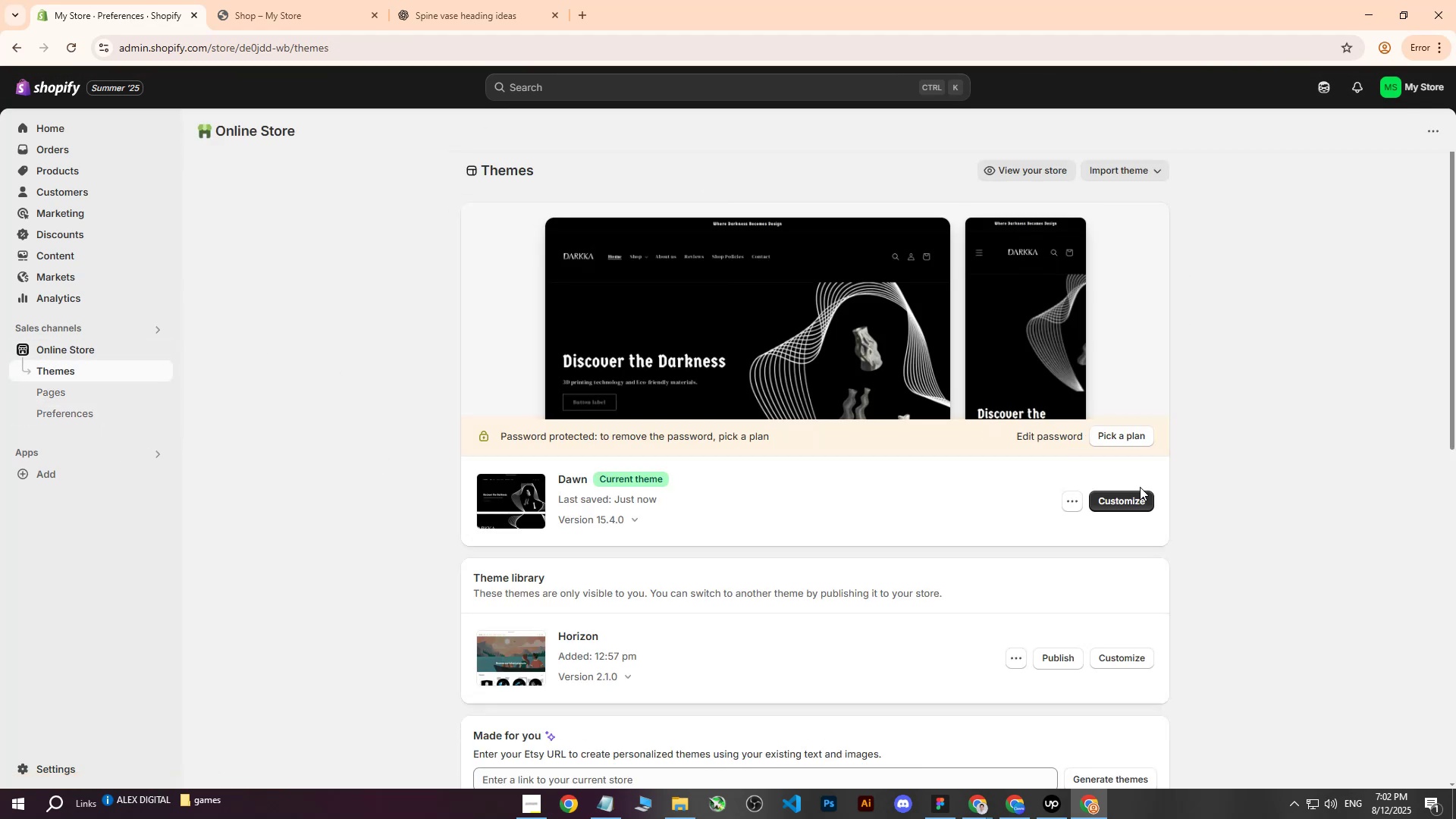 
left_click([1123, 501])
 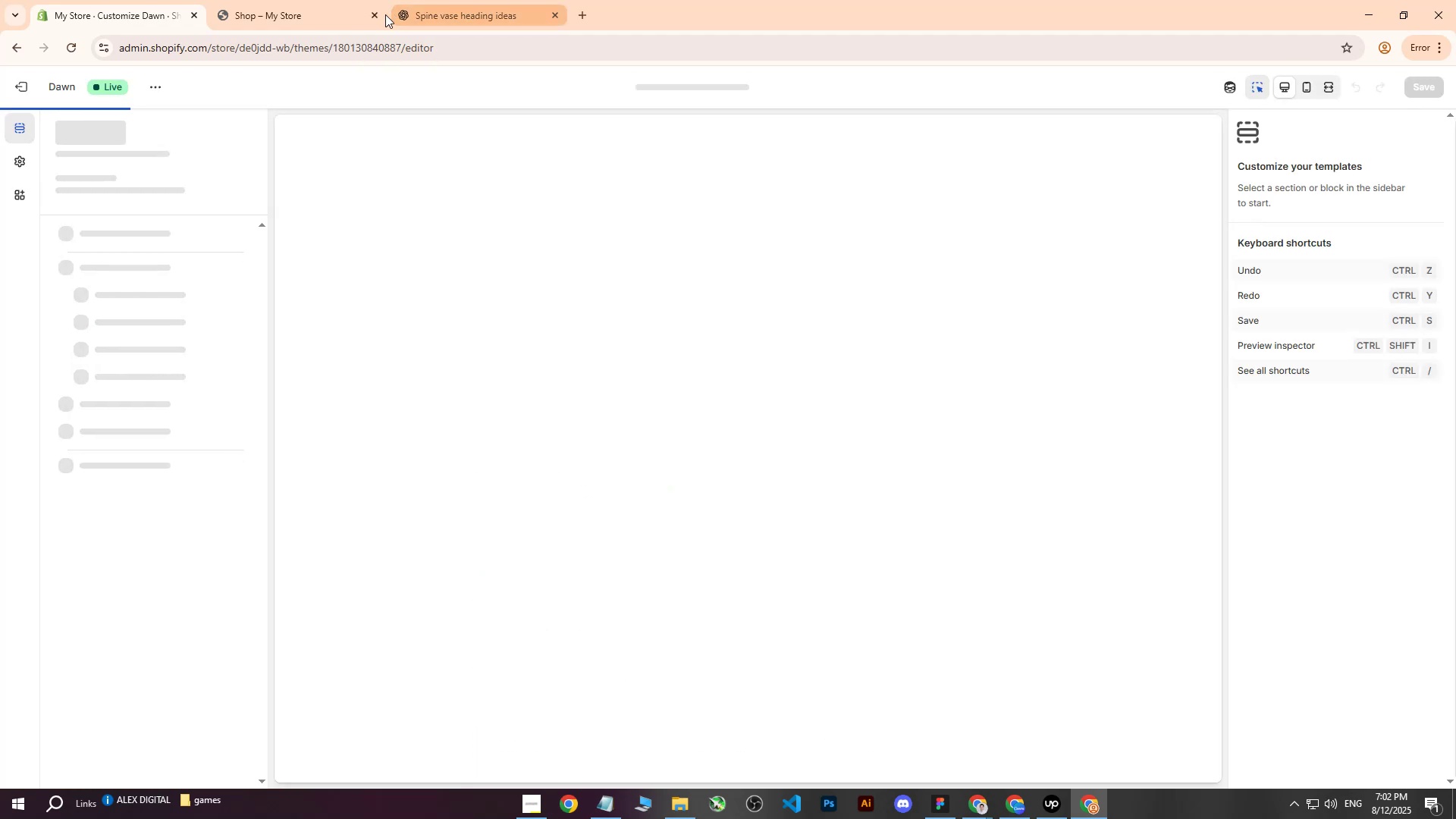 
left_click([369, 17])
 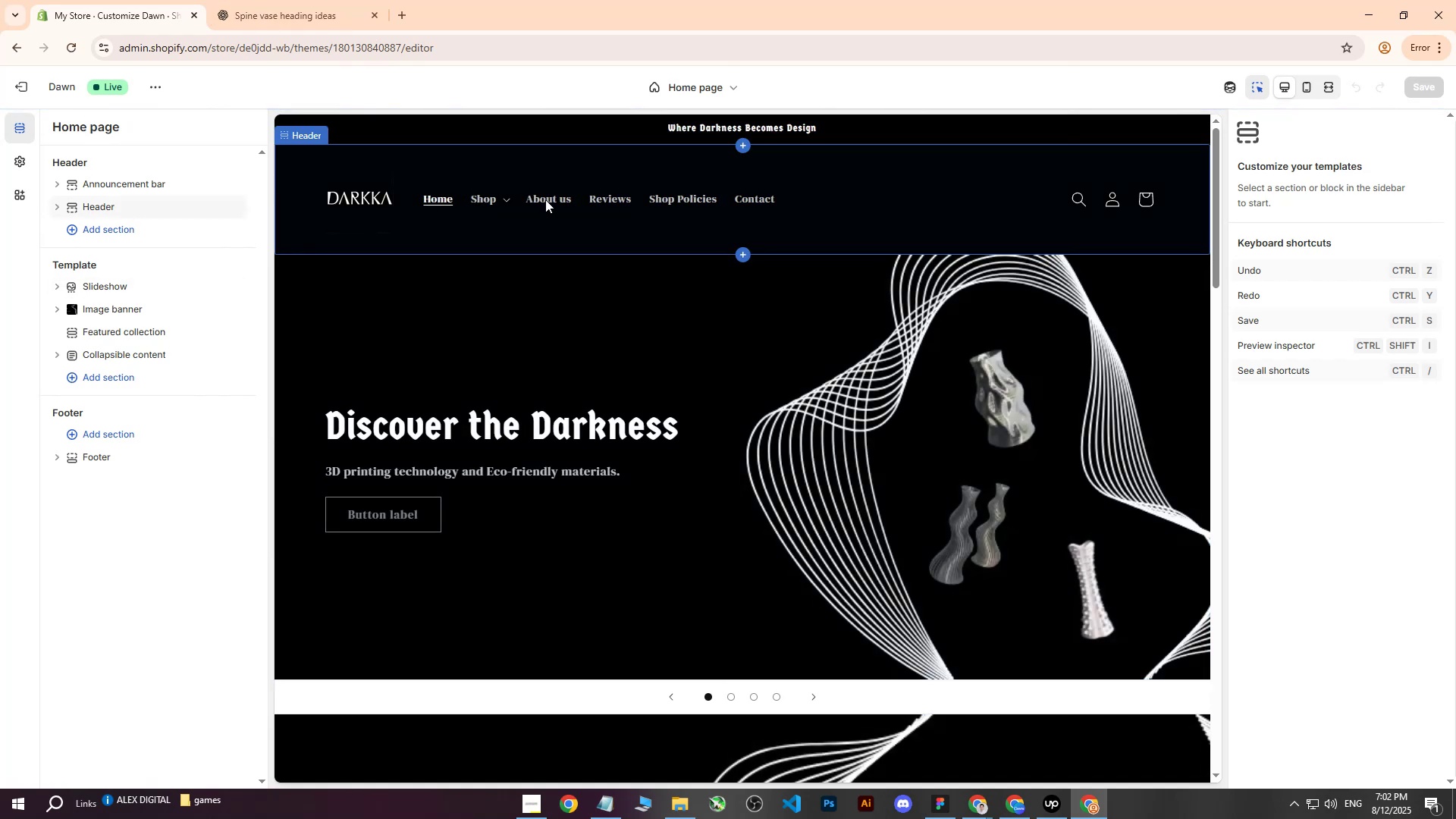 
double_click([545, 199])
 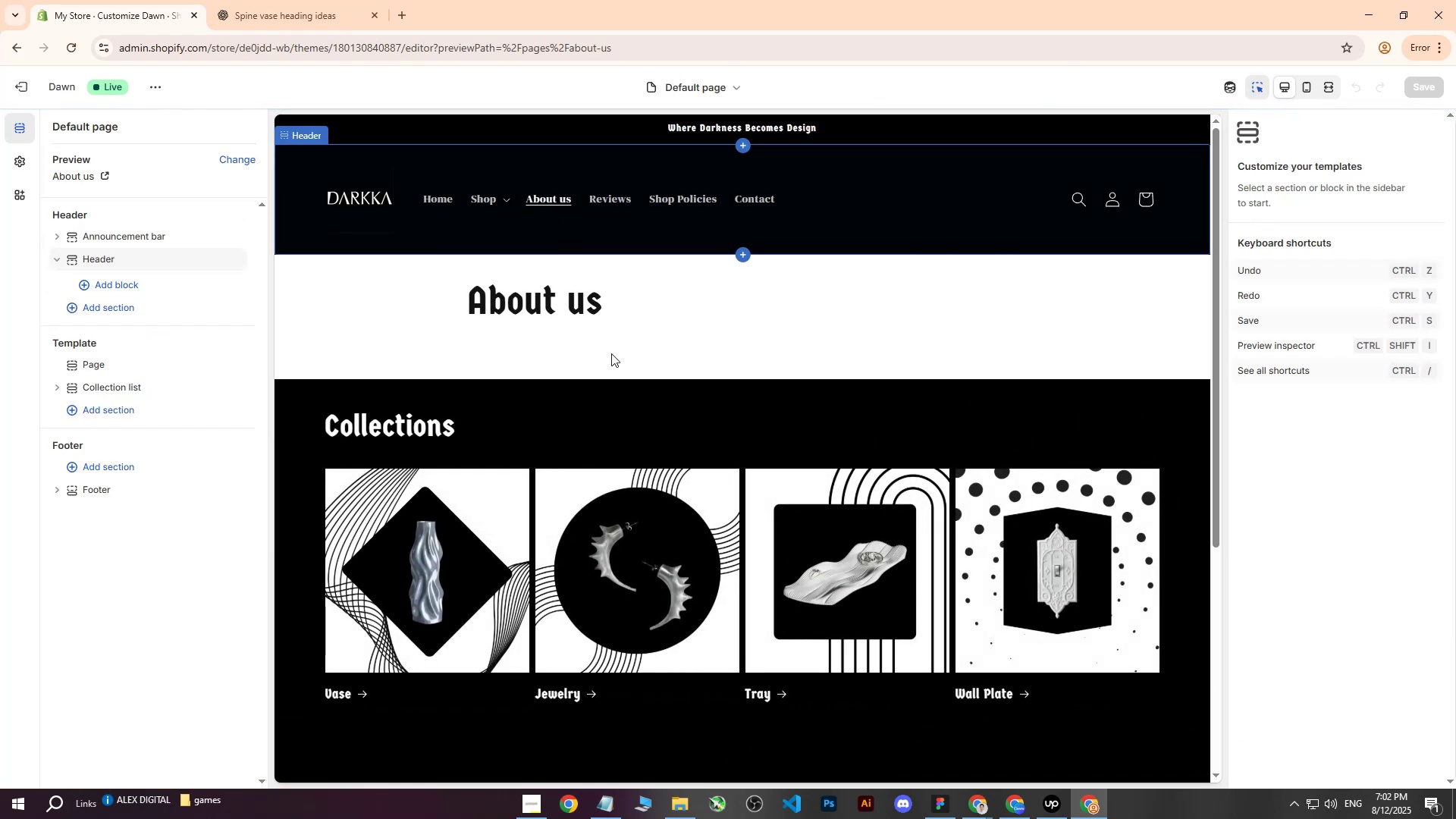 
scroll: coordinate [608, 371], scroll_direction: down, amount: 2.0
 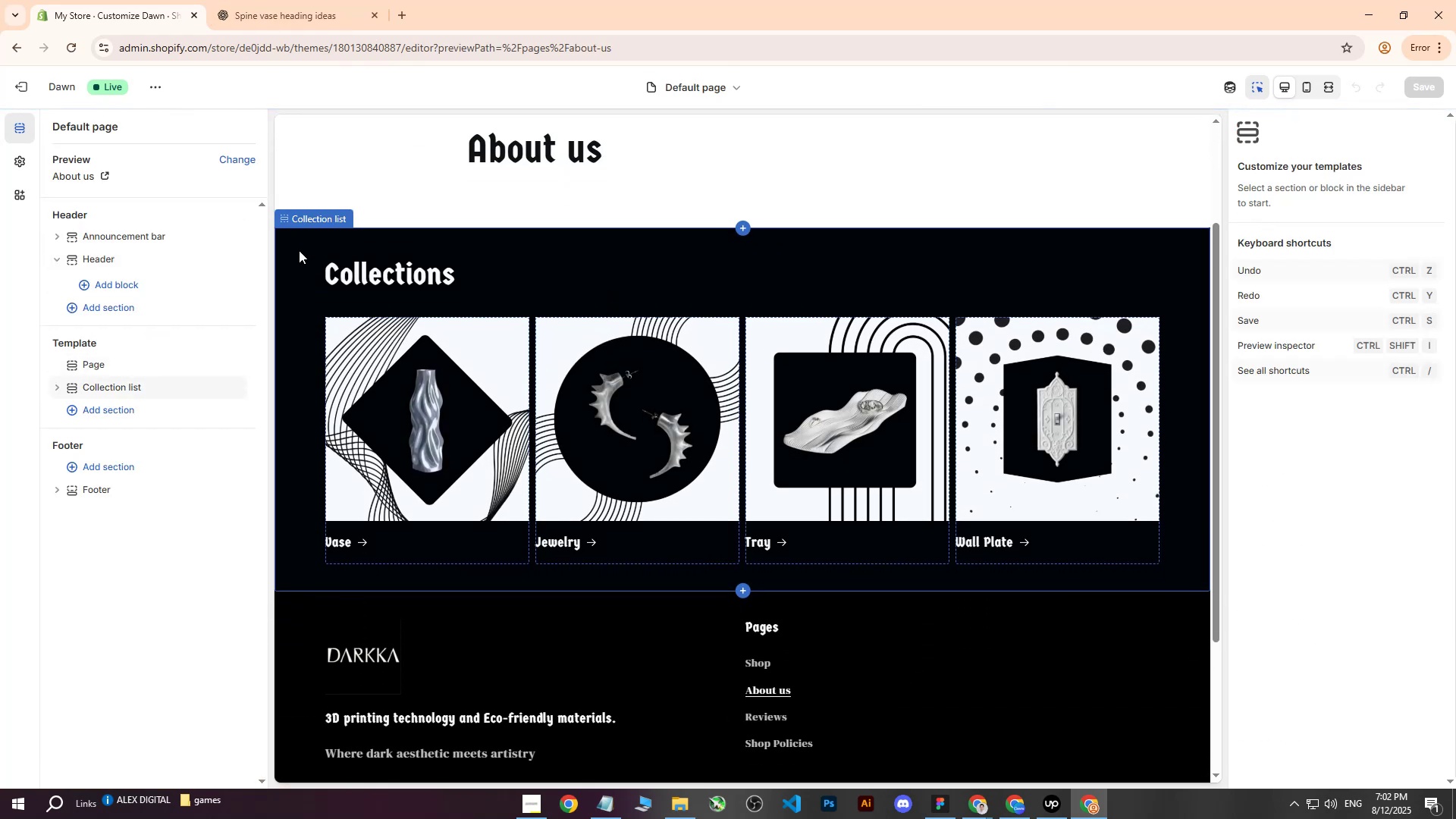 
left_click([299, 250])
 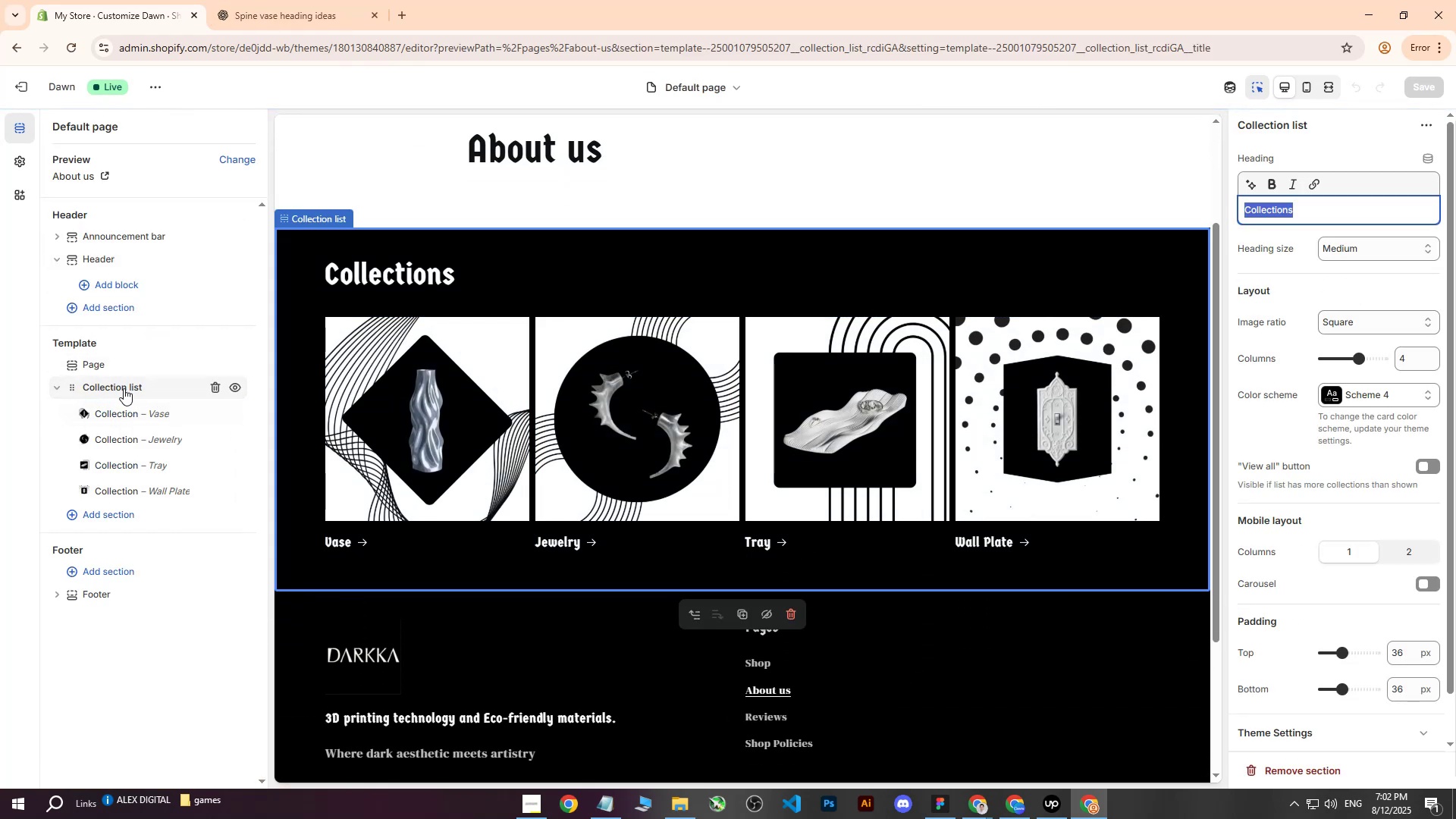 
wait(5.8)
 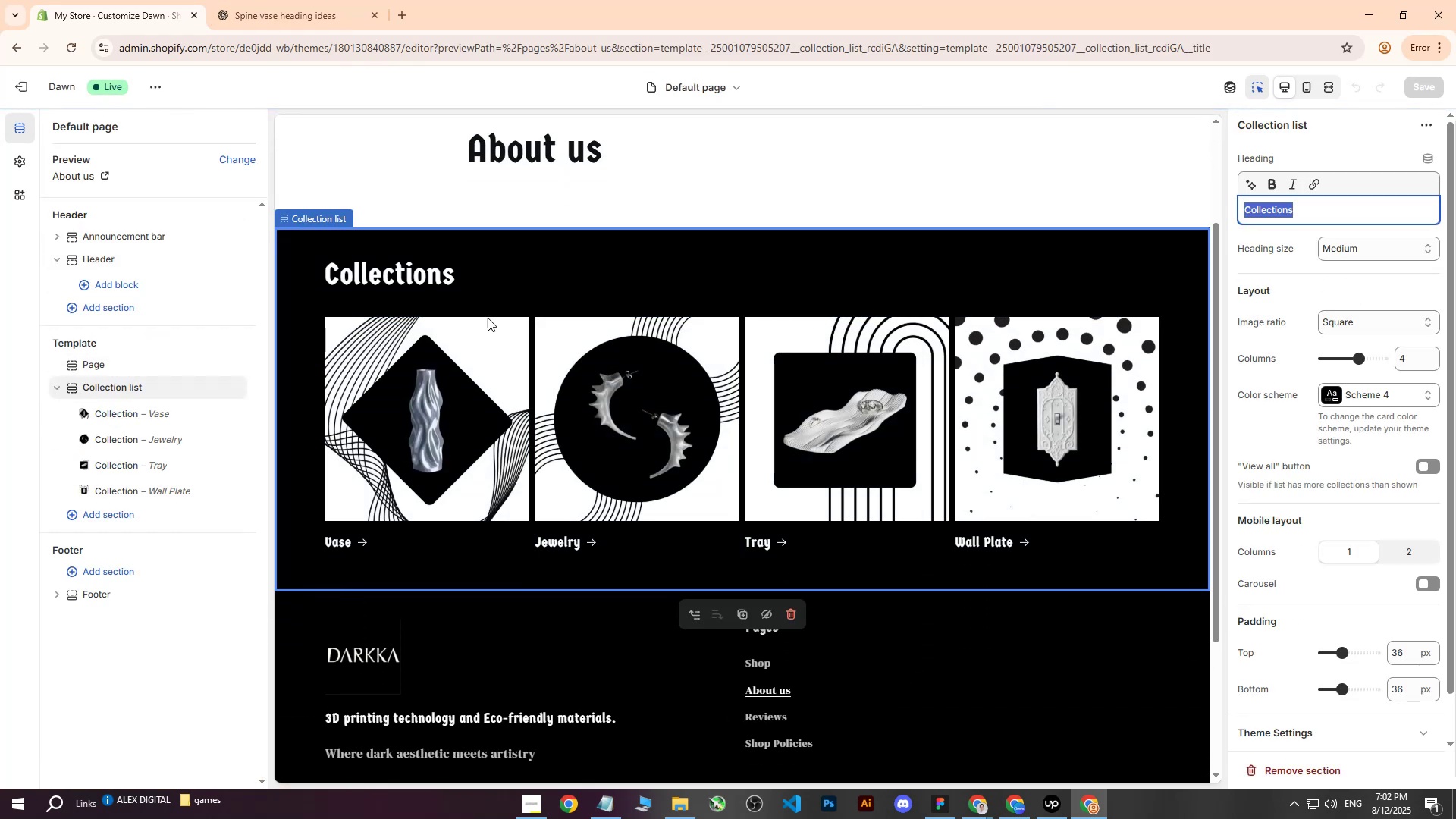 
double_click([102, 383])
 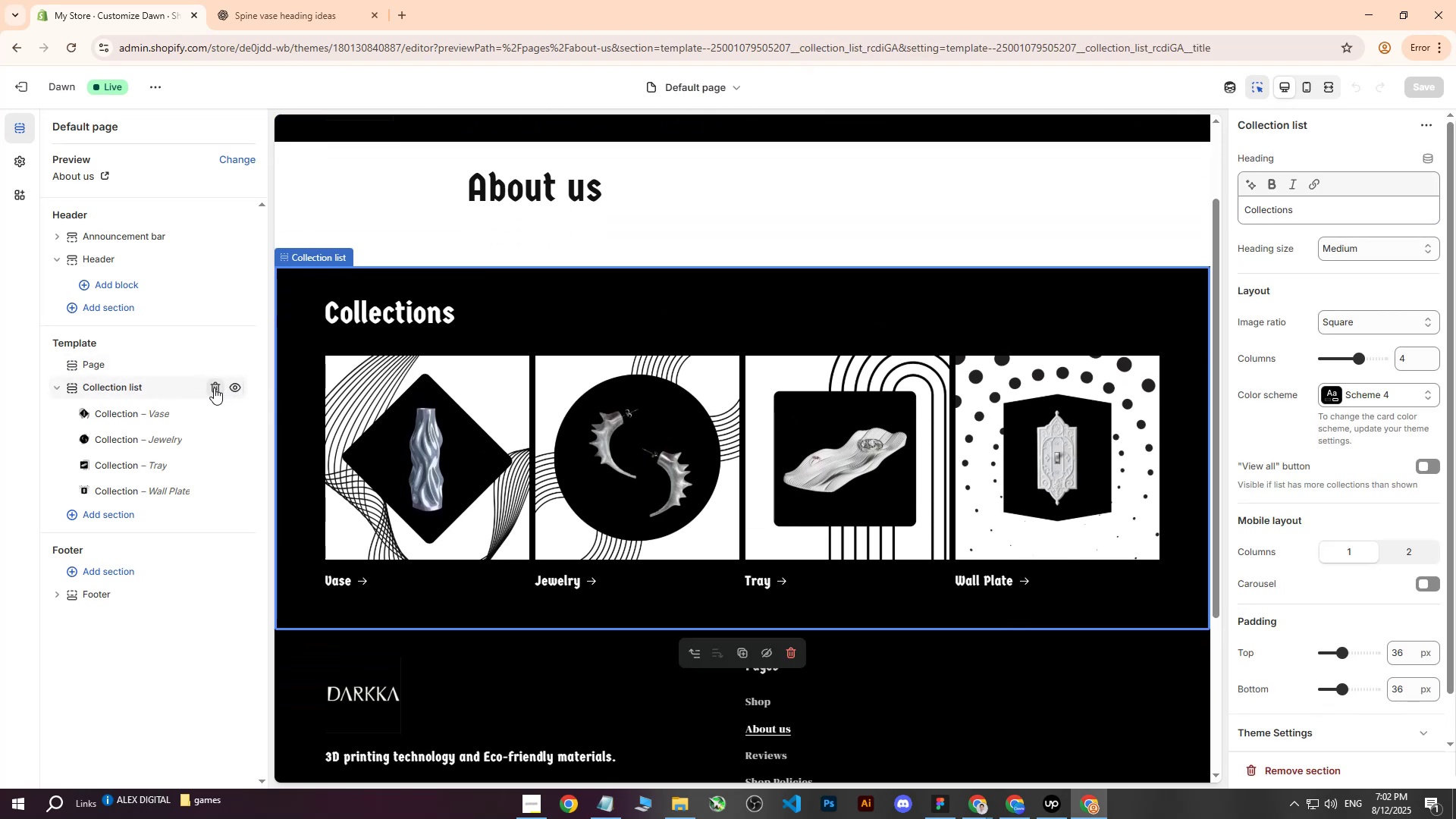 
left_click([214, 388])
 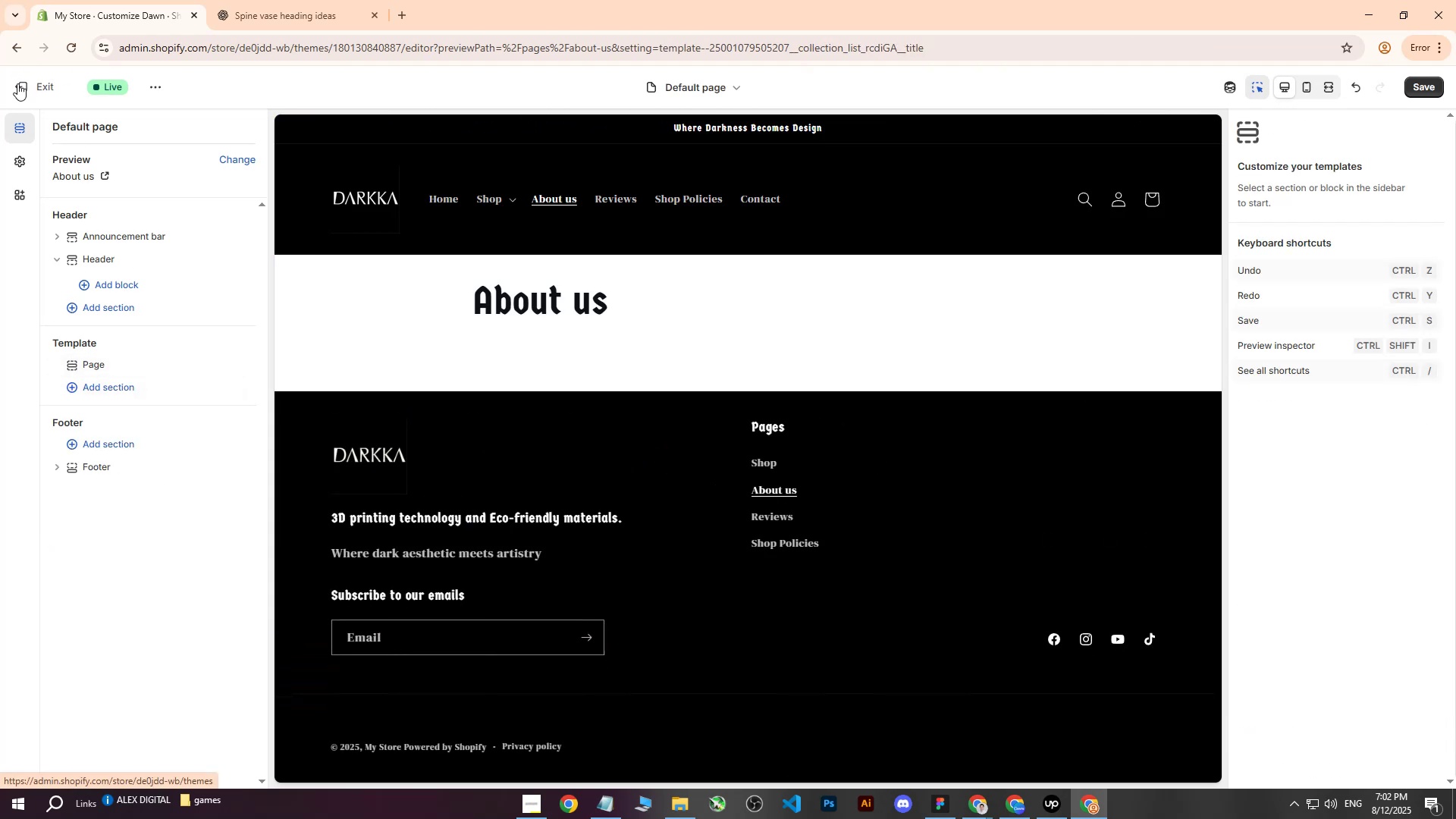 
left_click([17, 83])
 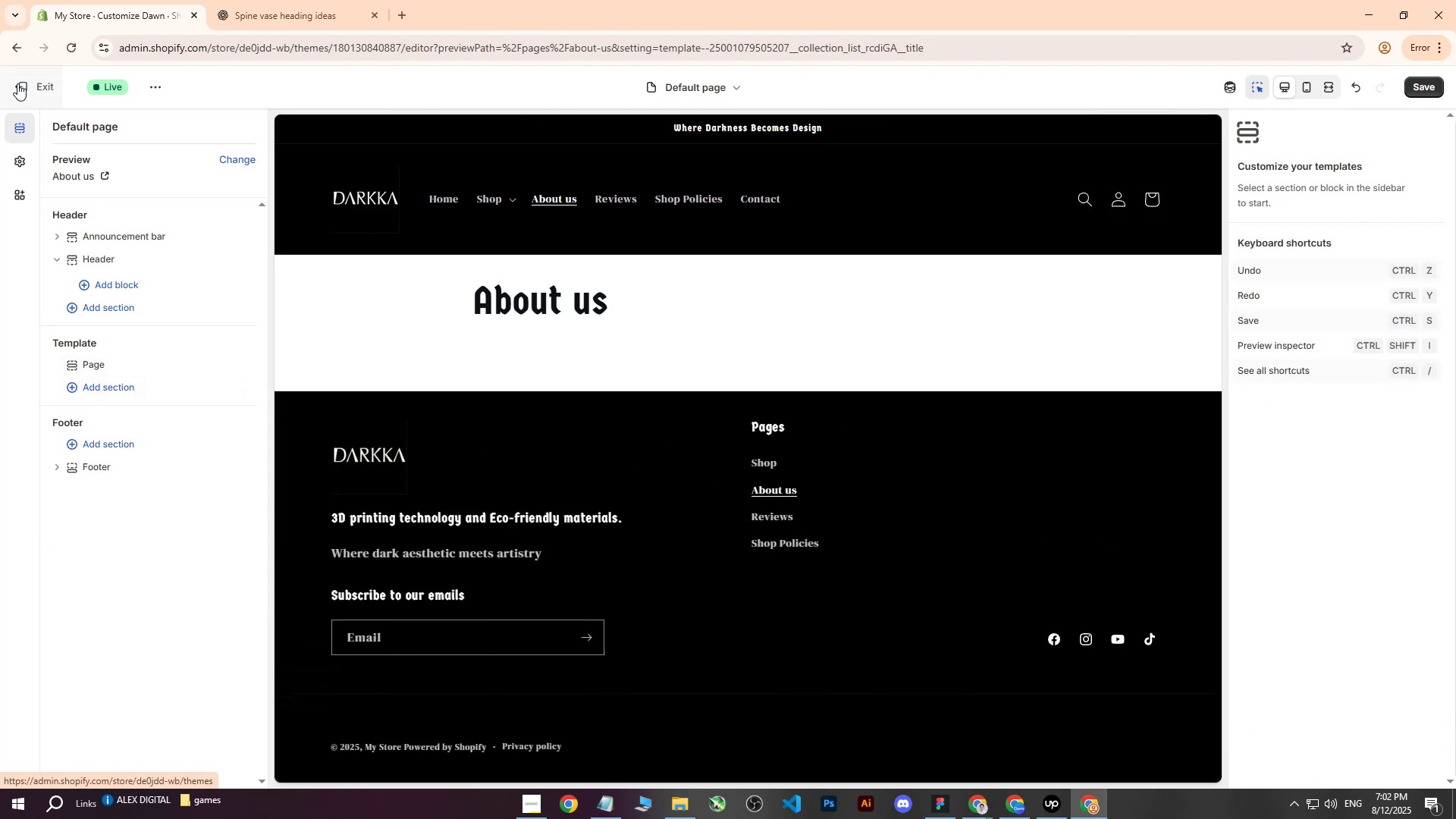 
key(ArrowDown)
 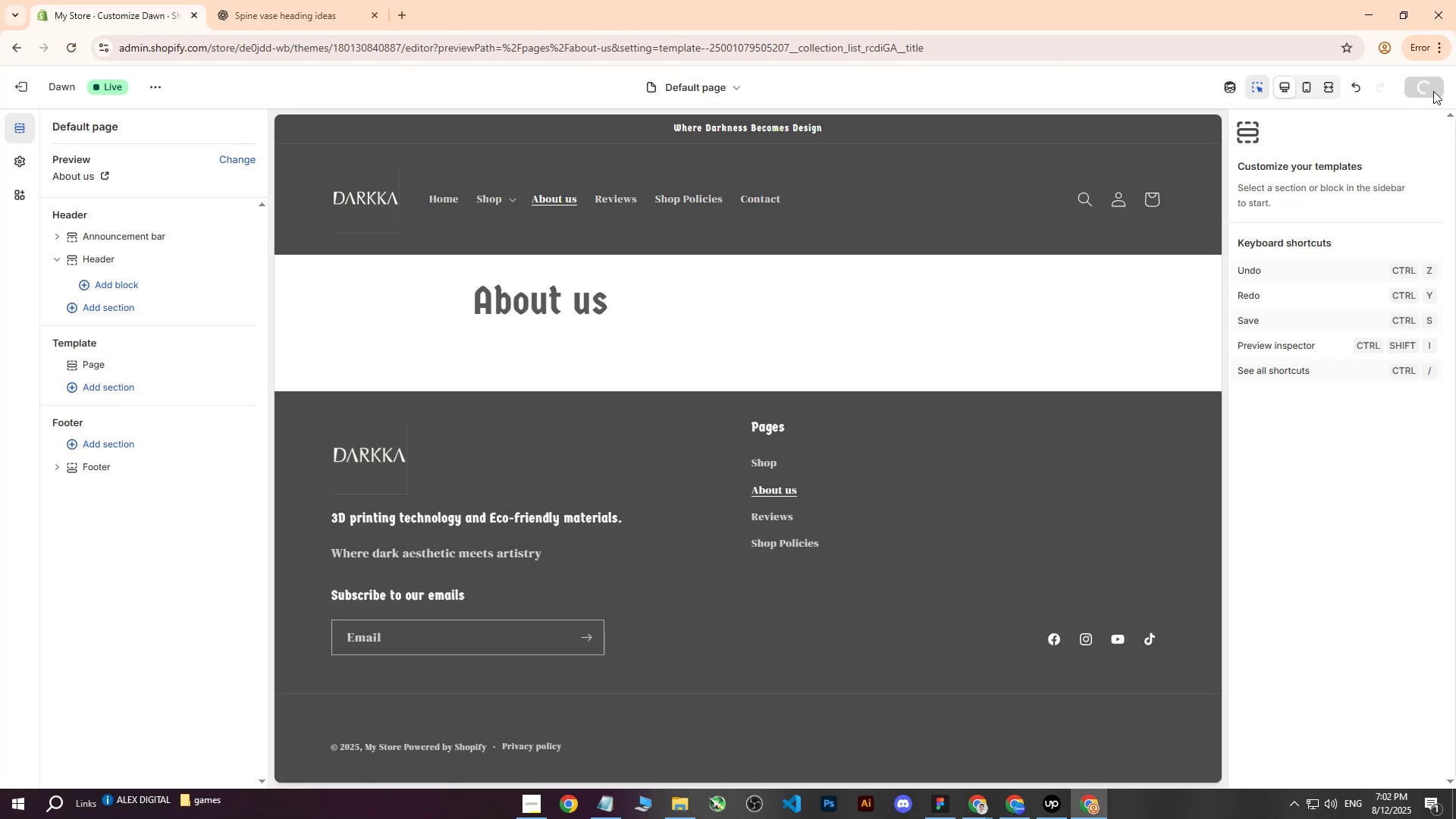 
left_click([11, 86])
 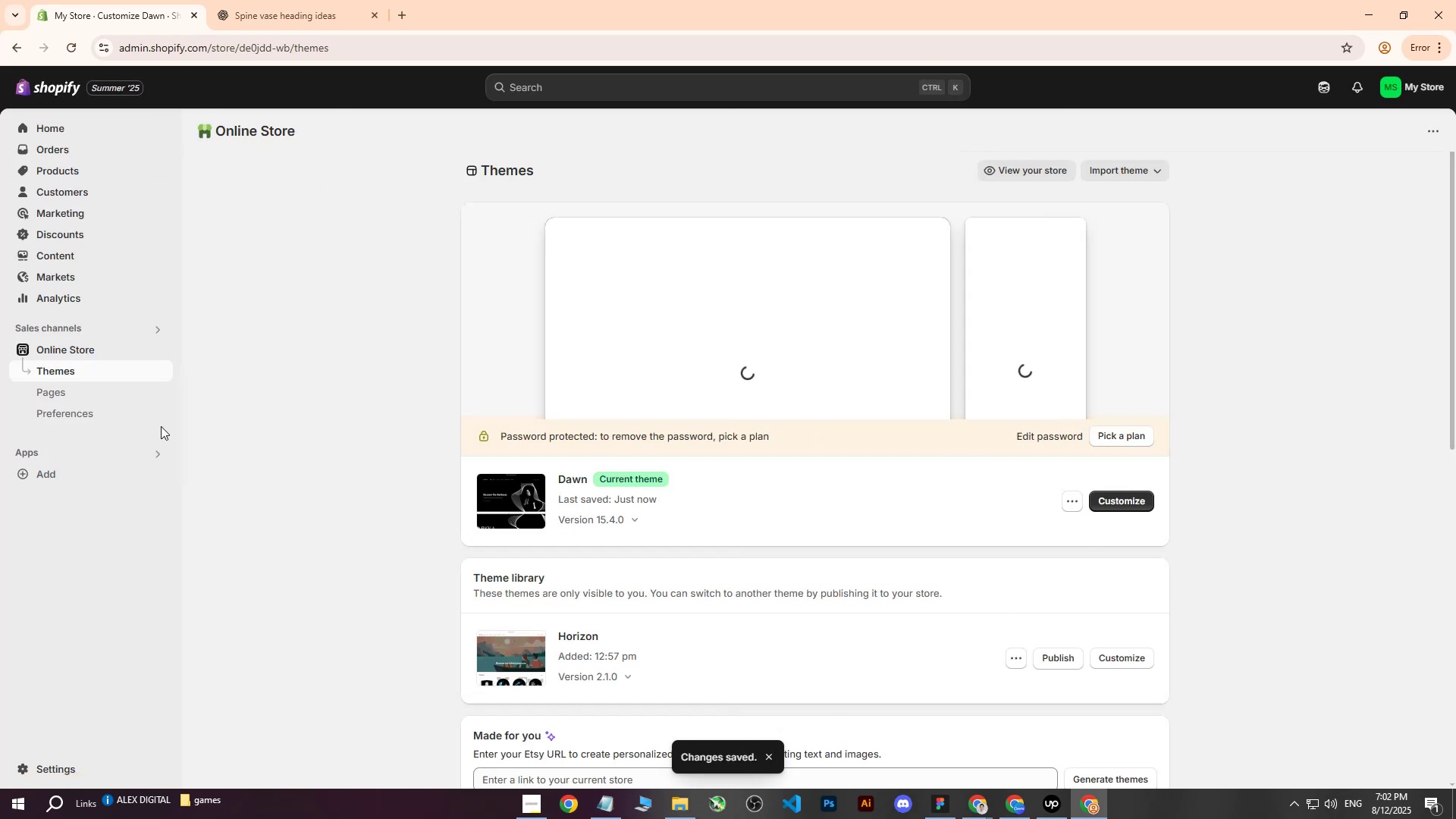 
left_click([158, 348])
 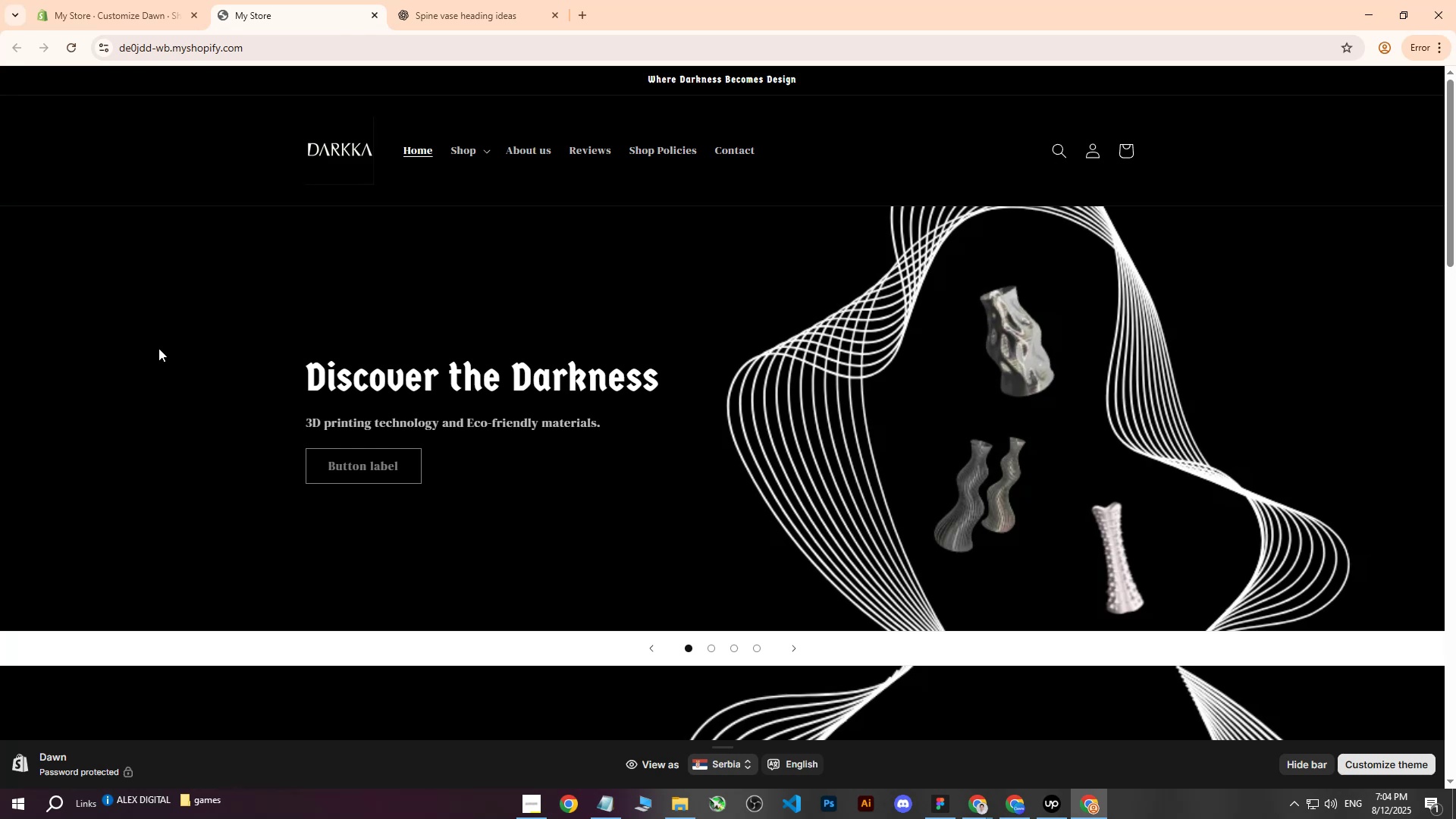 
wait(80.71)
 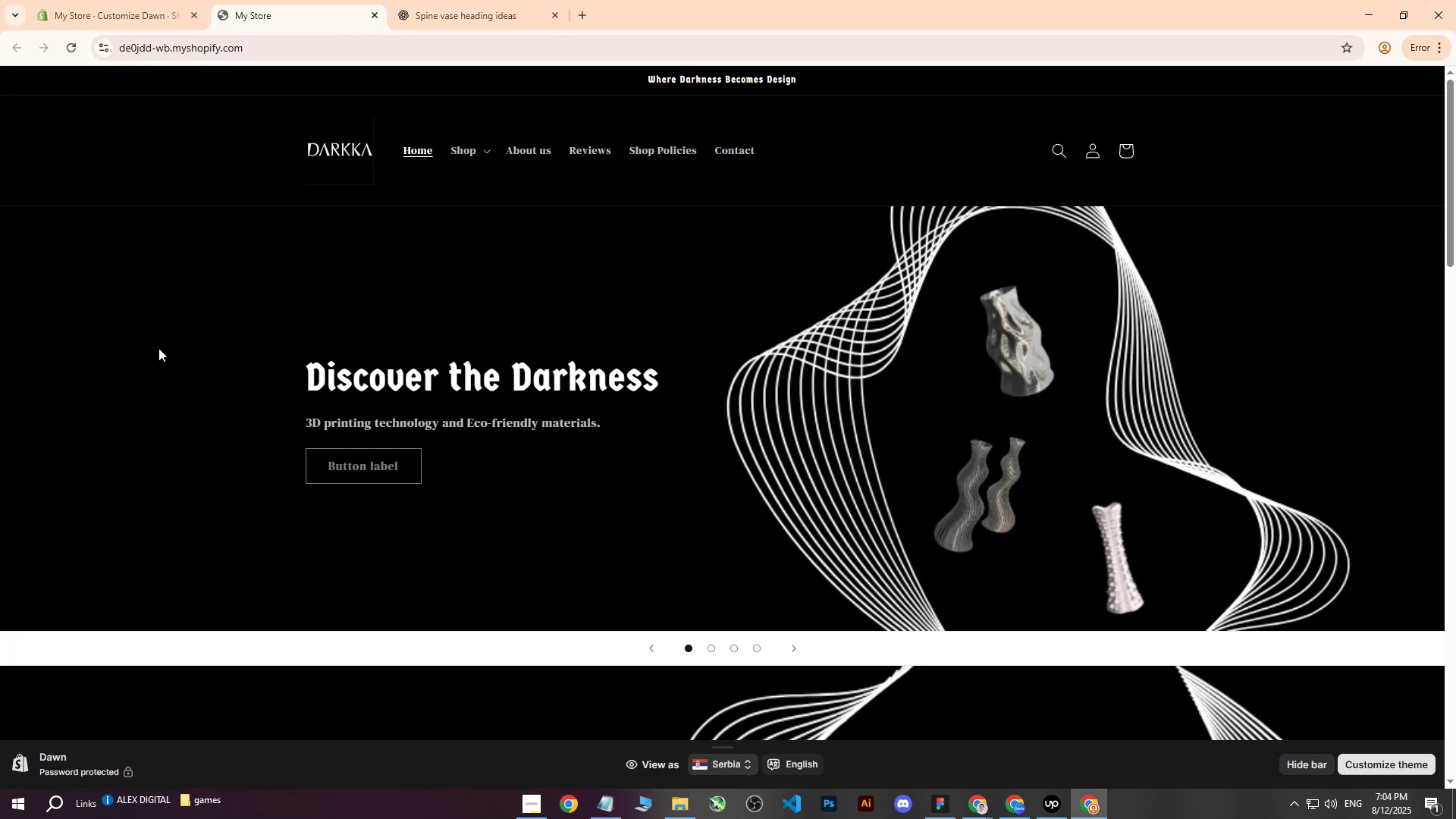 
left_click([793, 648])
 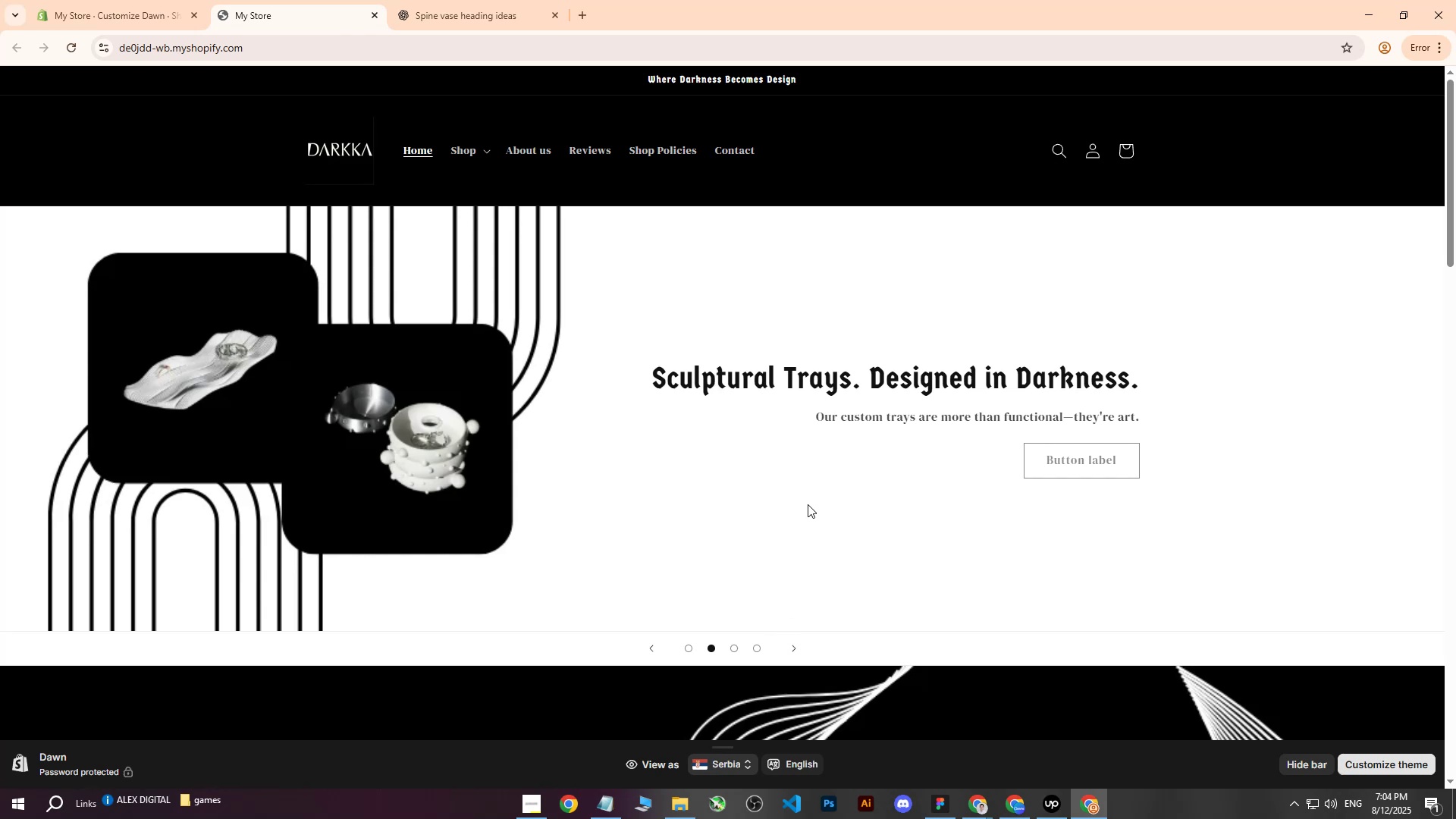 
wait(7.34)
 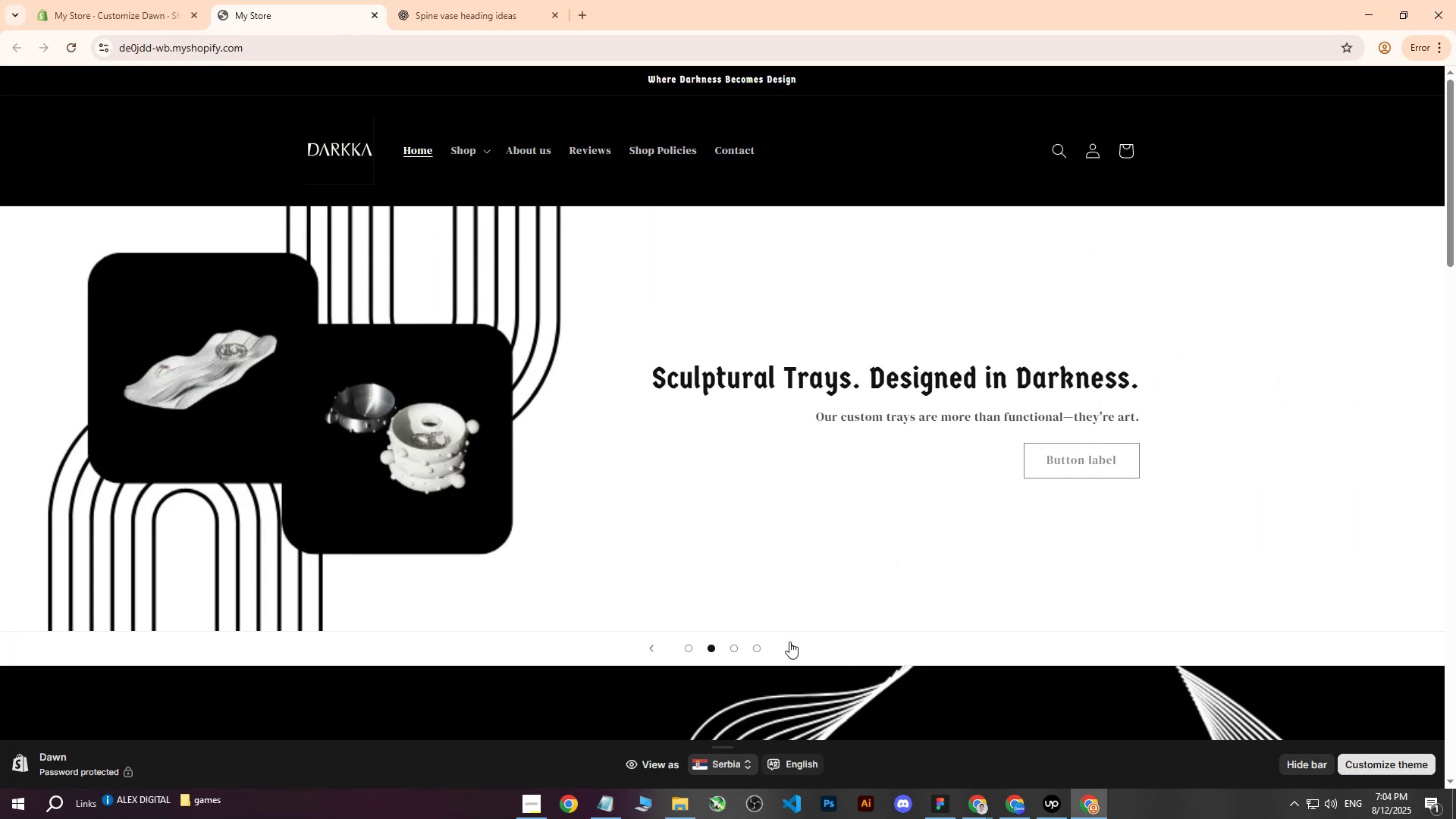 
left_click([693, 644])
 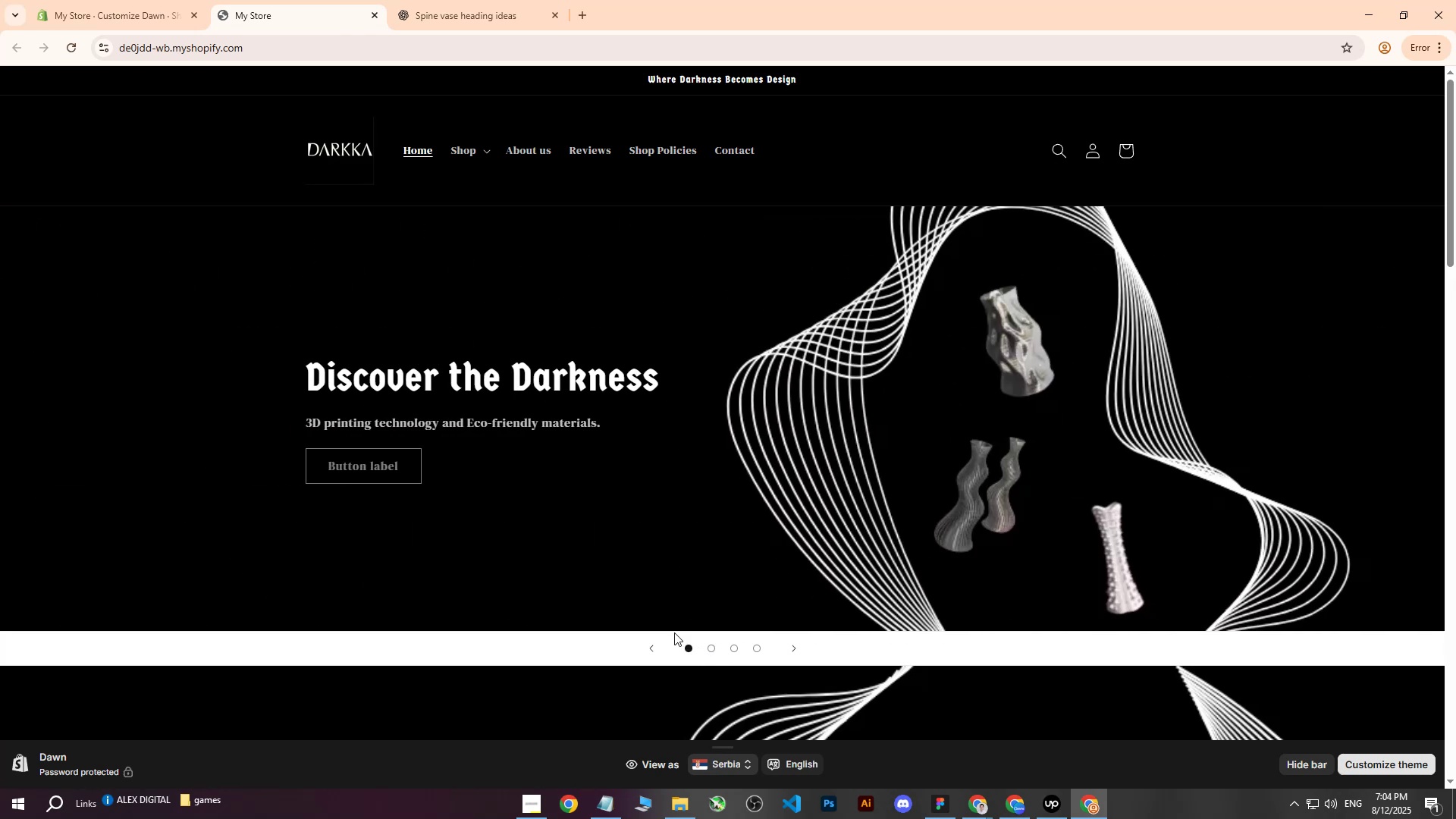 
left_click([129, 0])
 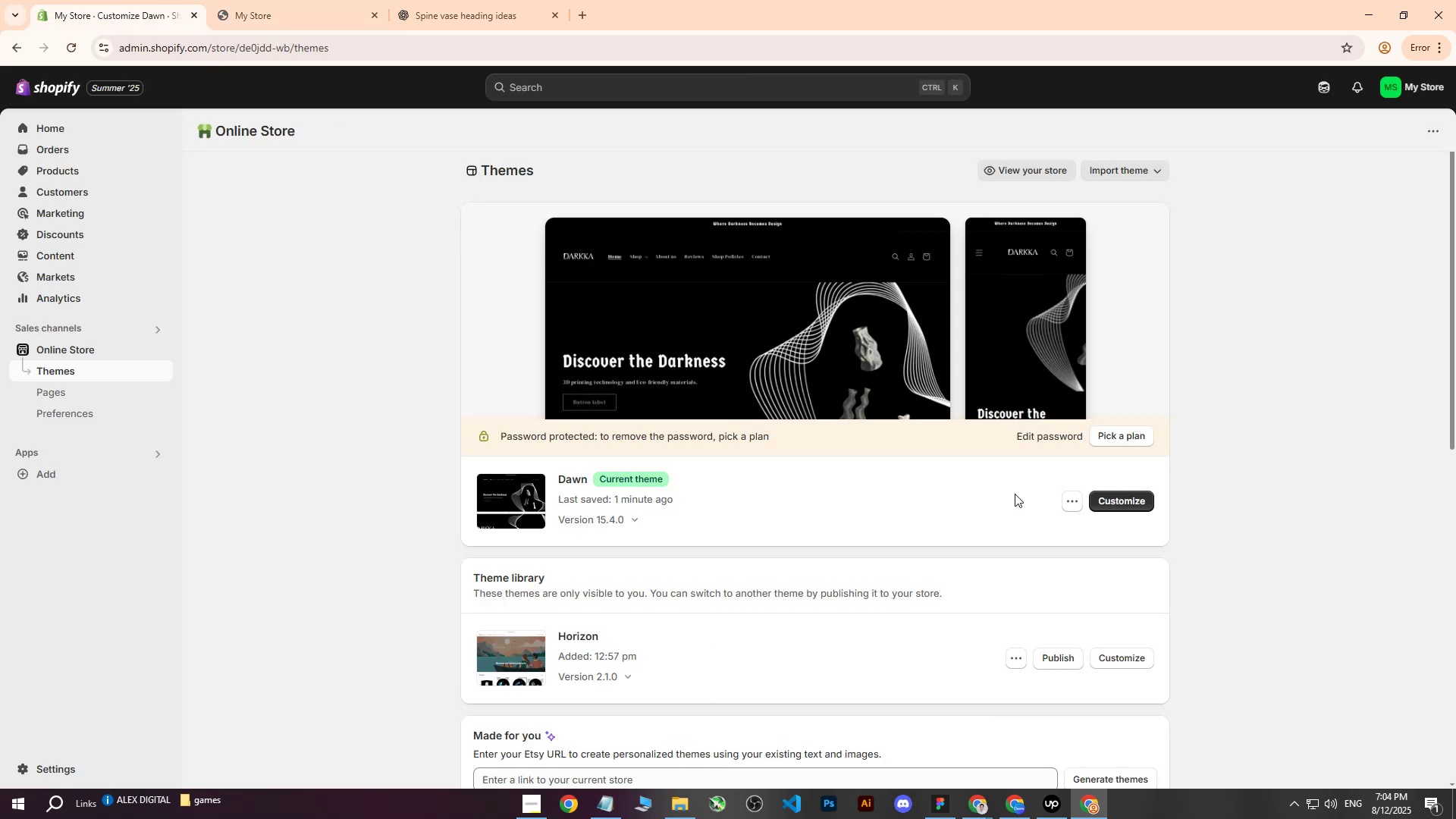 
left_click([1119, 502])
 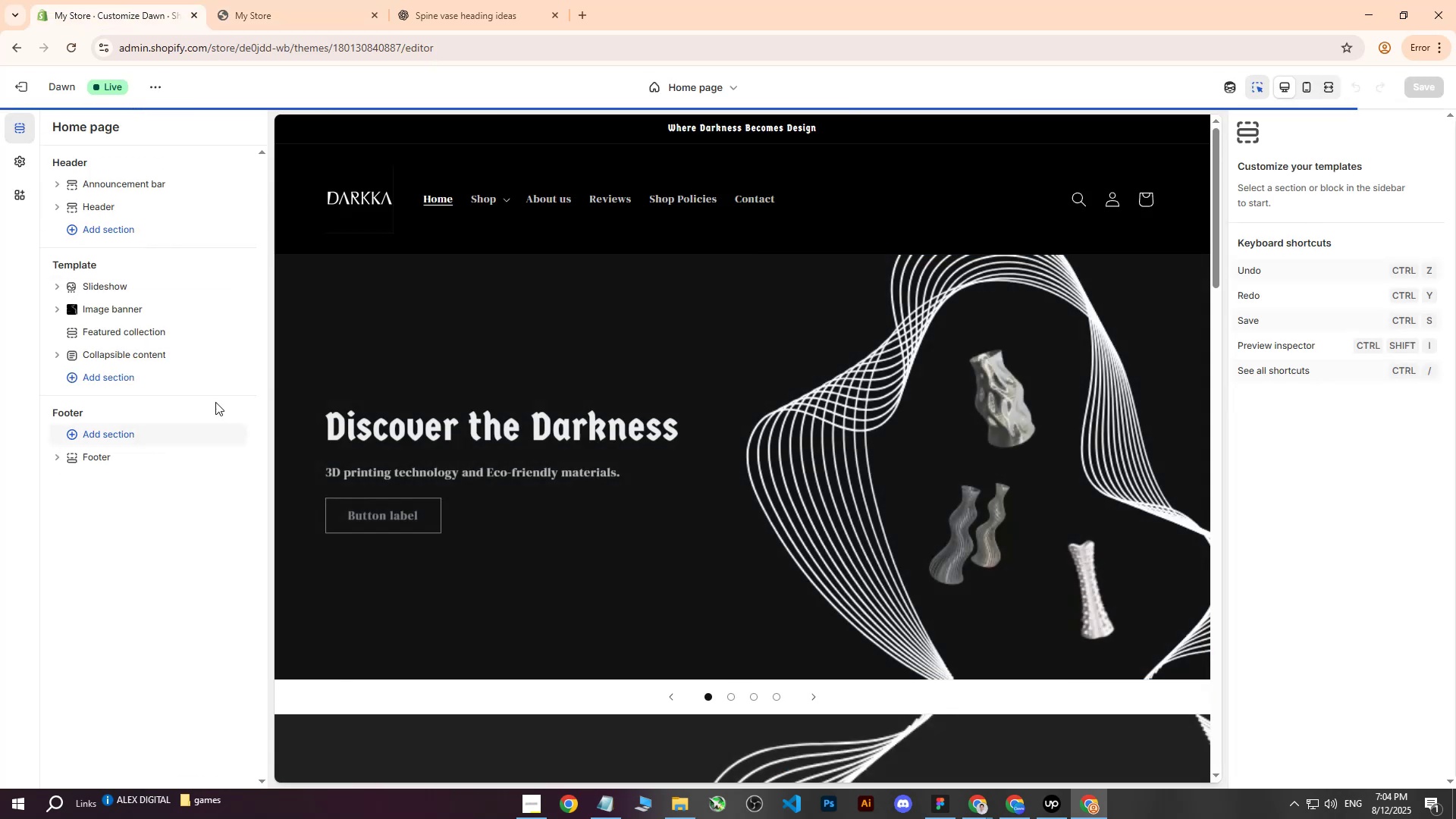 
left_click([105, 278])
 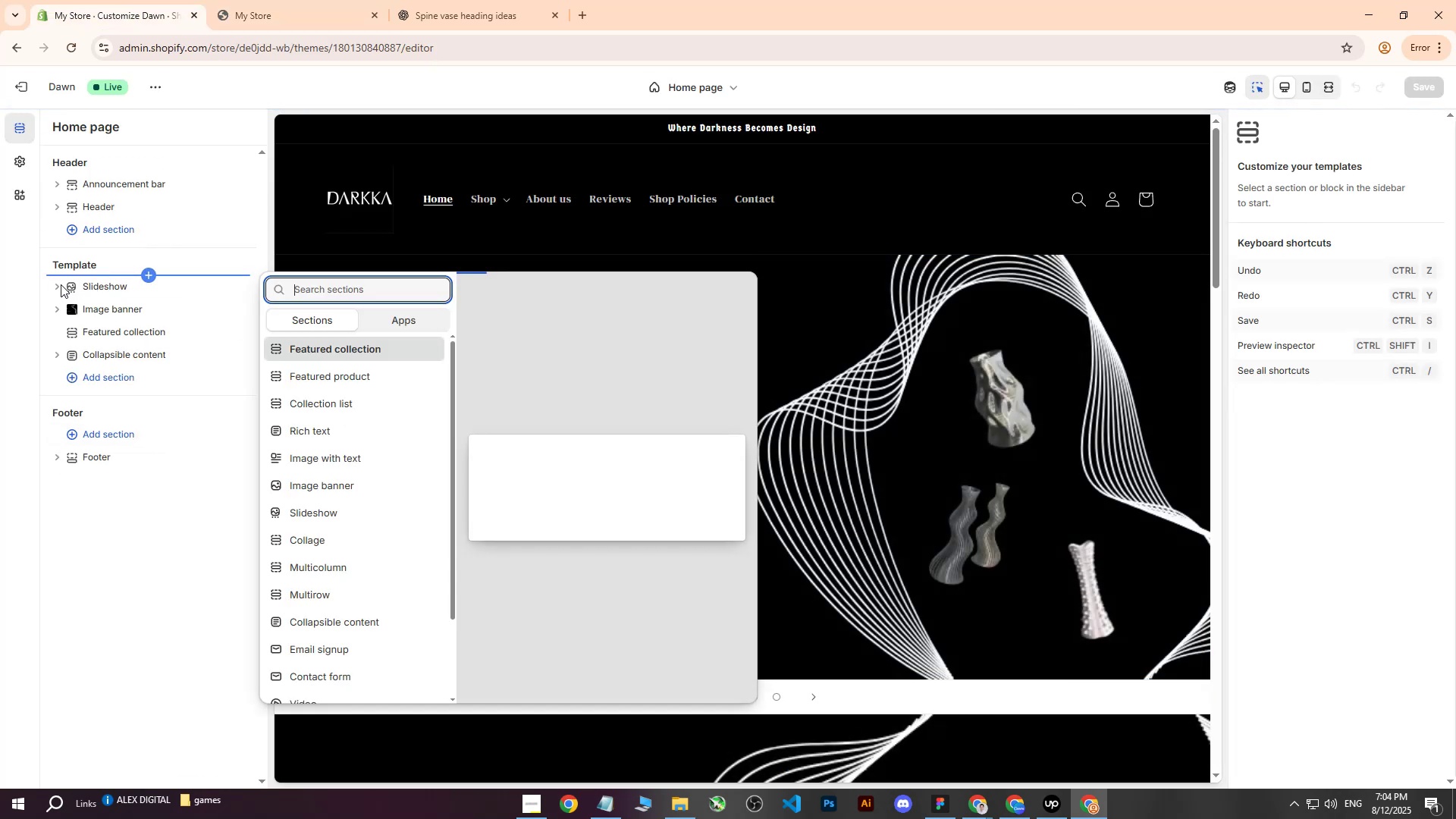 
double_click([61, 284])
 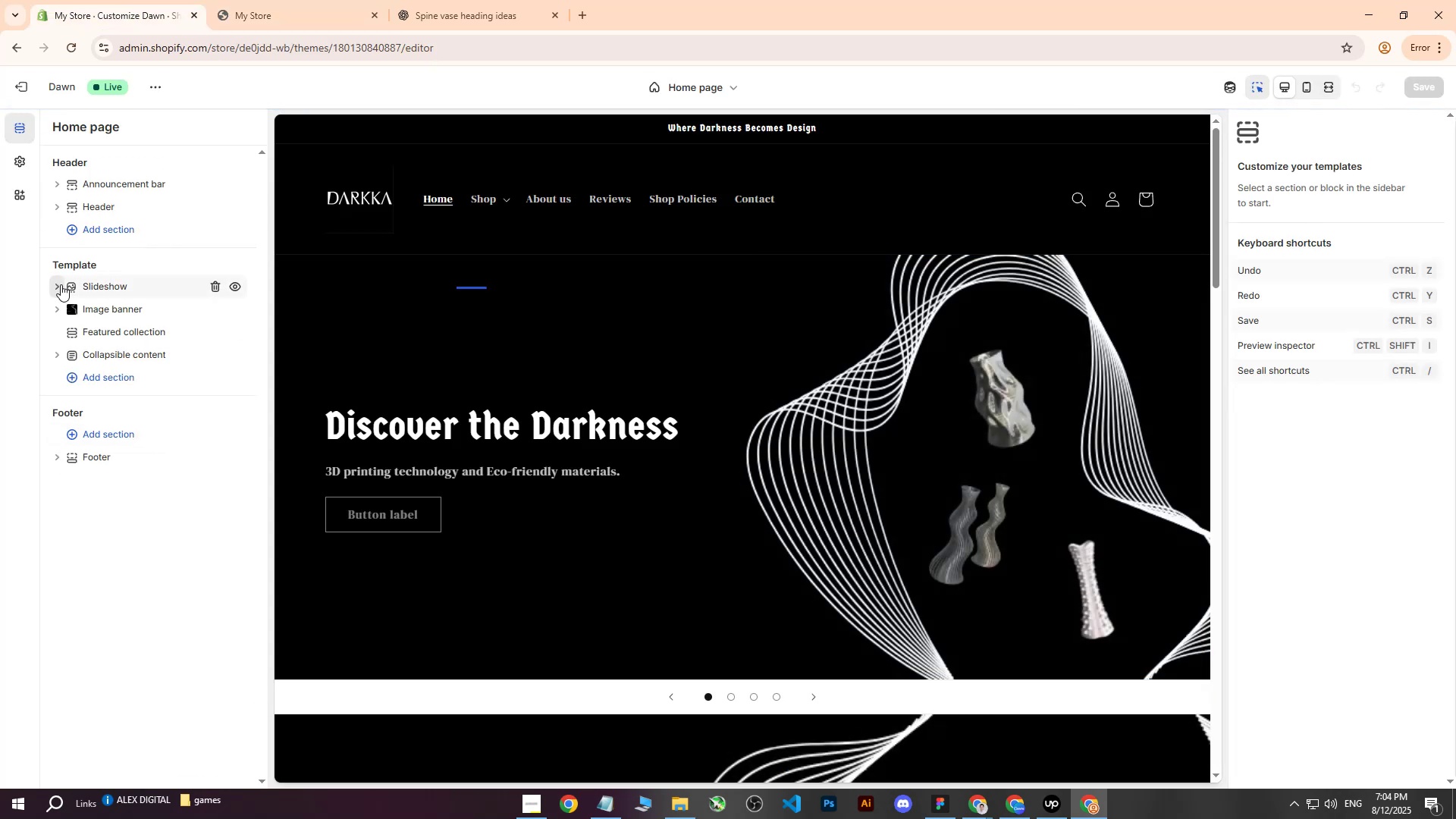 
triple_click([61, 284])
 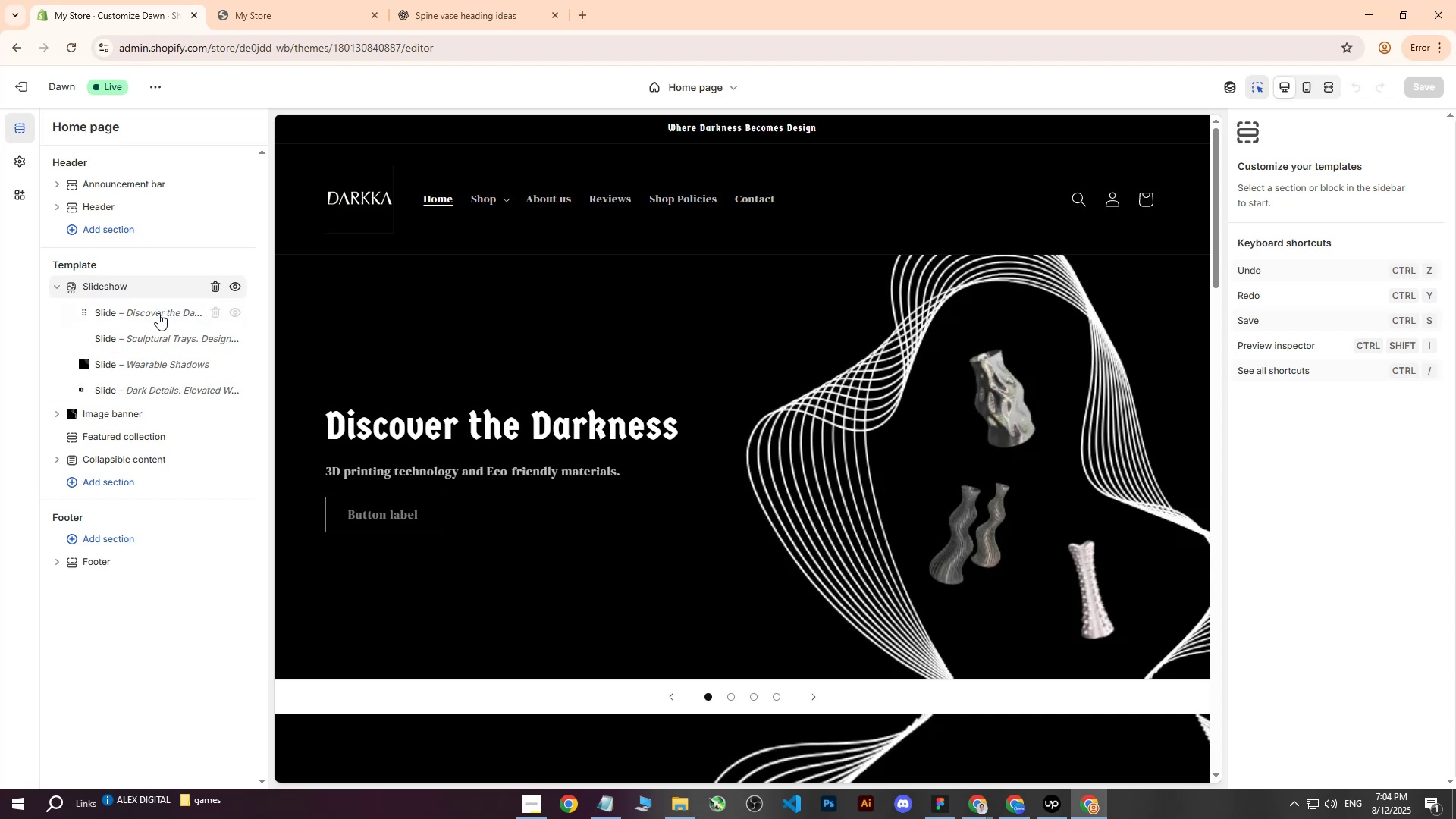 
left_click([158, 313])
 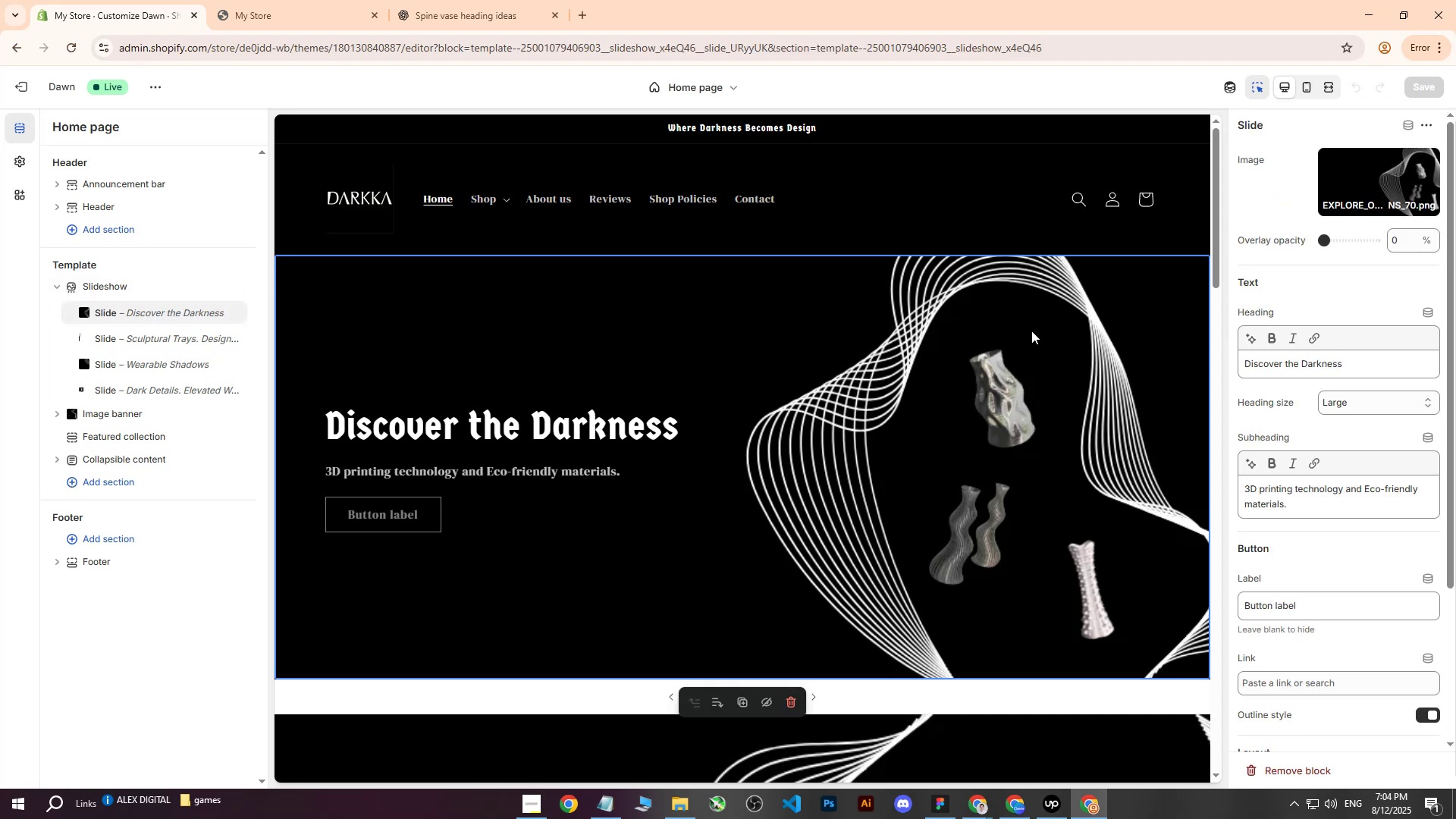 
scroll: coordinate [1362, 463], scroll_direction: down, amount: 6.0
 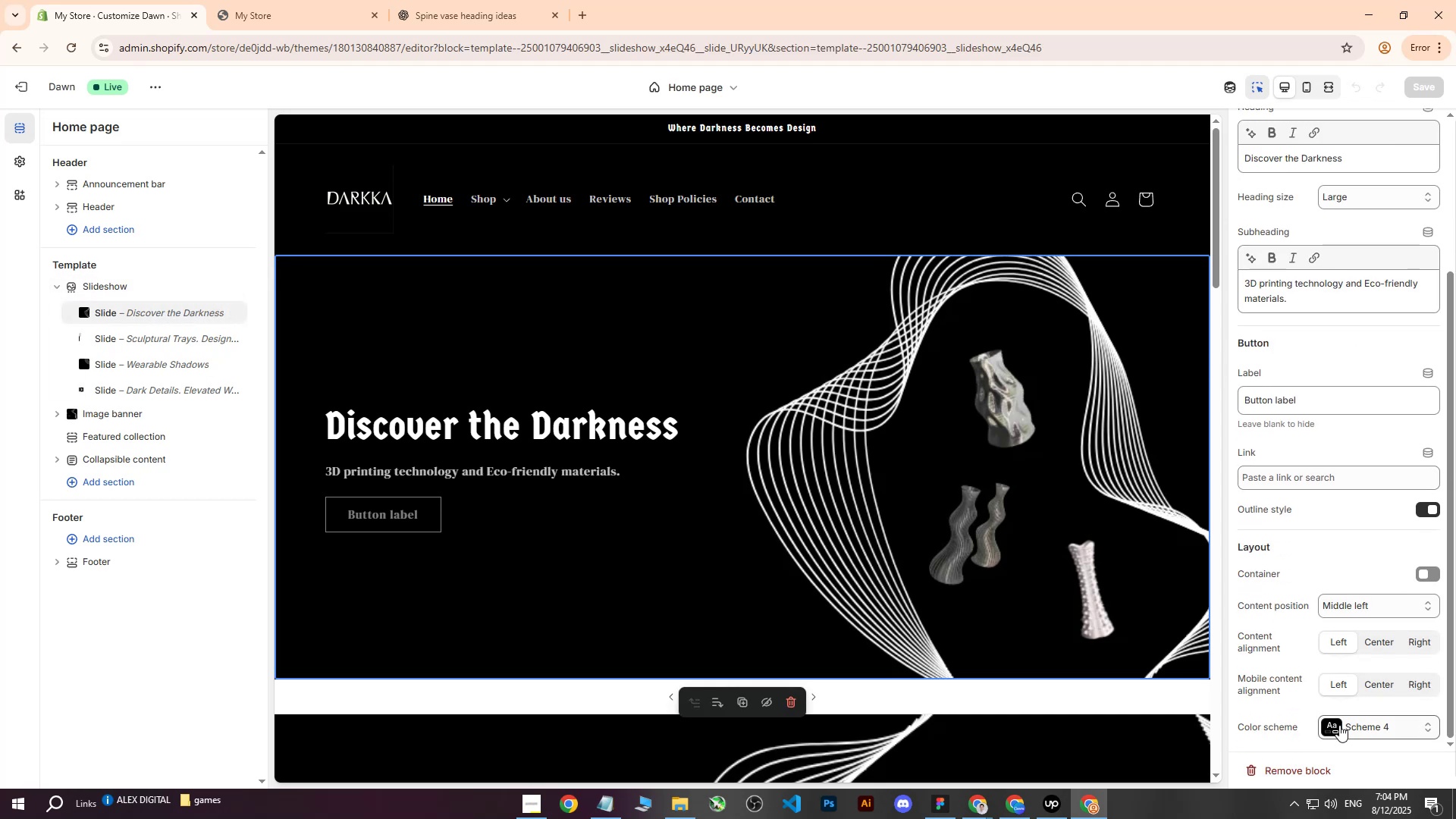 
left_click([1334, 730])
 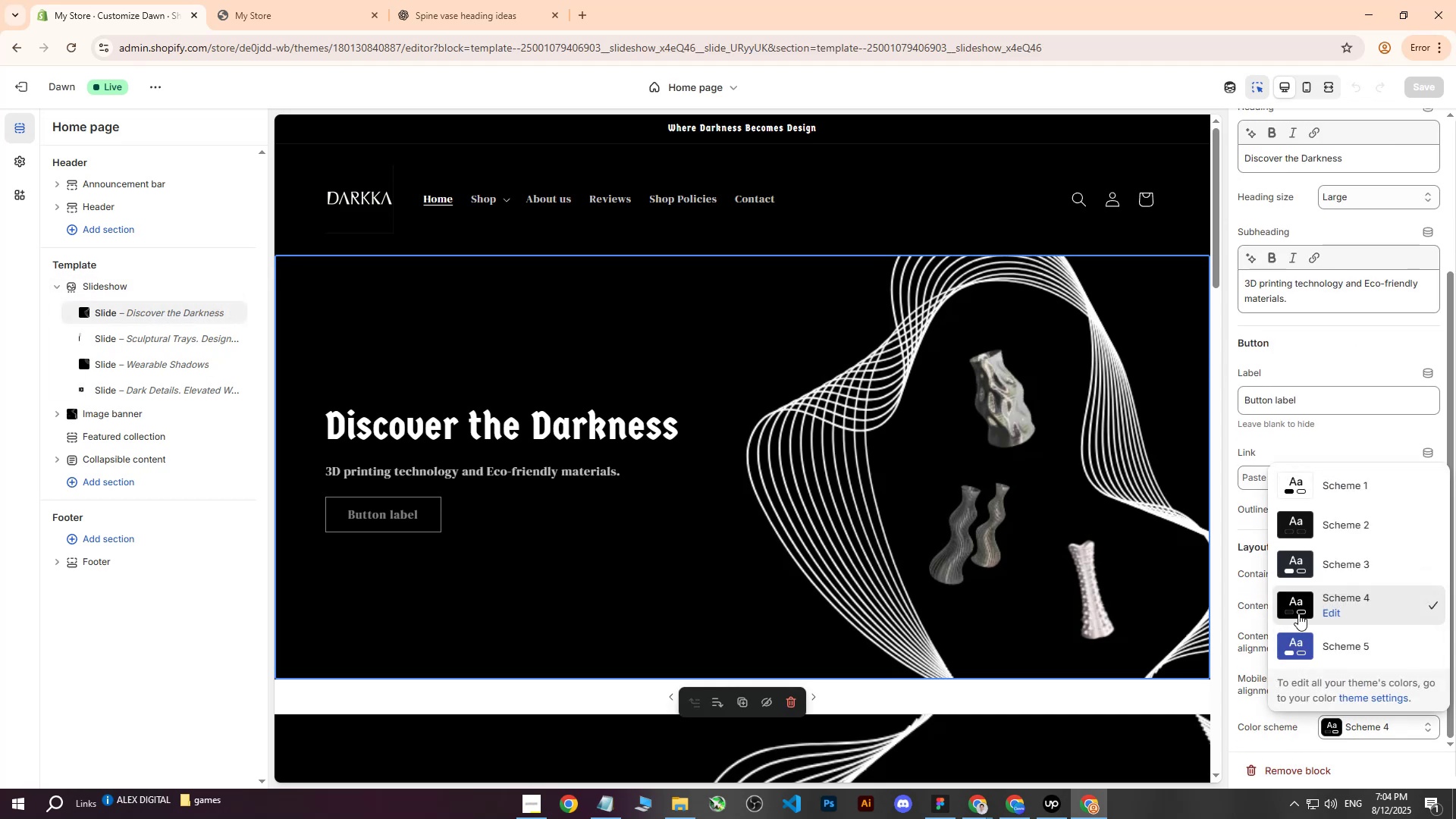 
left_click([1291, 606])
 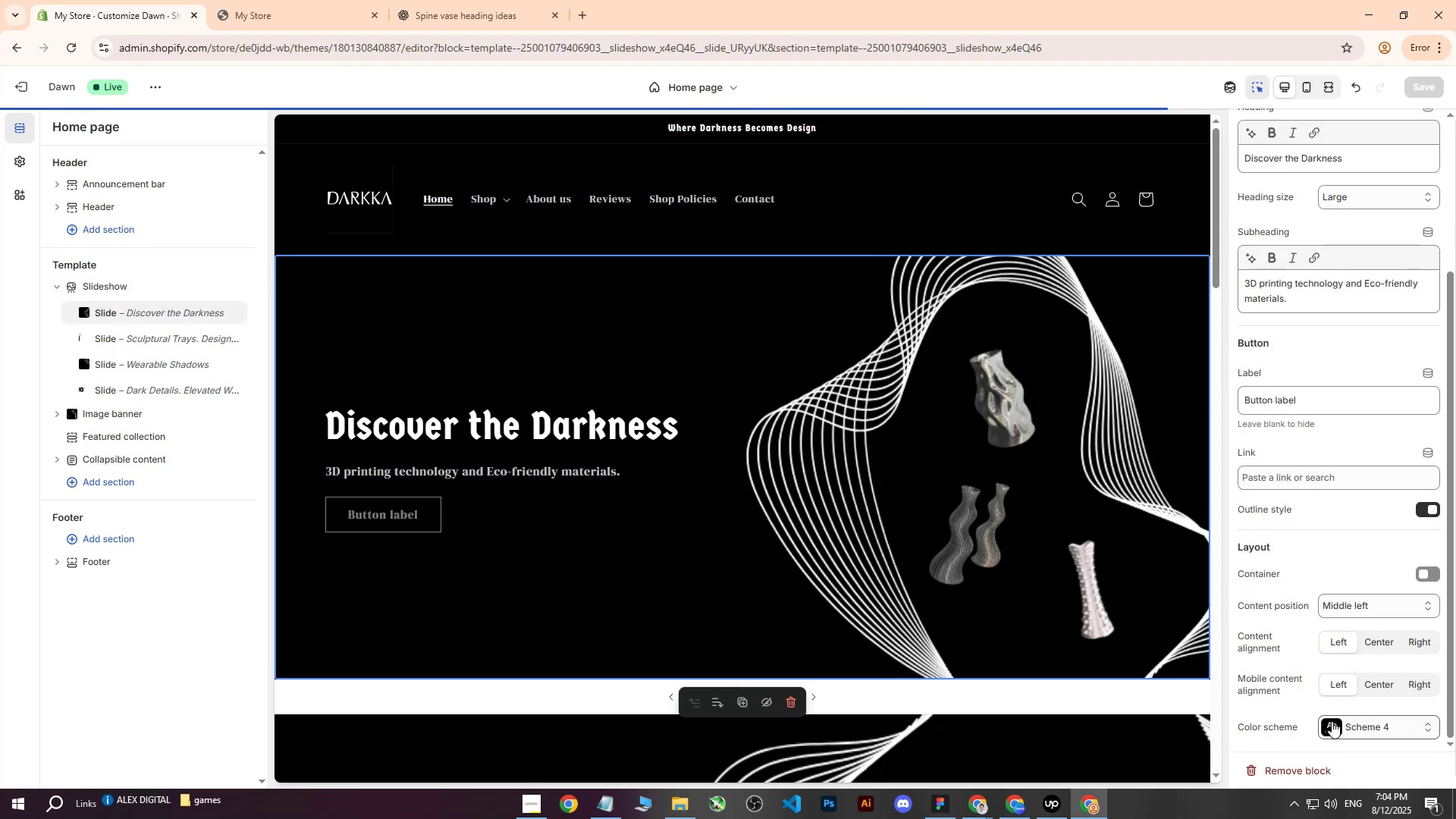 
left_click([1329, 731])
 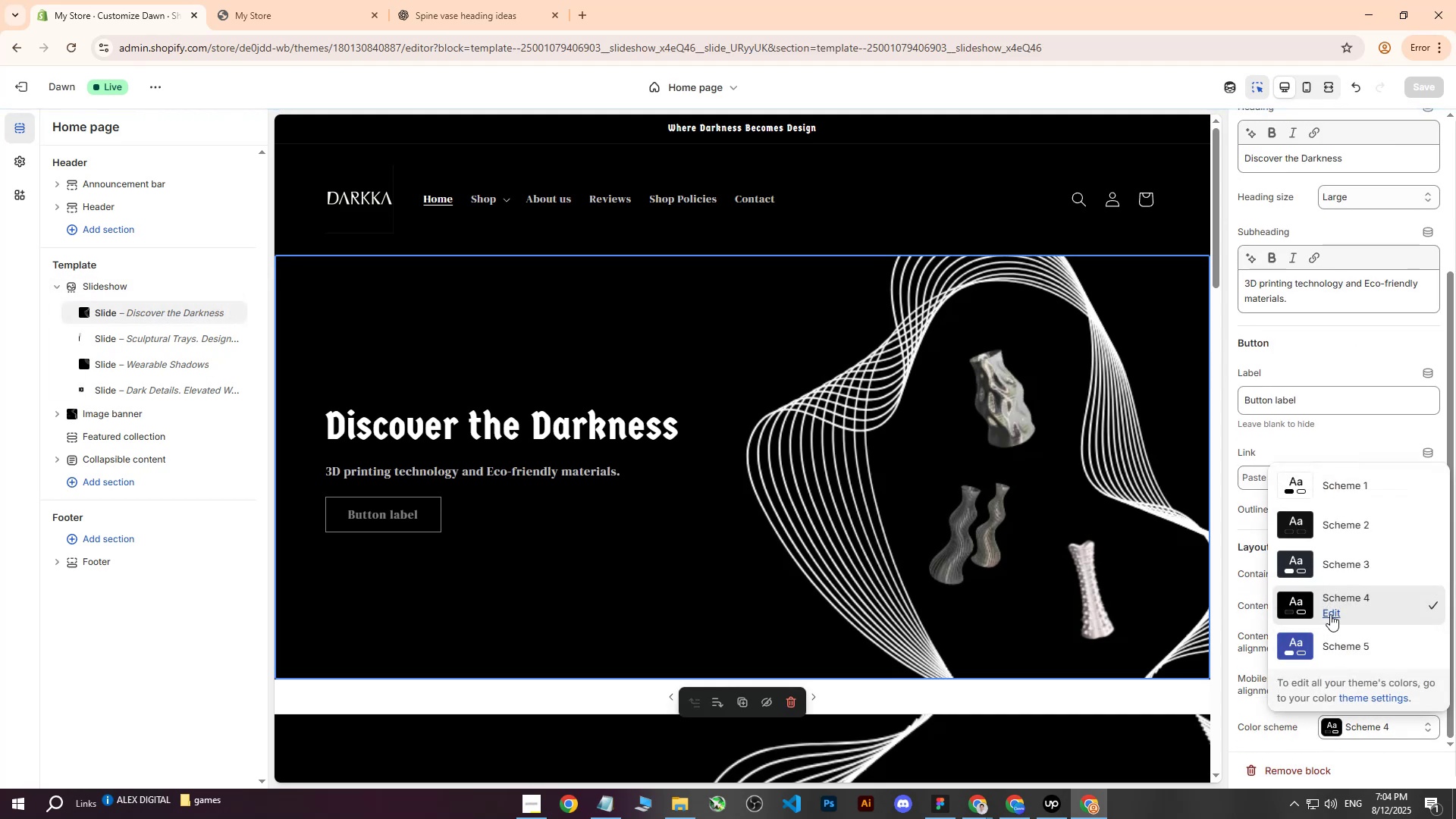 
left_click([1330, 614])
 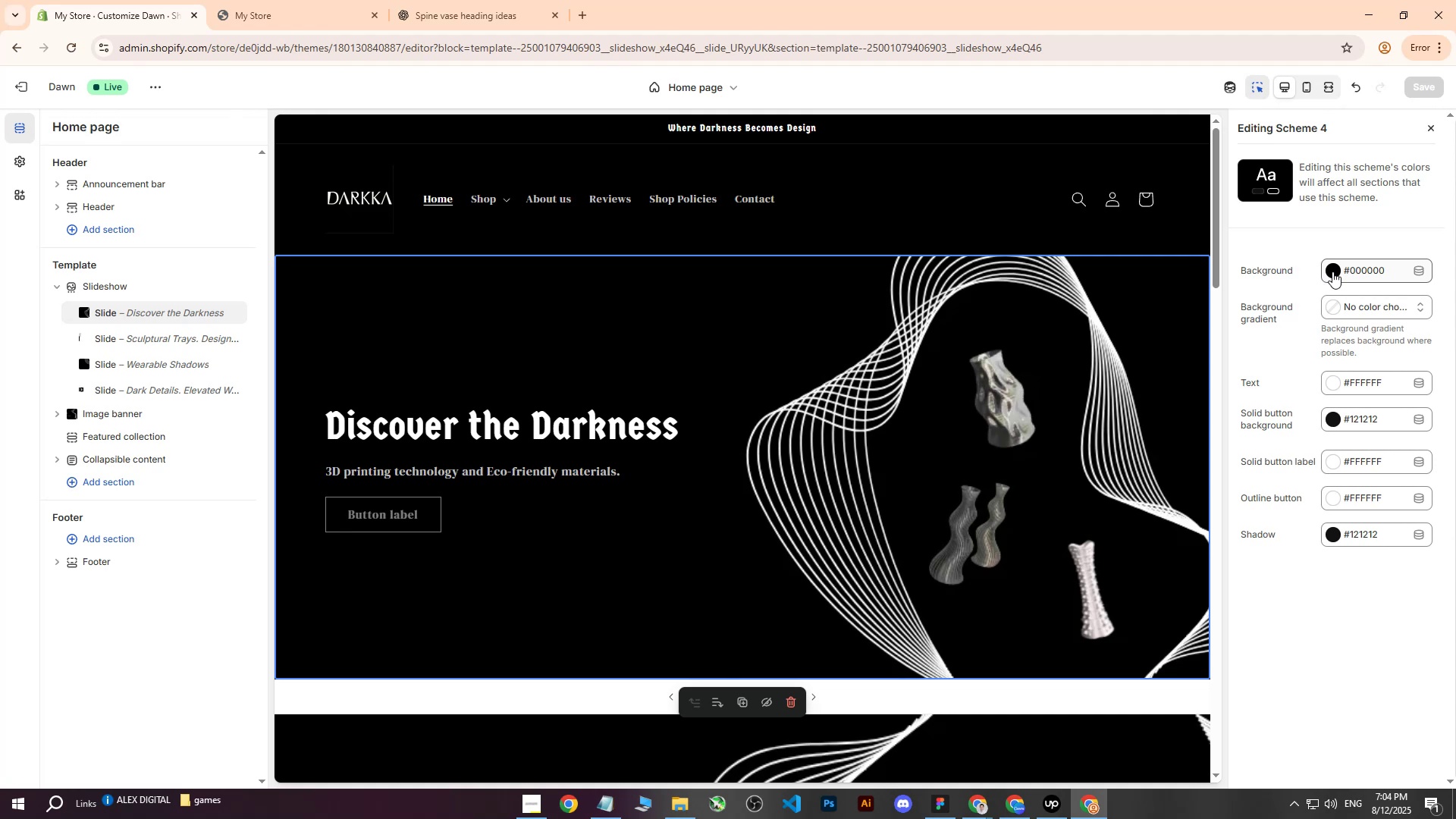 
wait(7.12)
 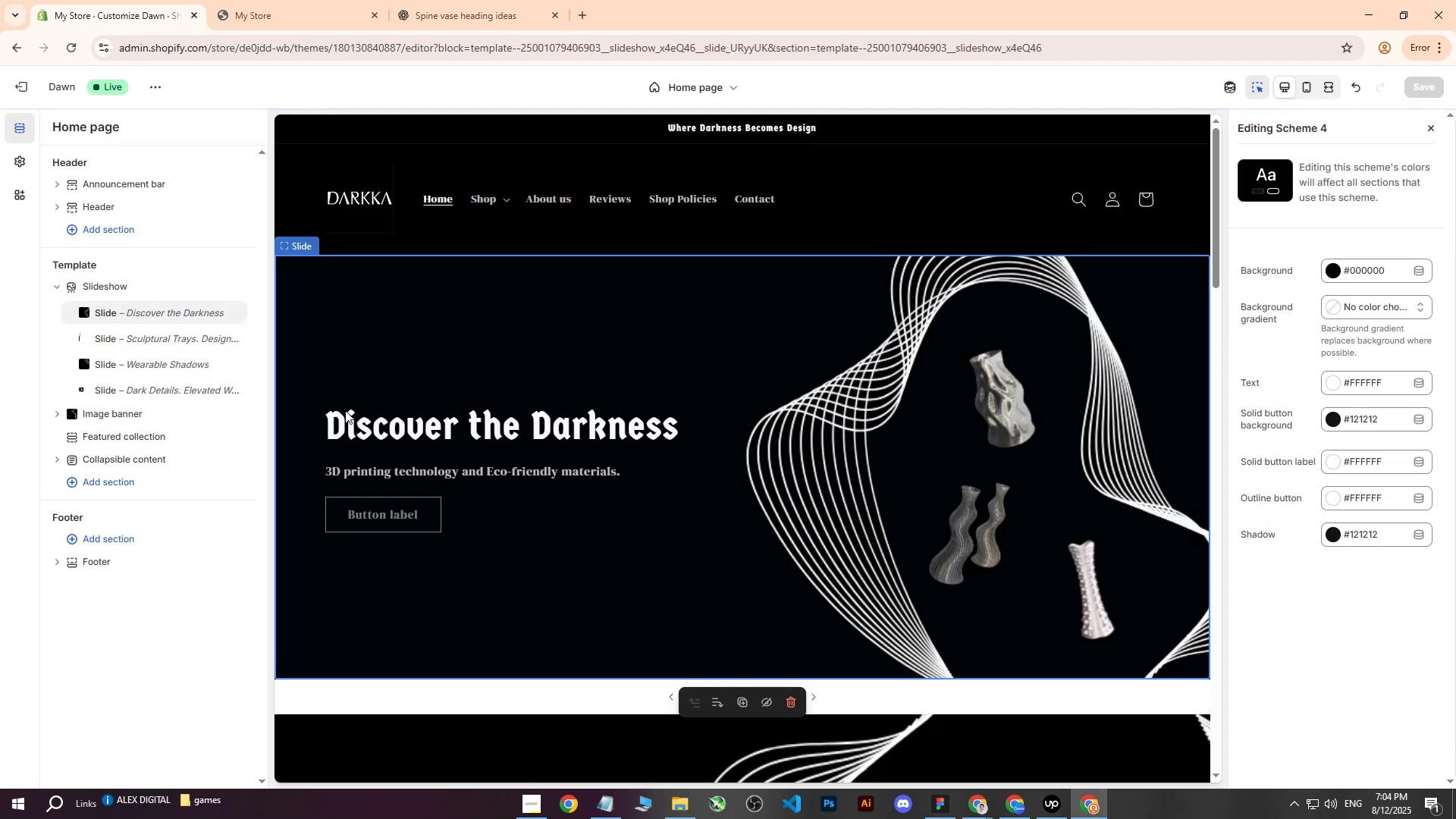 
left_click([1330, 424])
 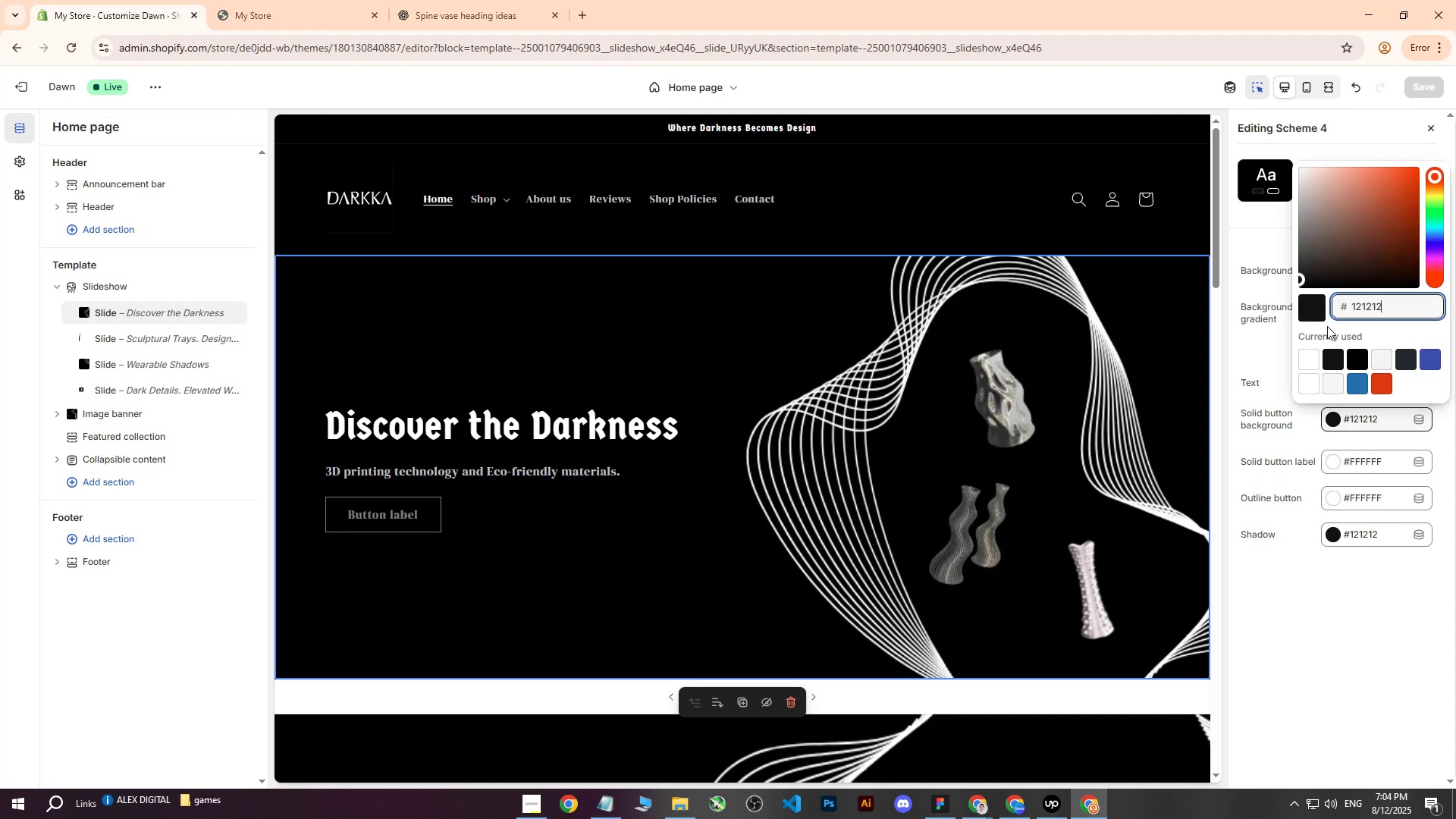 
left_click([1329, 357])
 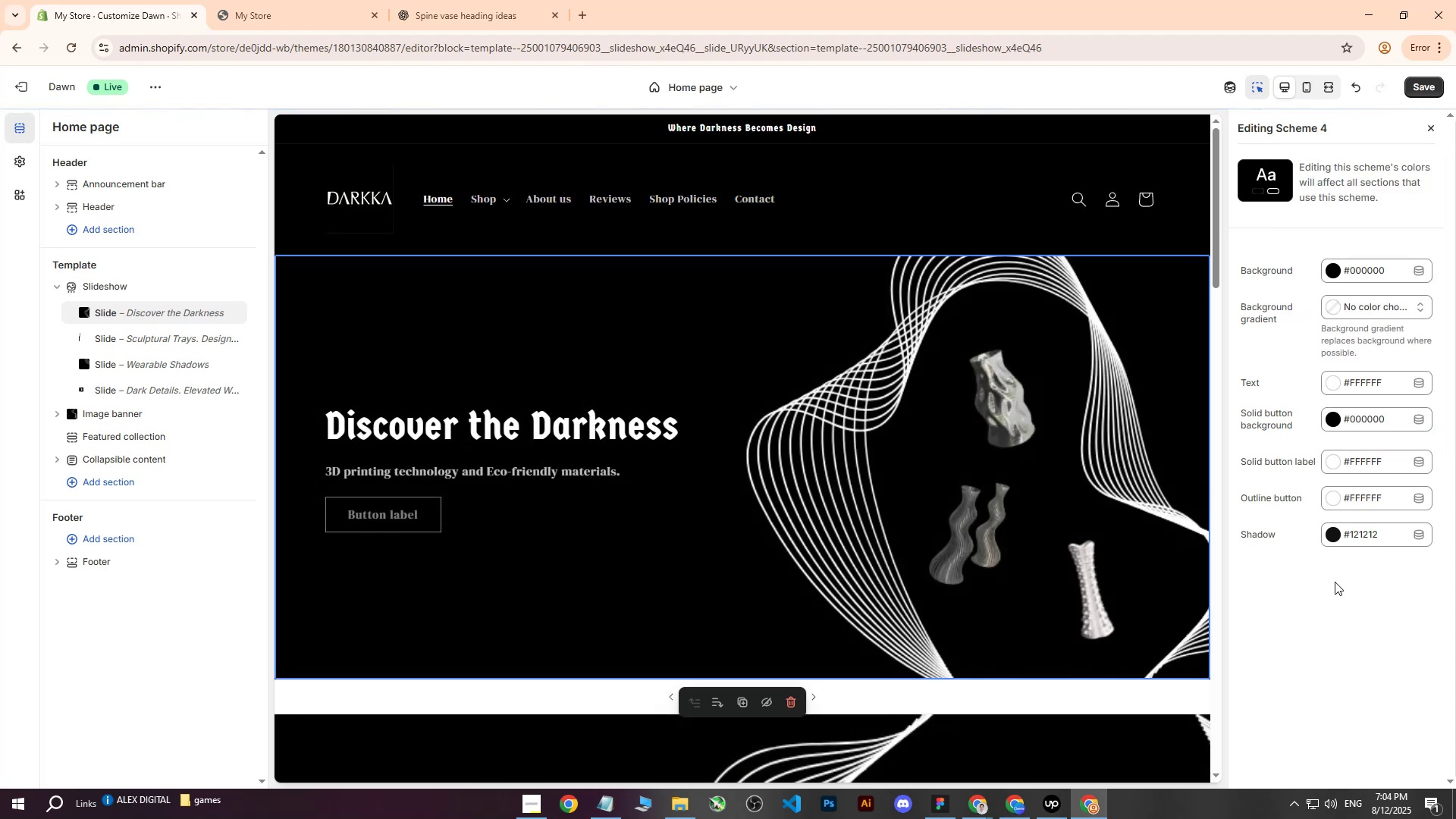 
left_click([1332, 533])
 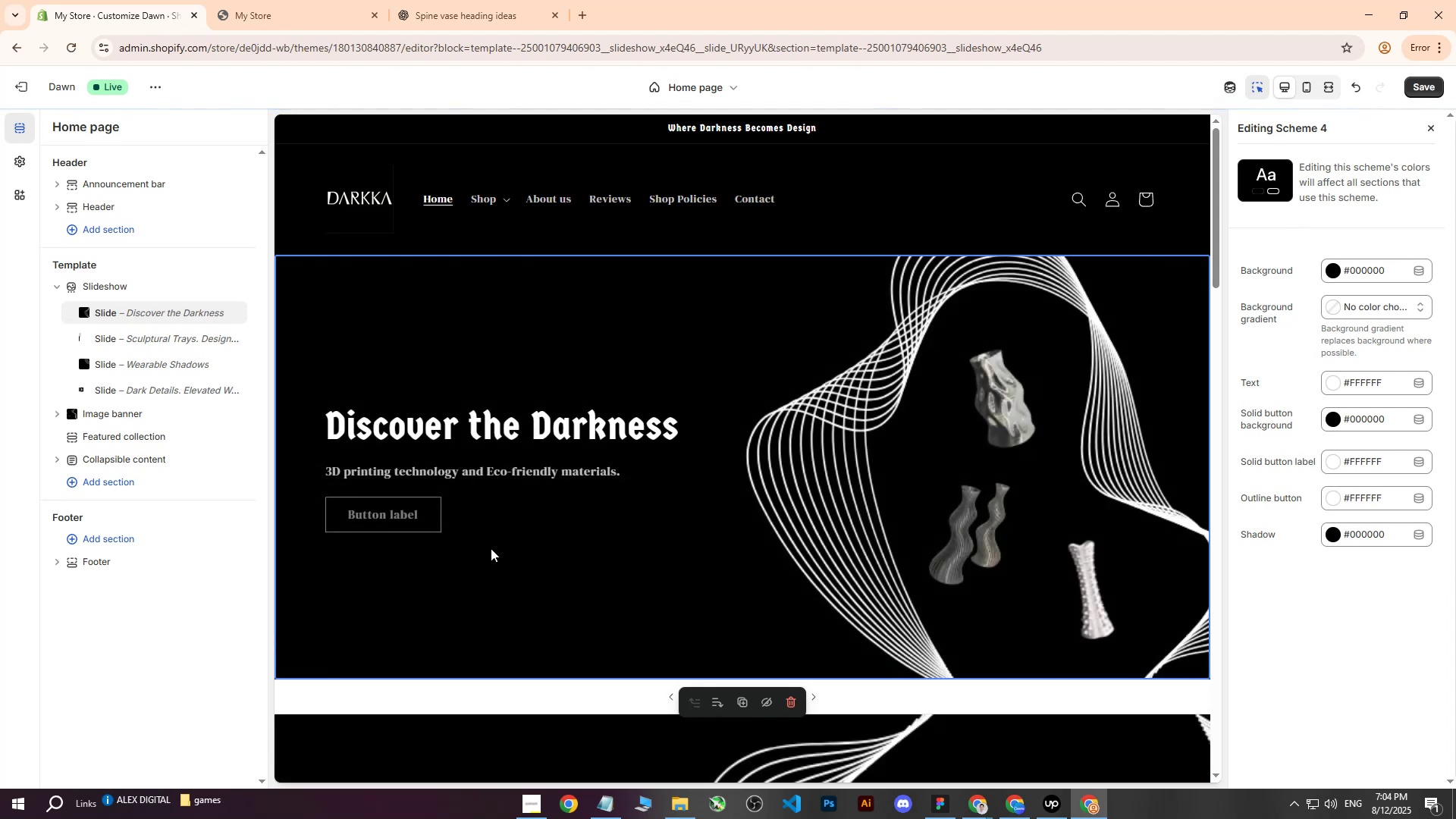 
wait(8.24)
 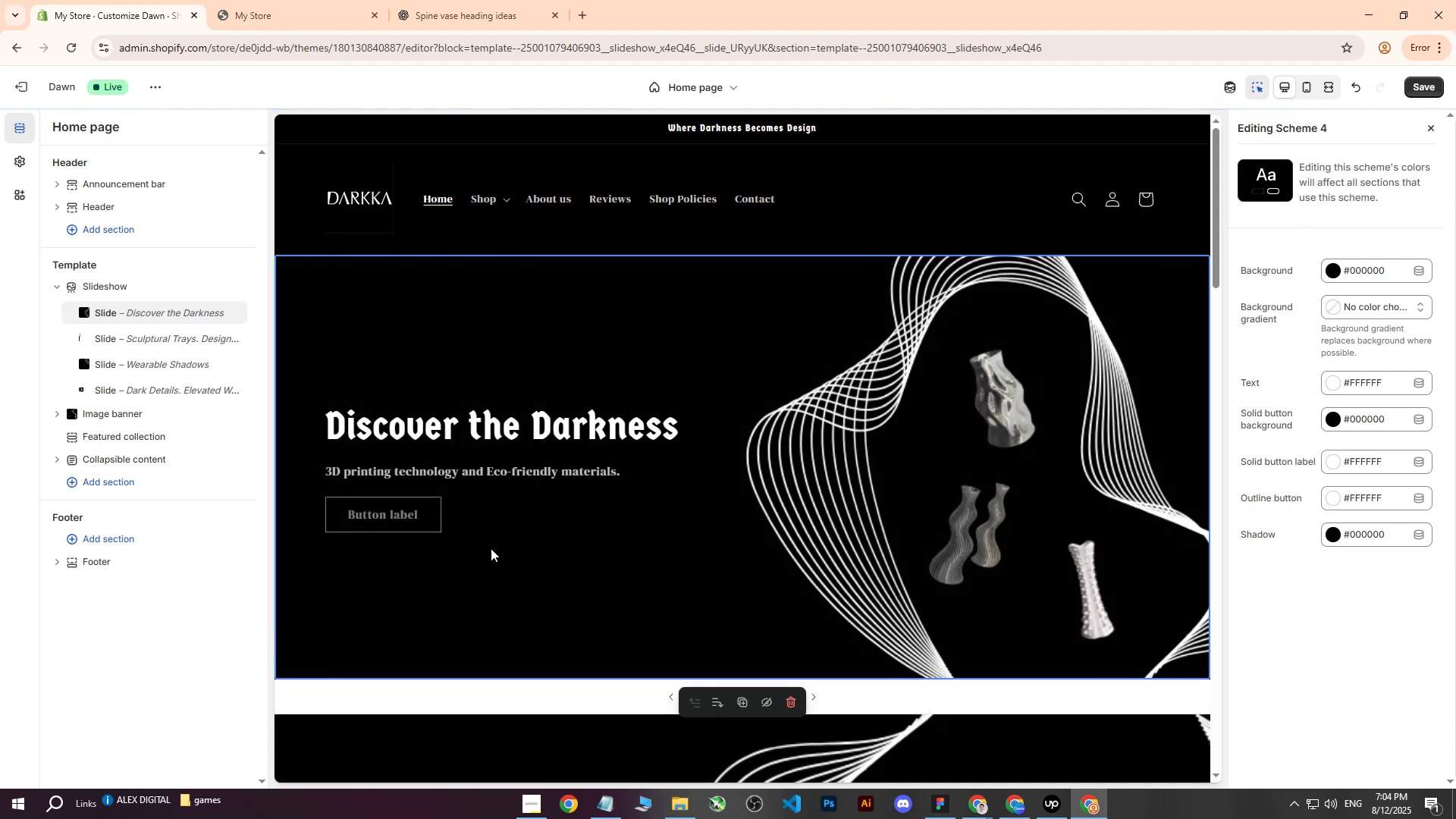 
left_click([1335, 463])
 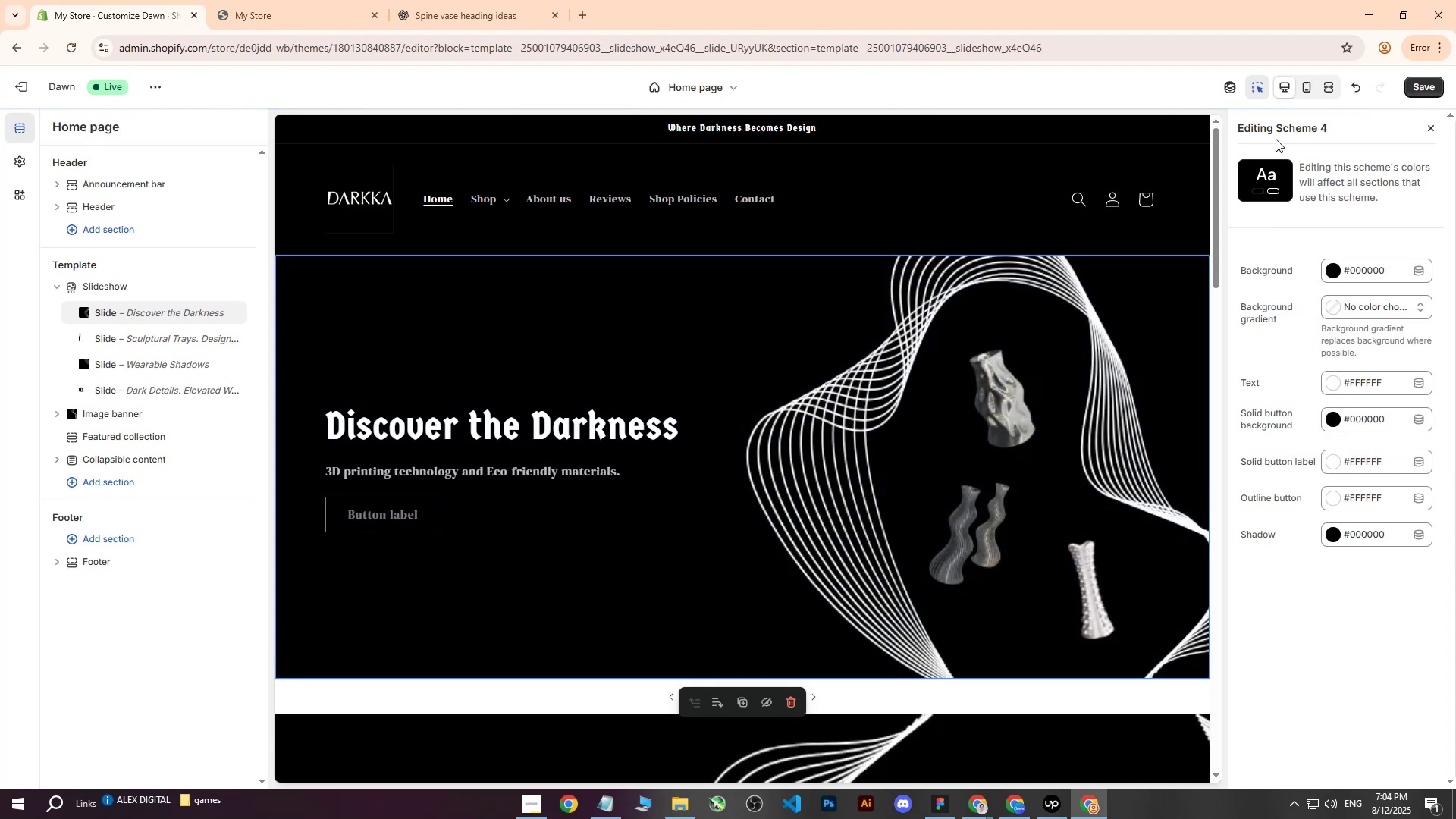 
left_click([1307, 667])
 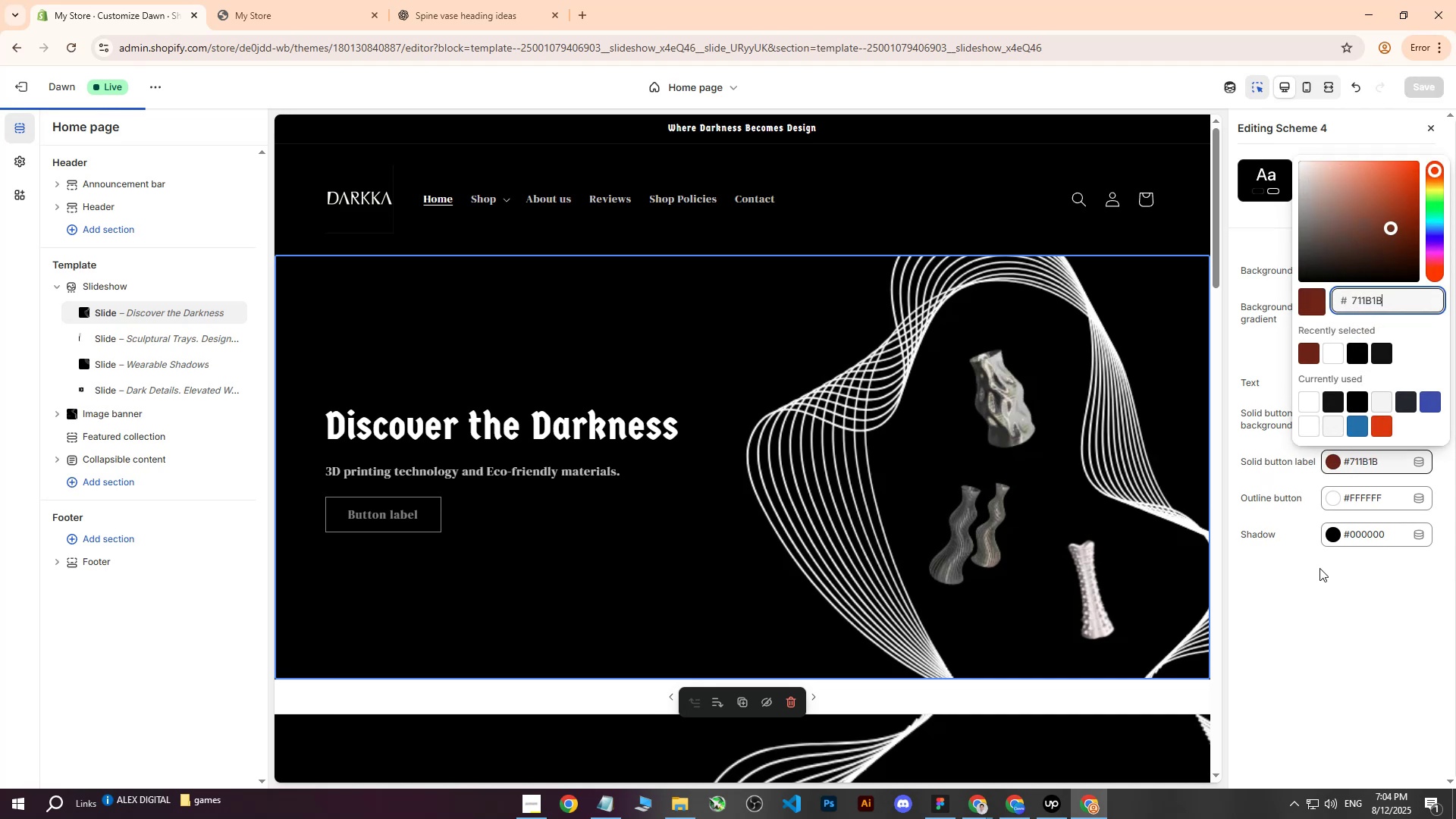 
left_click([1340, 595])
 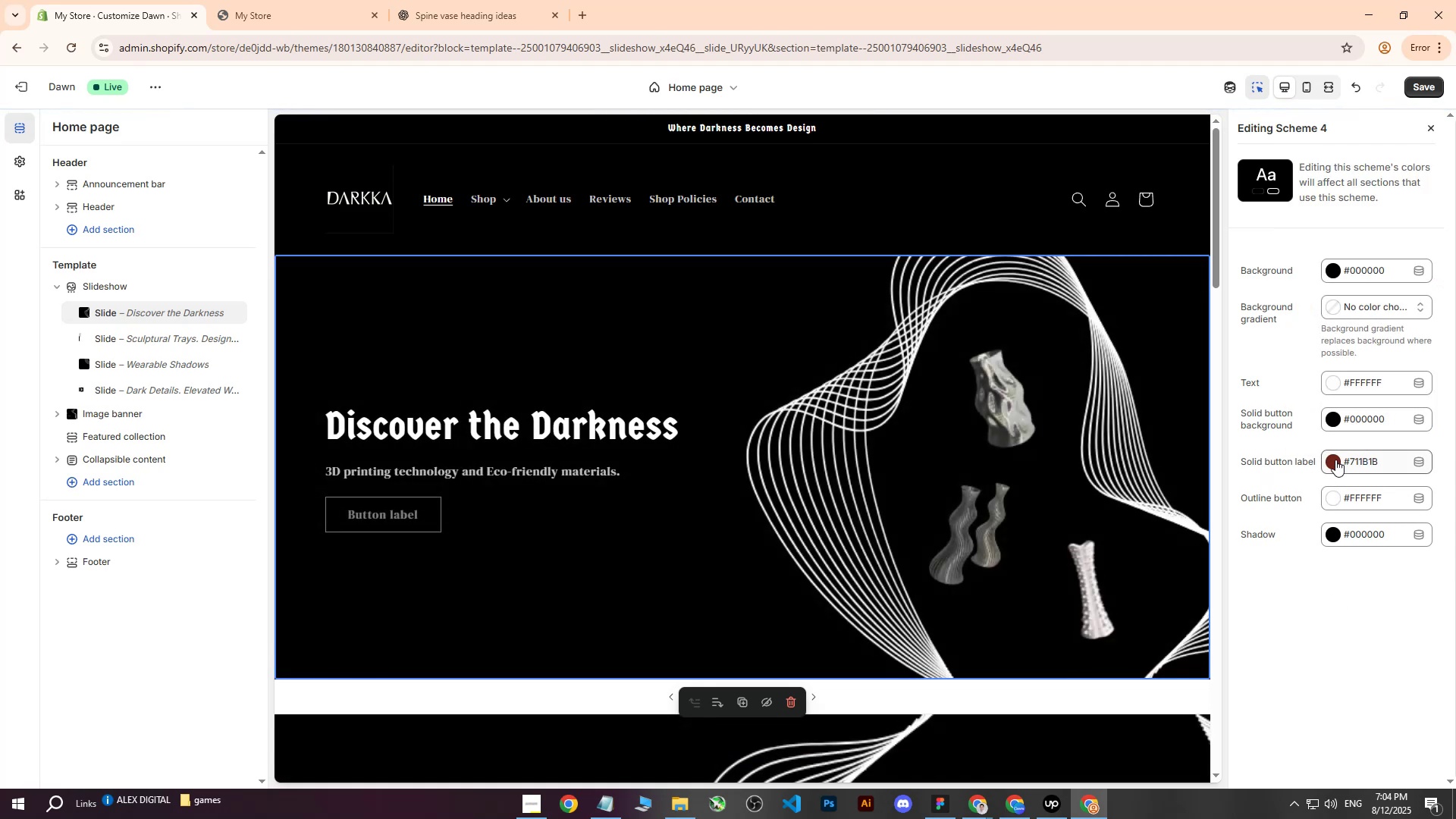 
left_click([1335, 458])
 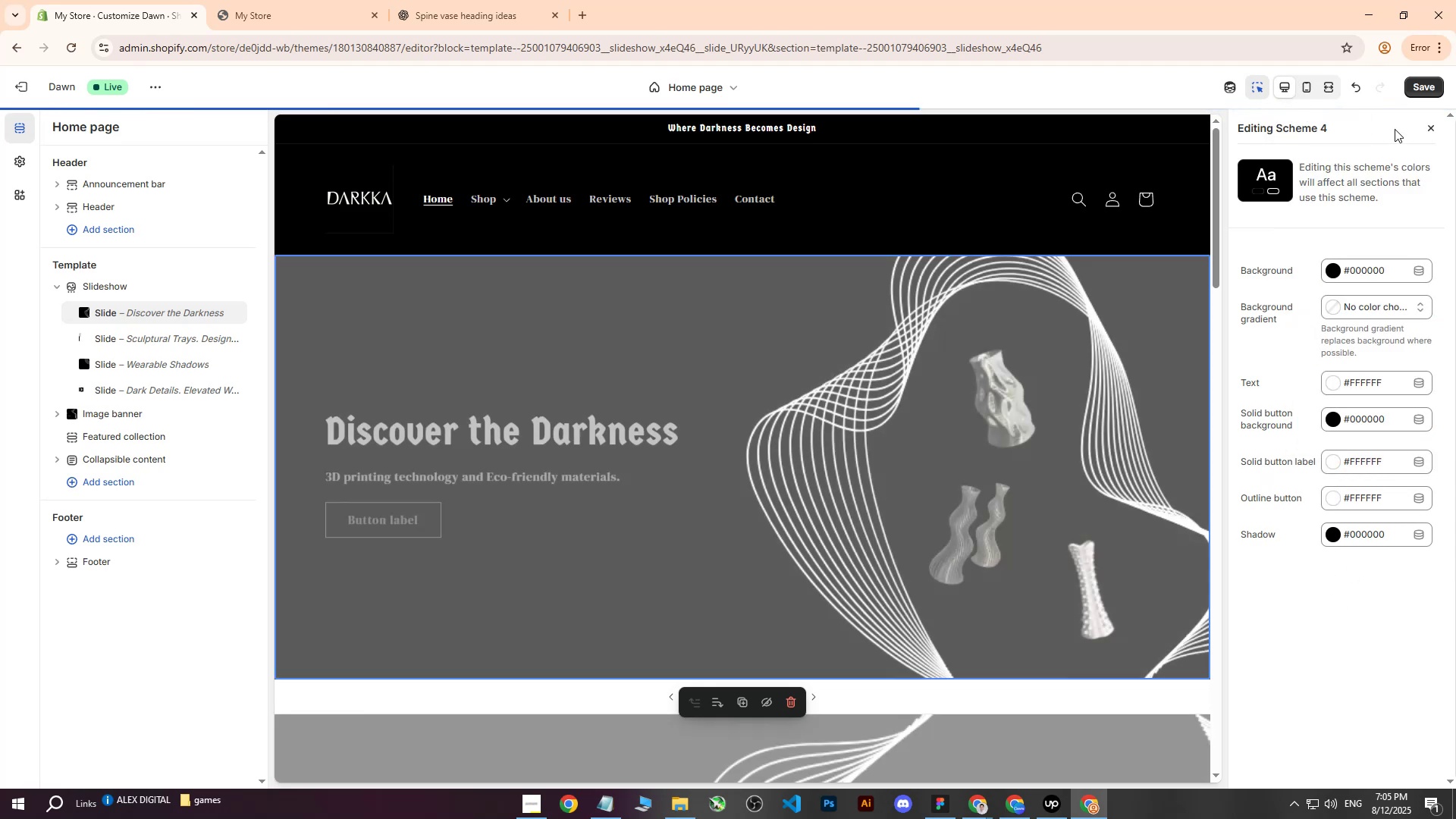 
wait(5.28)
 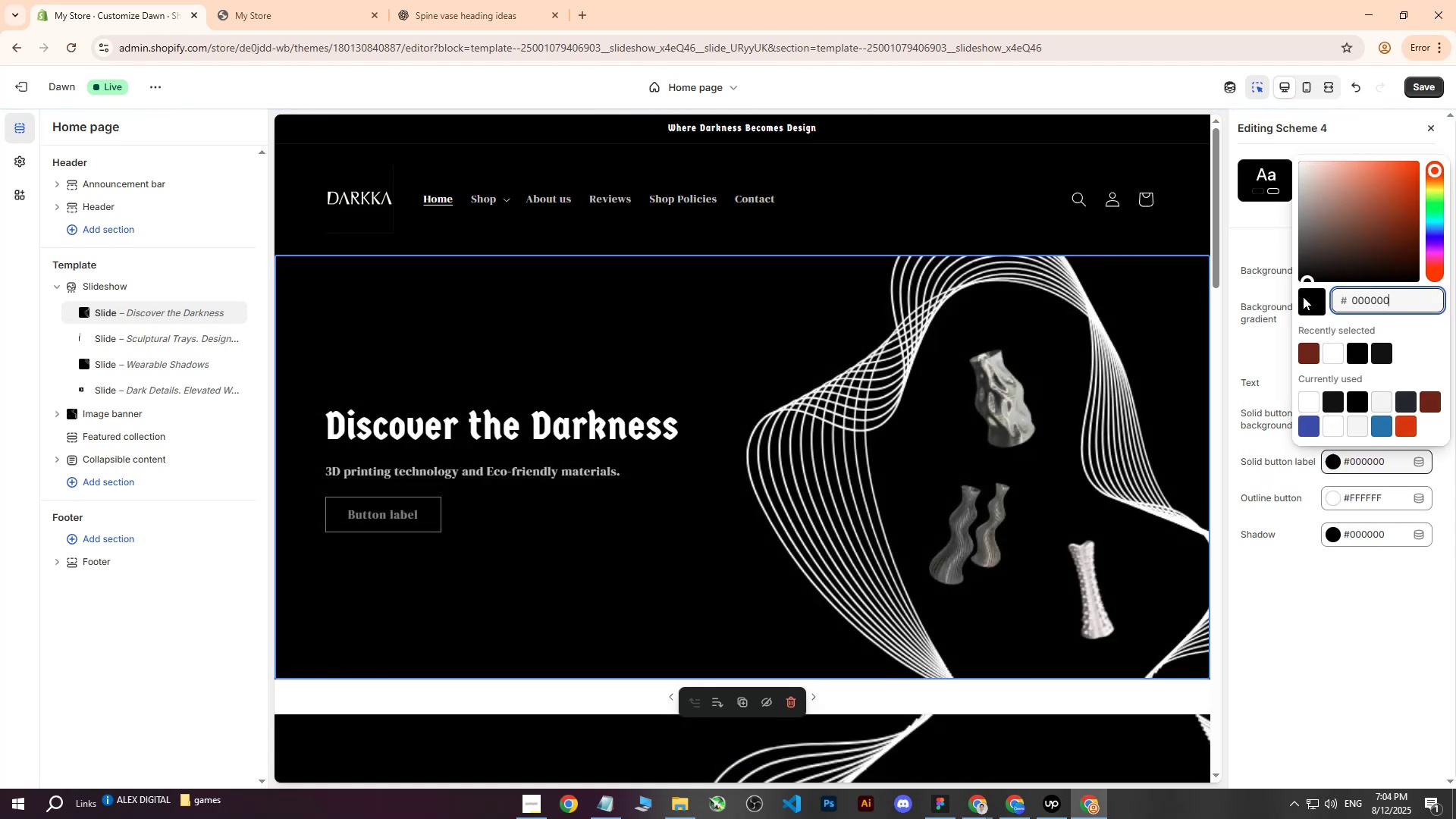 
left_click([1423, 90])
 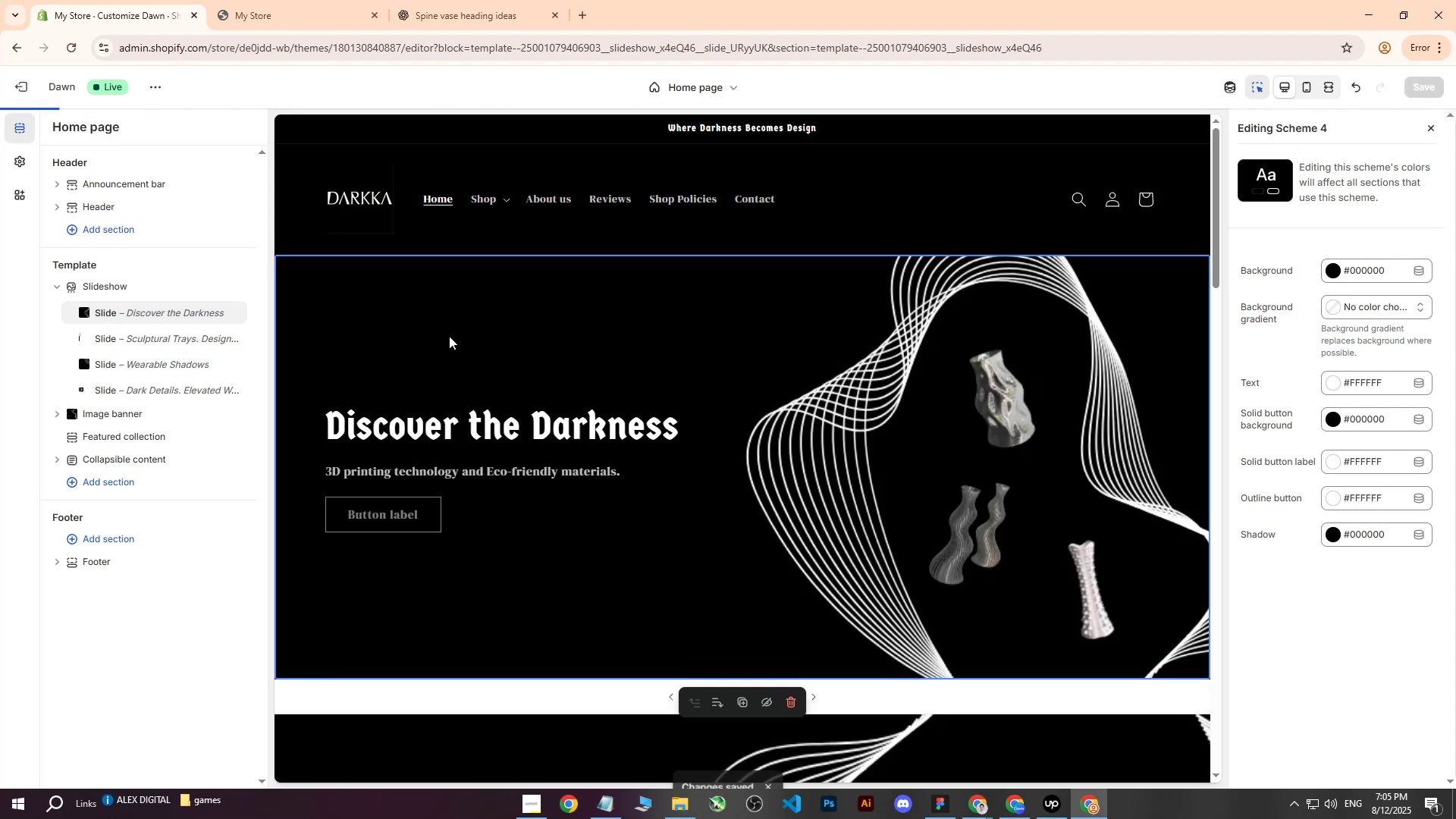 
left_click([362, 339])
 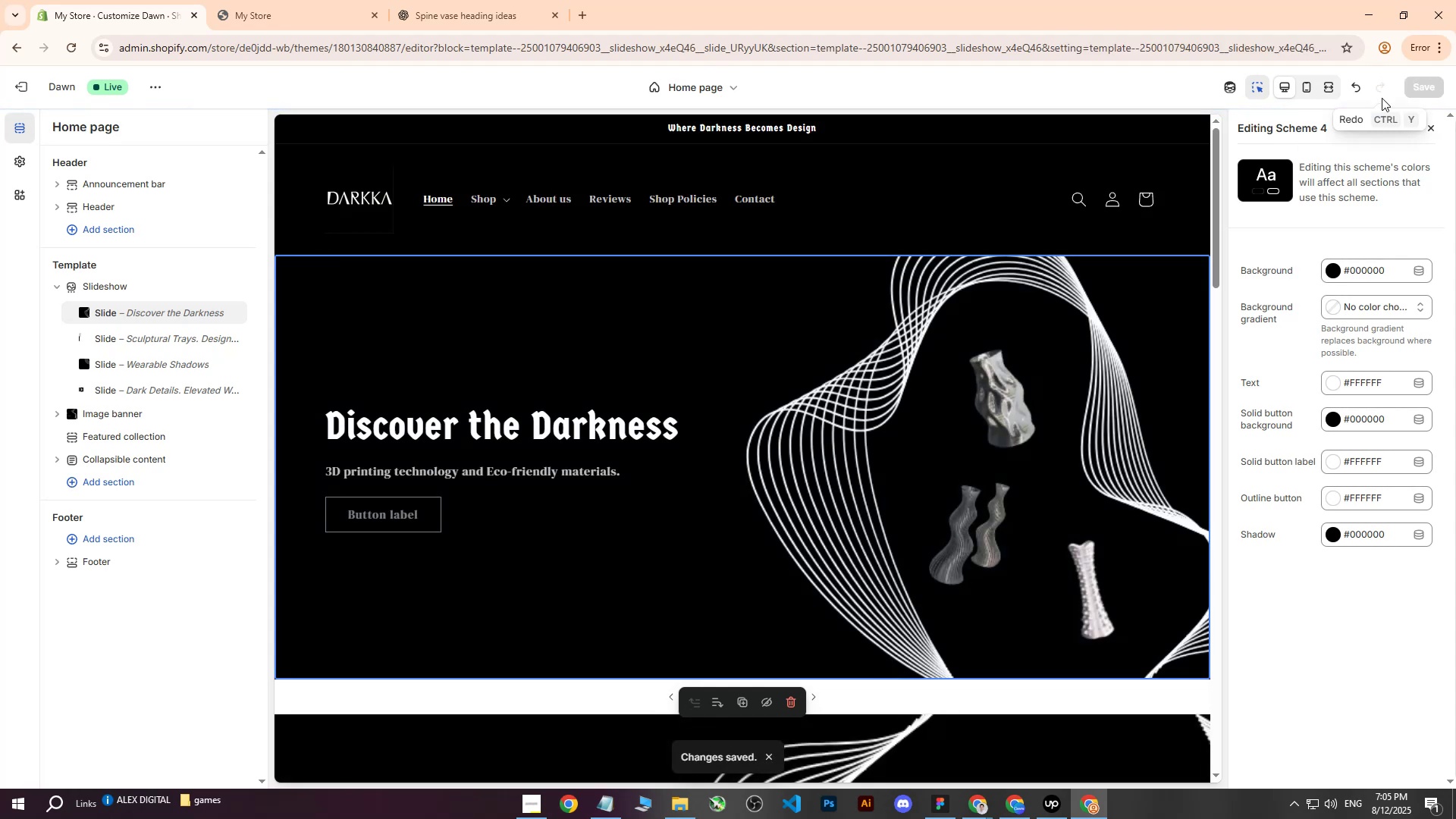 
left_click([1427, 125])
 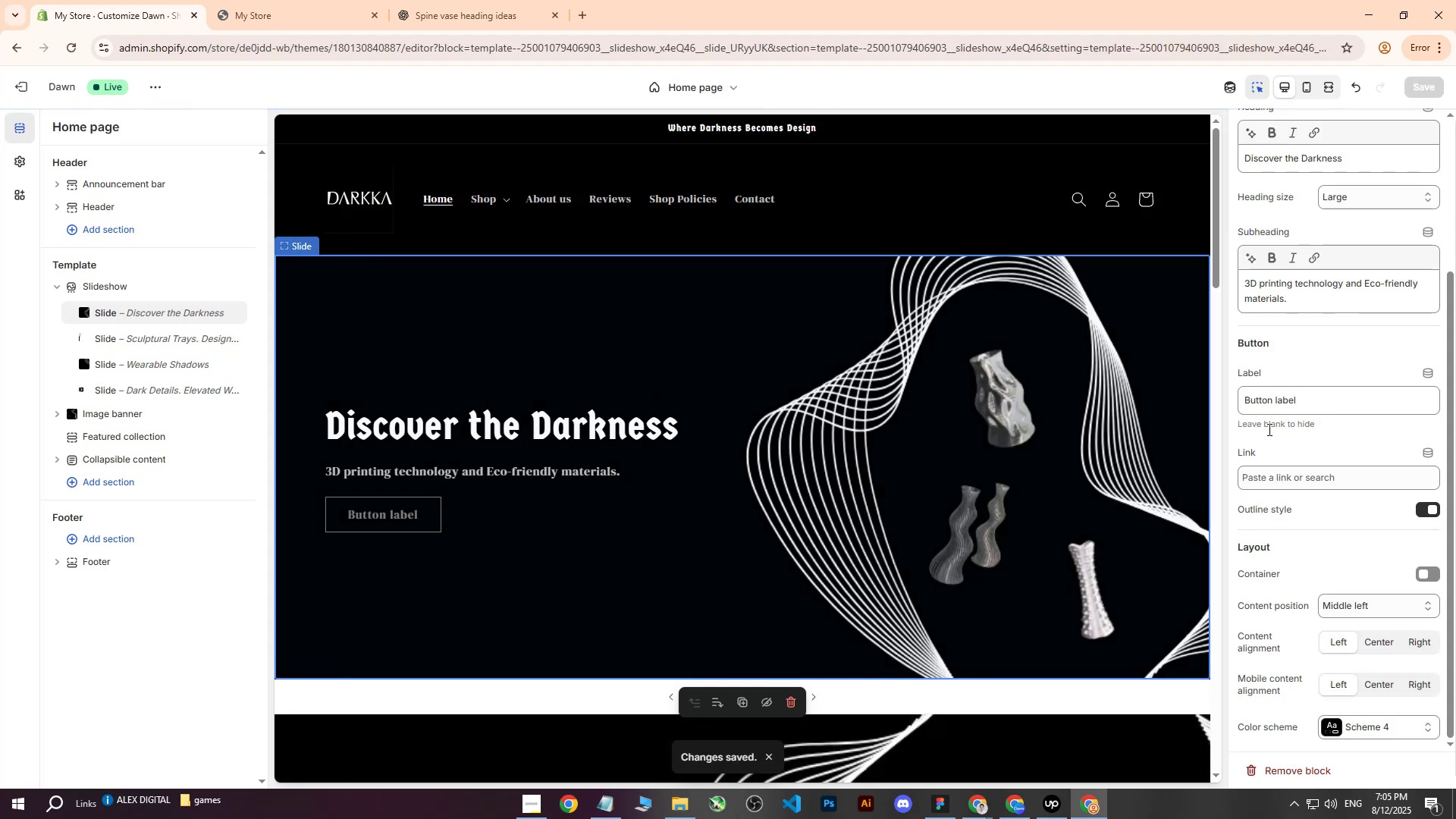 
scroll: coordinate [1351, 474], scroll_direction: down, amount: 2.0
 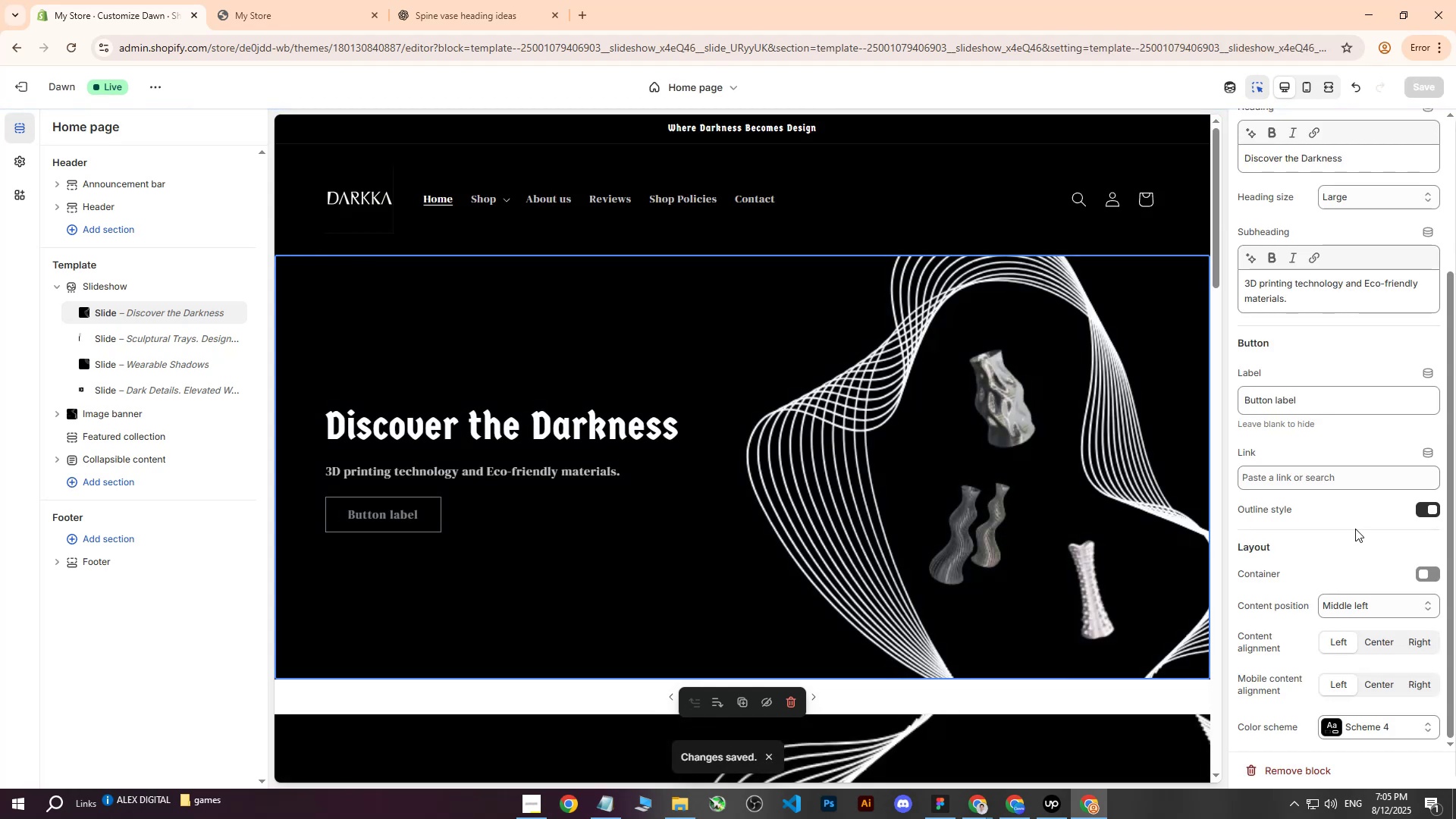 
scroll: coordinate [1355, 529], scroll_direction: up, amount: 5.0
 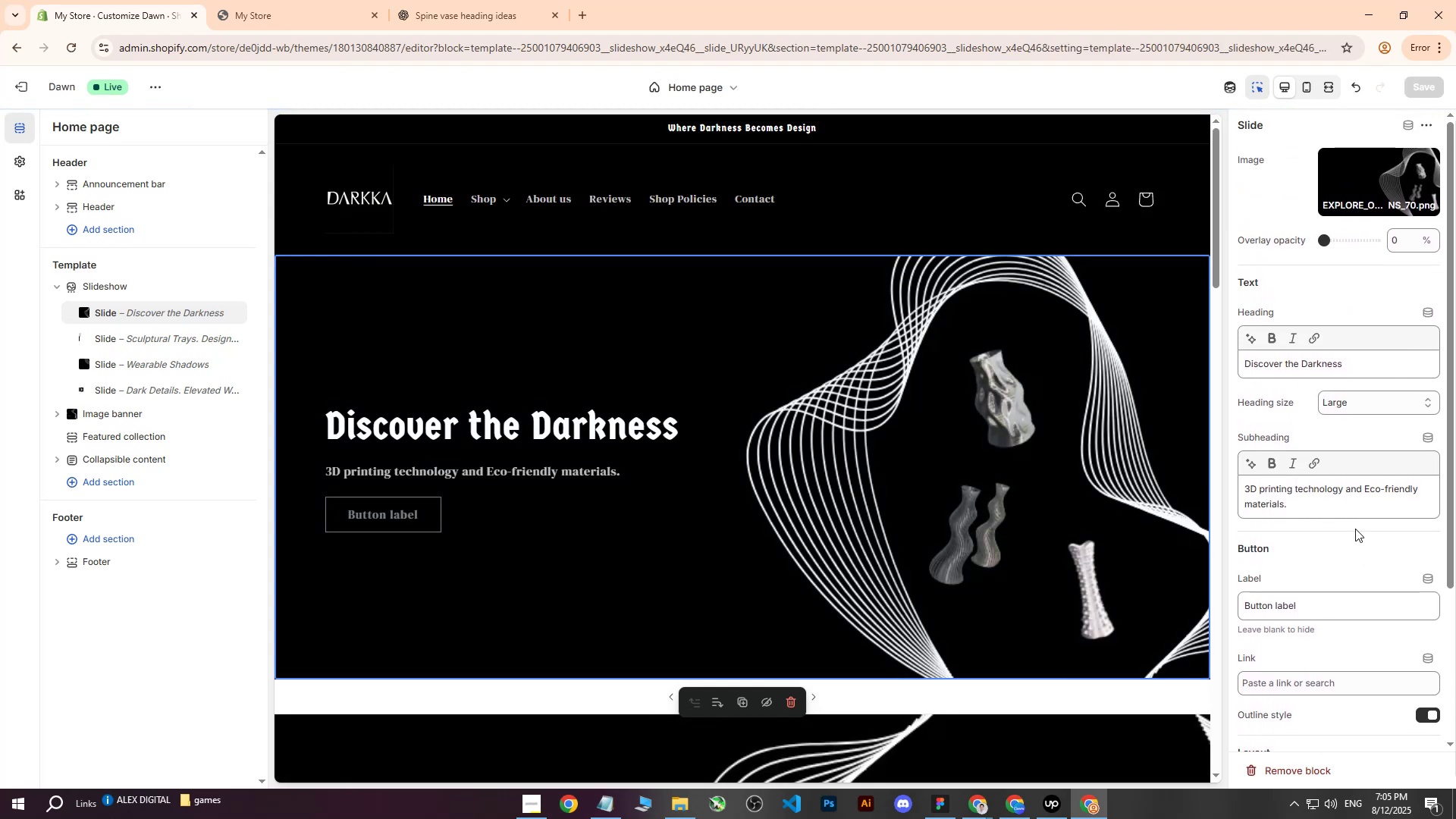 
scroll: coordinate [1355, 529], scroll_direction: down, amount: 2.0
 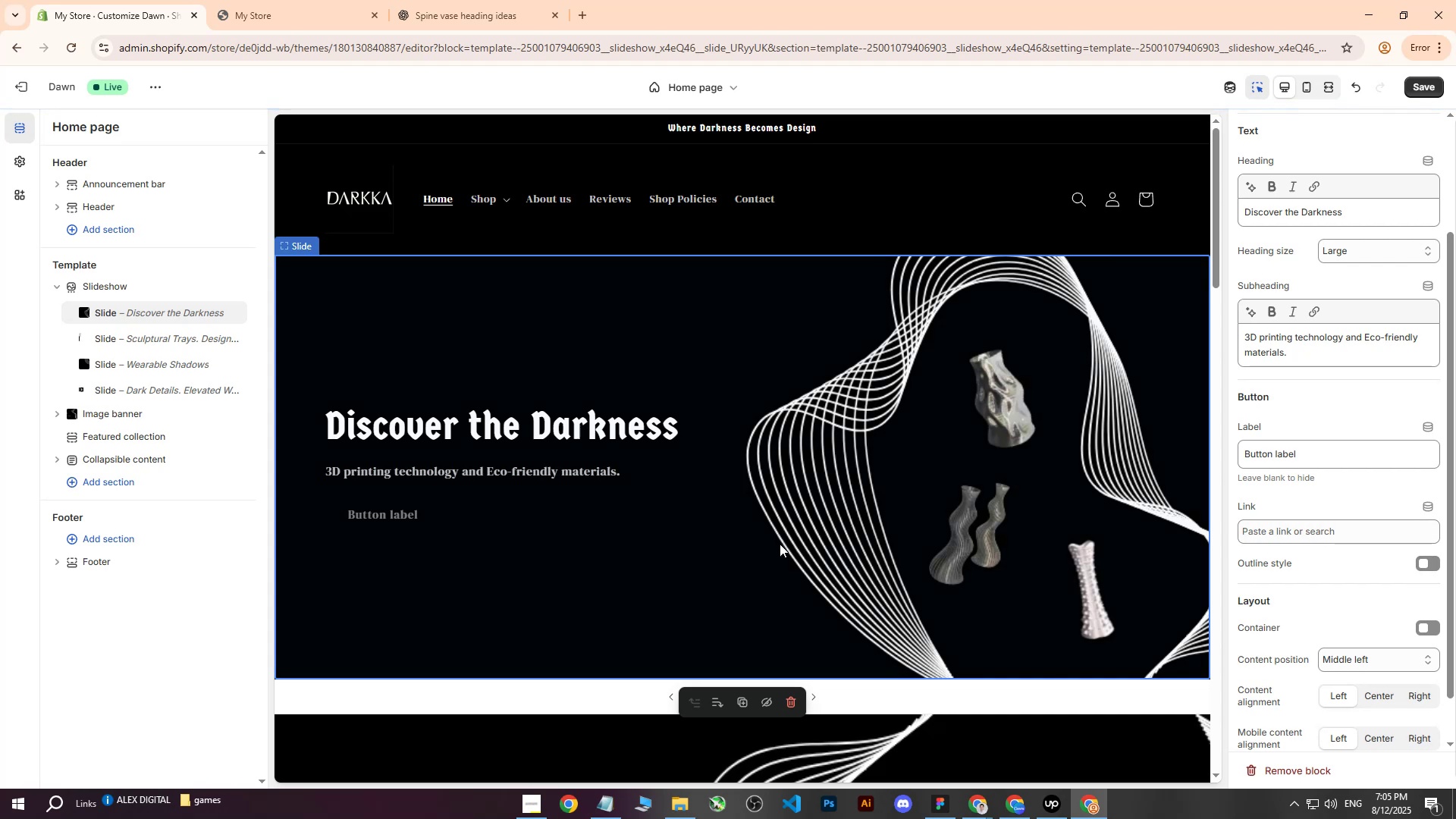 
wait(7.49)
 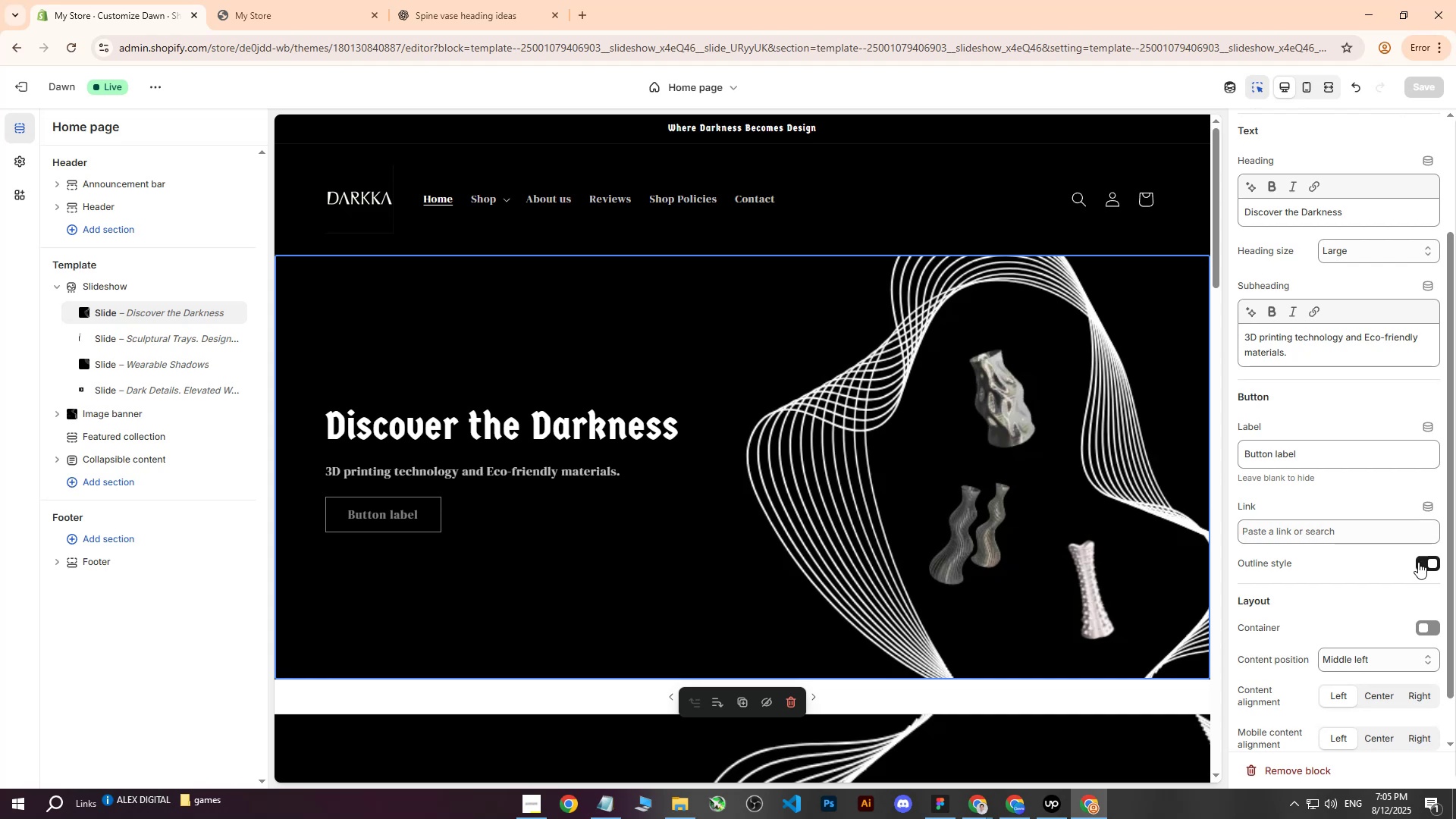 
left_click([1433, 562])
 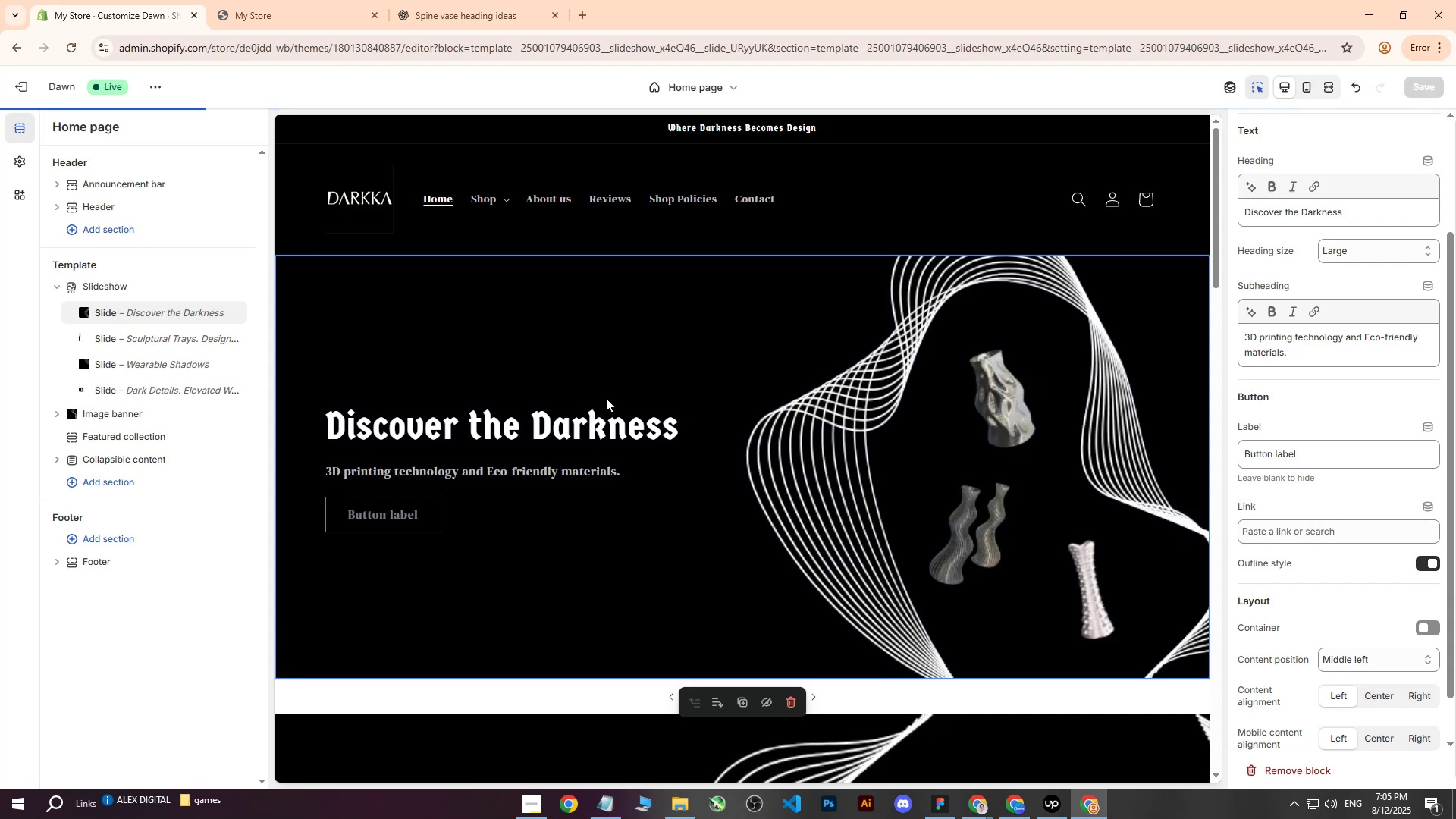 
scroll: coordinate [588, 394], scroll_direction: up, amount: 6.0
 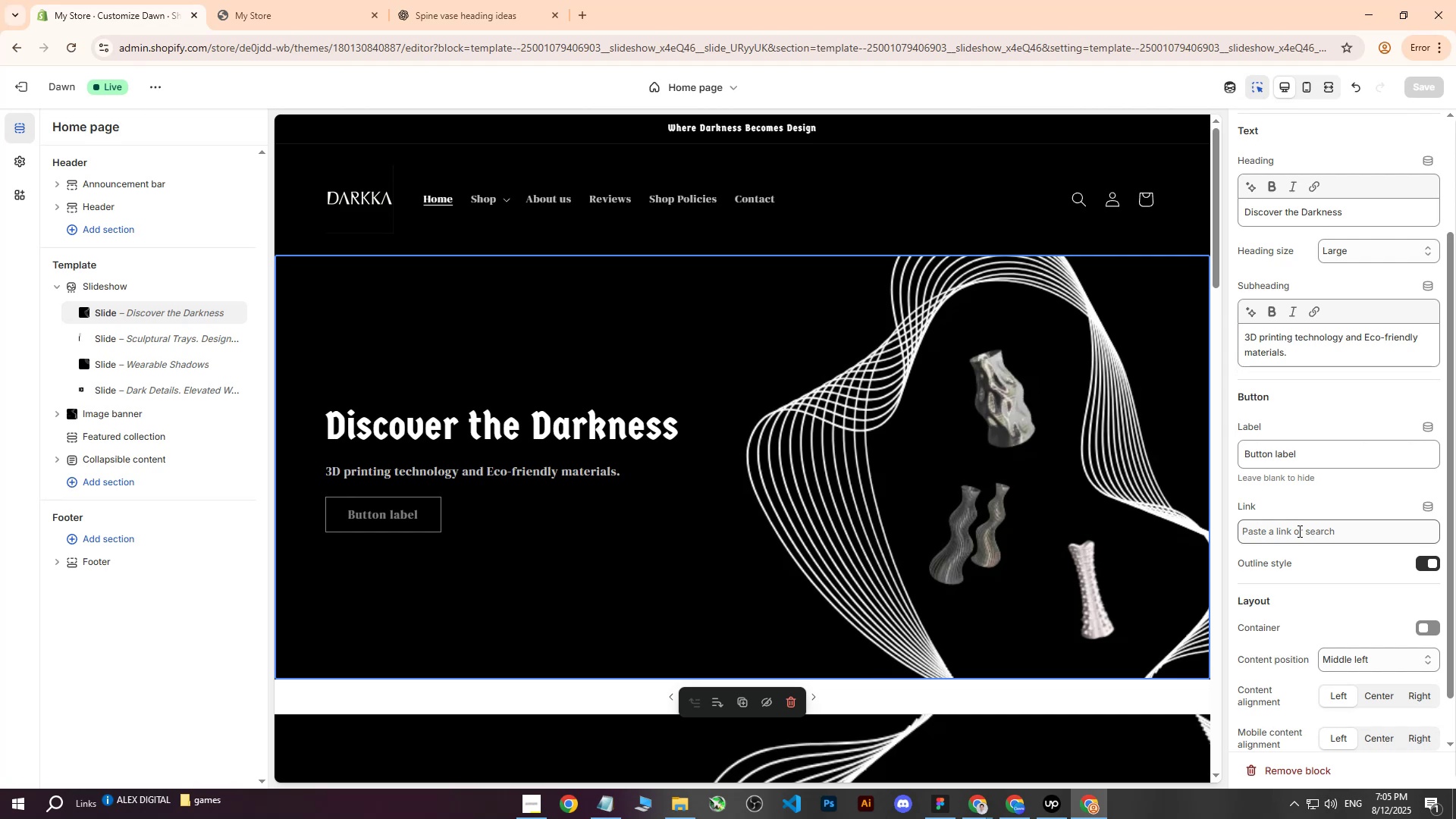 
wait(6.32)
 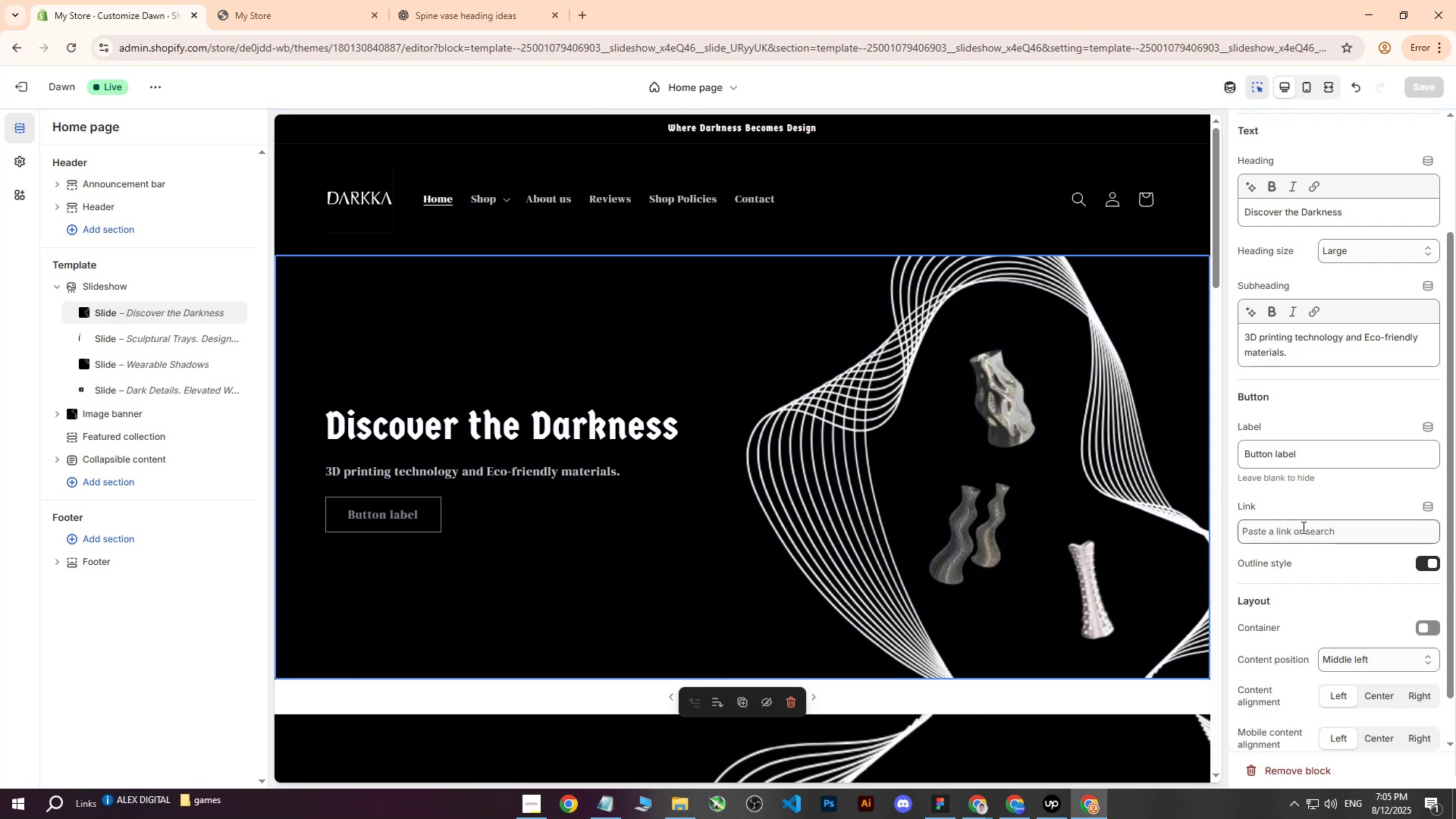 
left_click([1298, 531])
 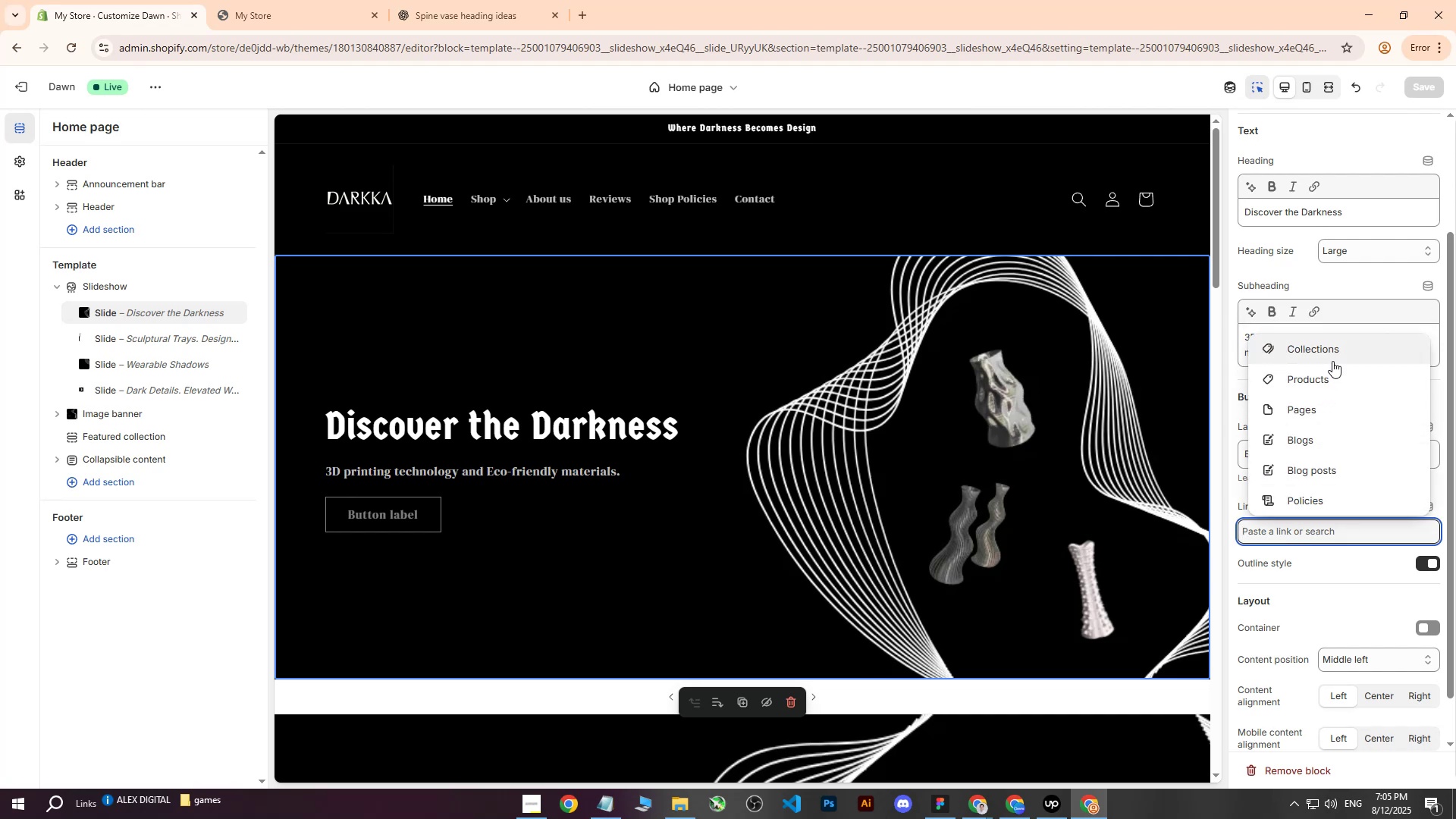 
wait(6.8)
 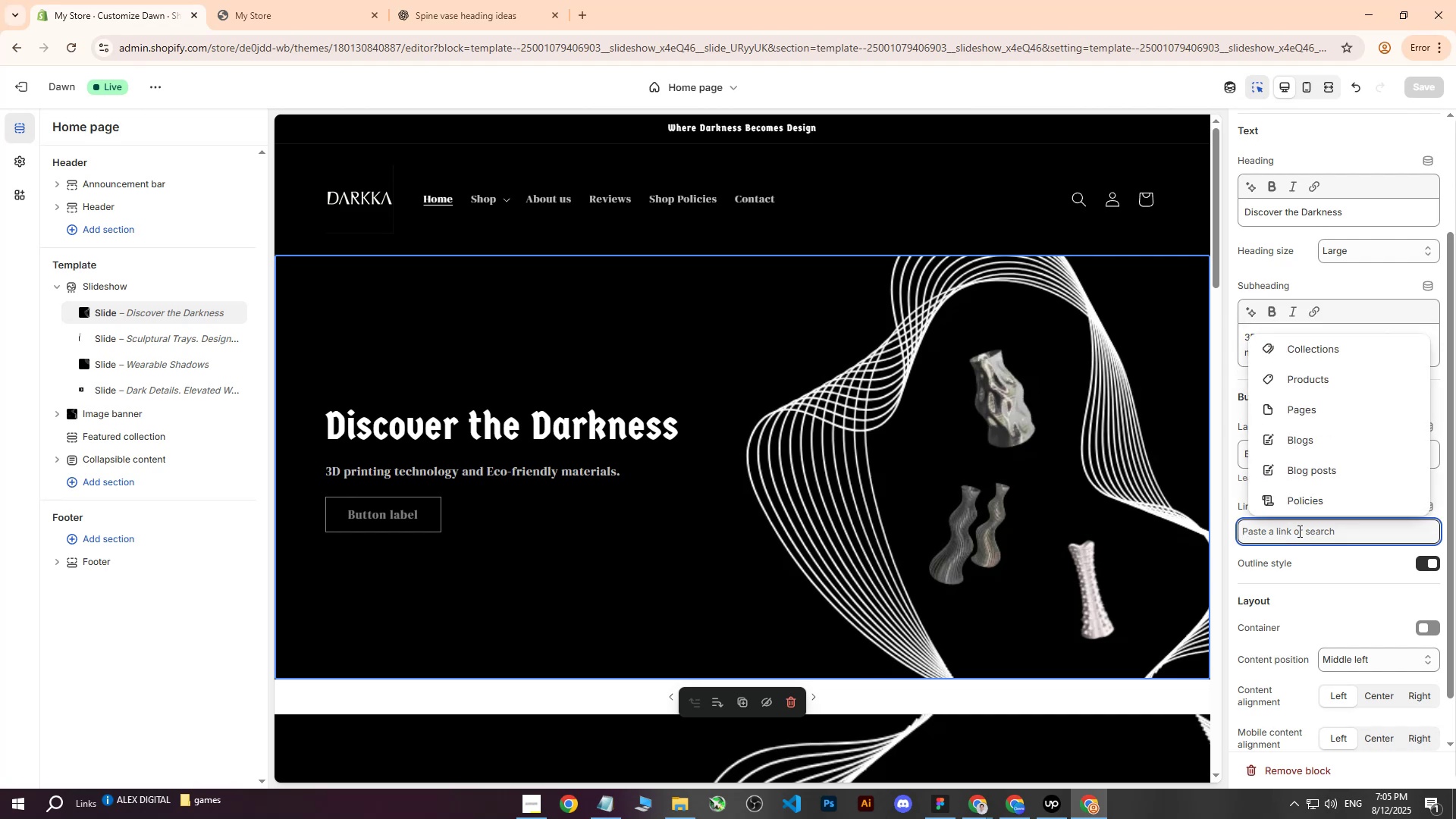 
left_click([1317, 347])
 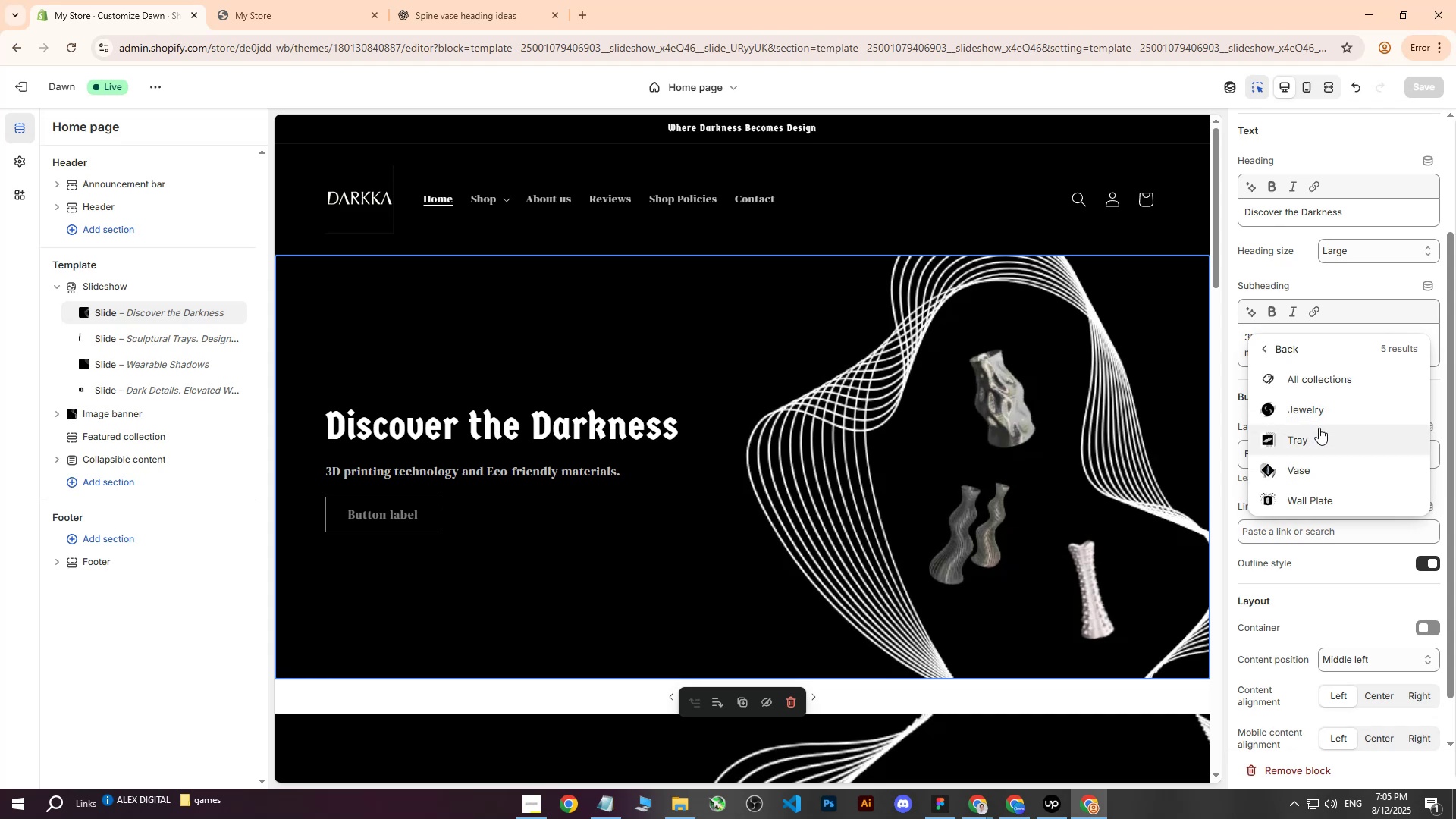 
left_click([1310, 468])
 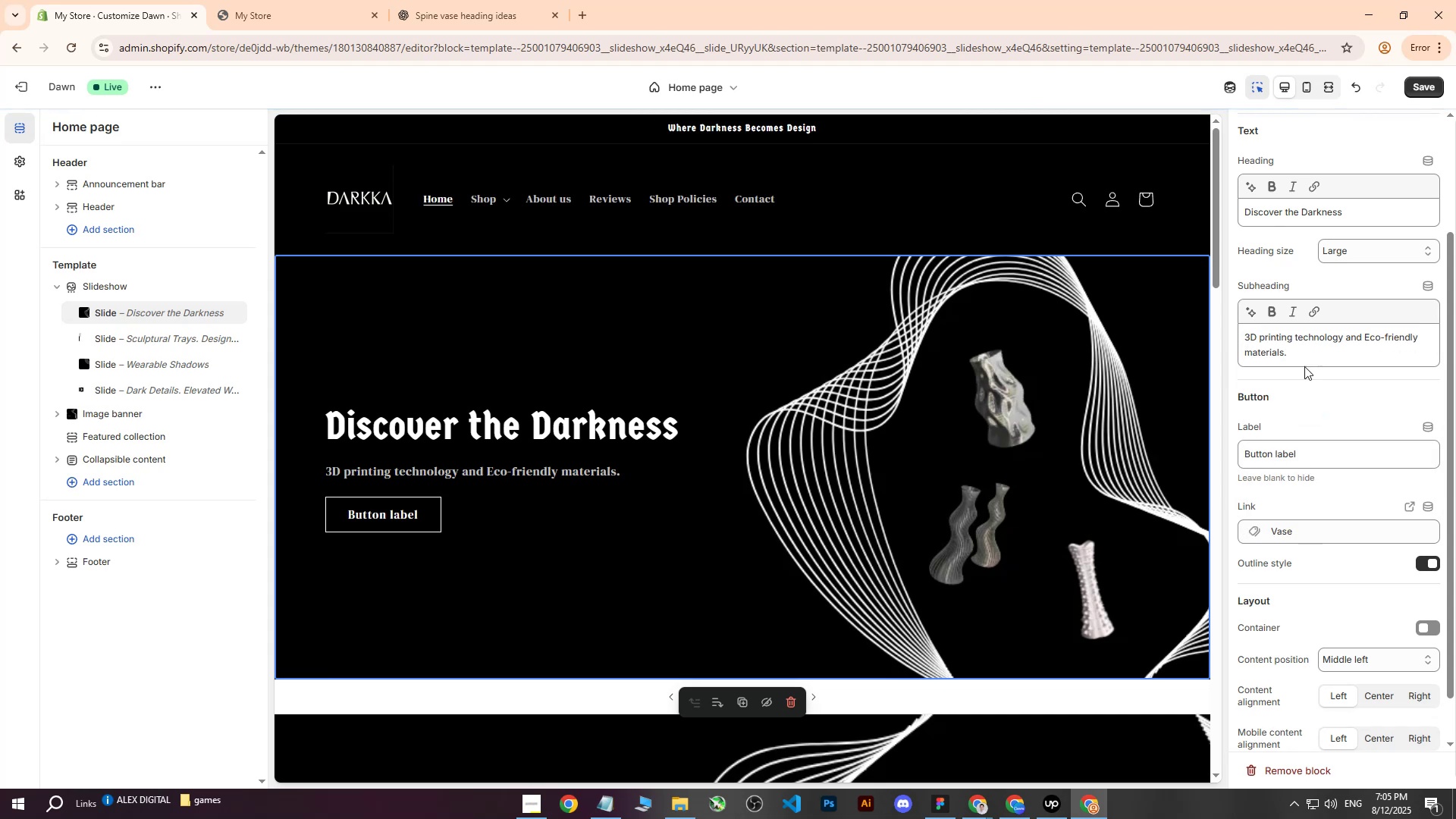 
left_click([1419, 91])
 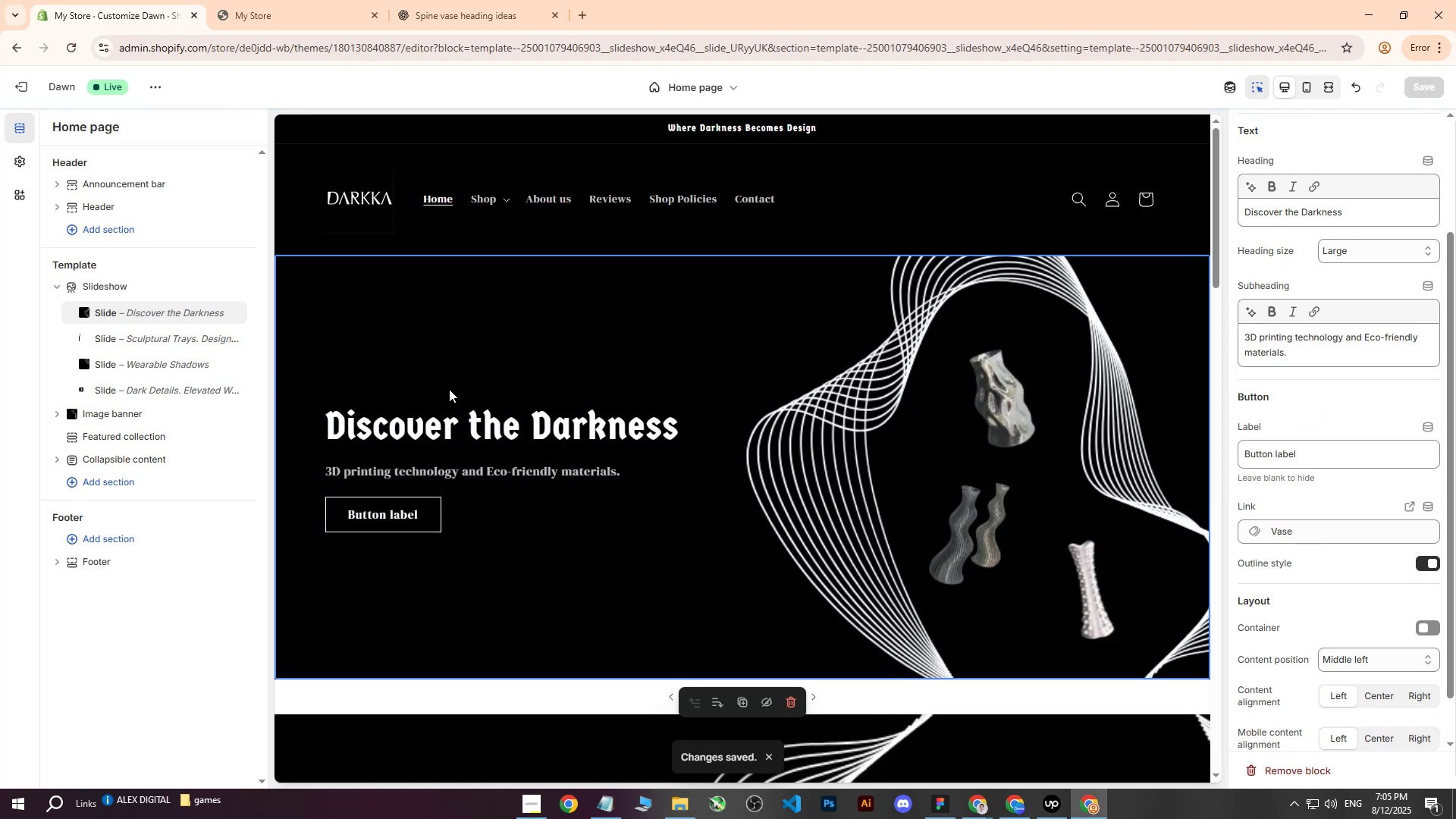 
left_click([143, 333])
 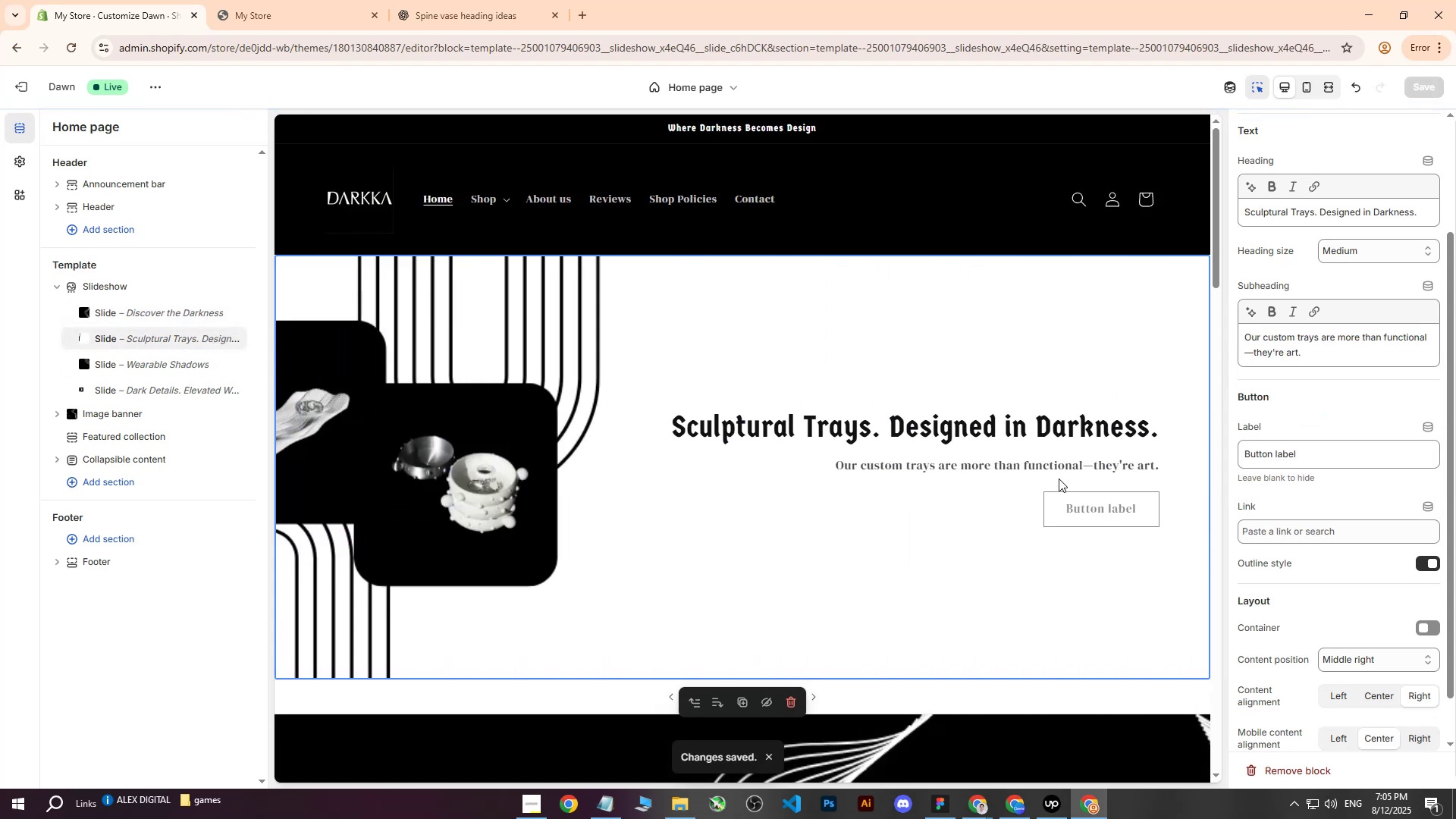 
left_click([1056, 508])
 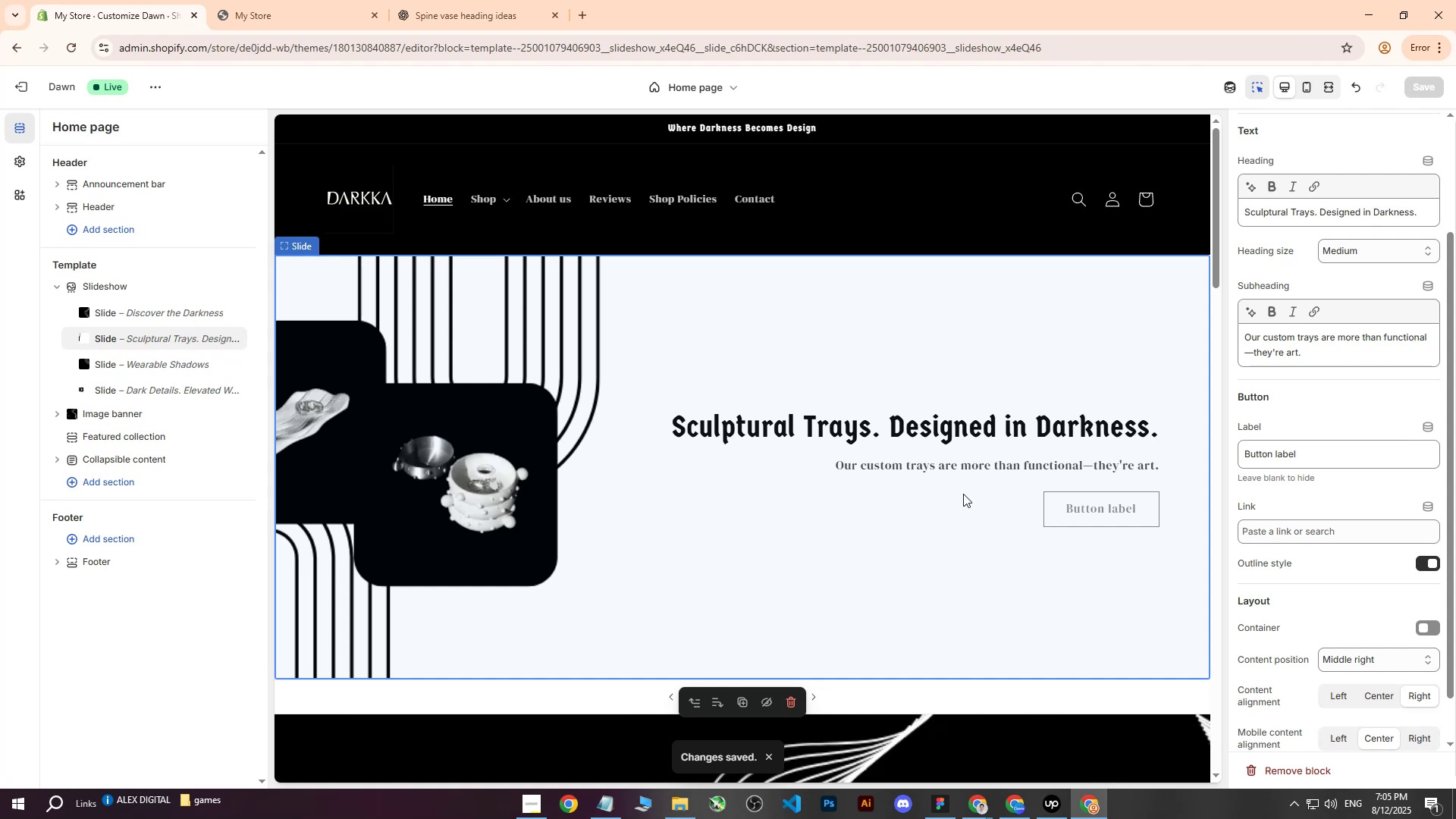 
left_click([1294, 534])
 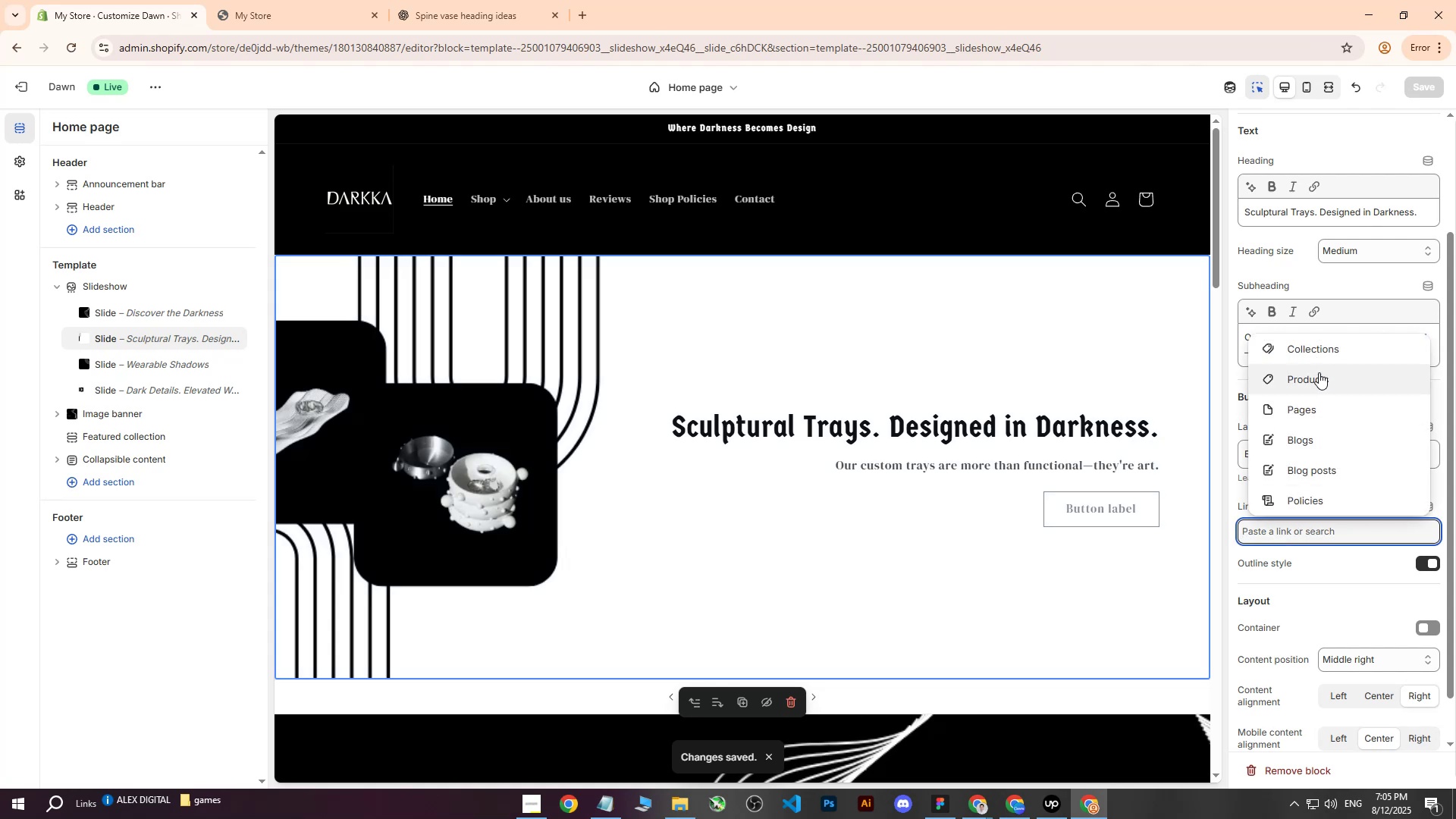 
left_click([1319, 357])
 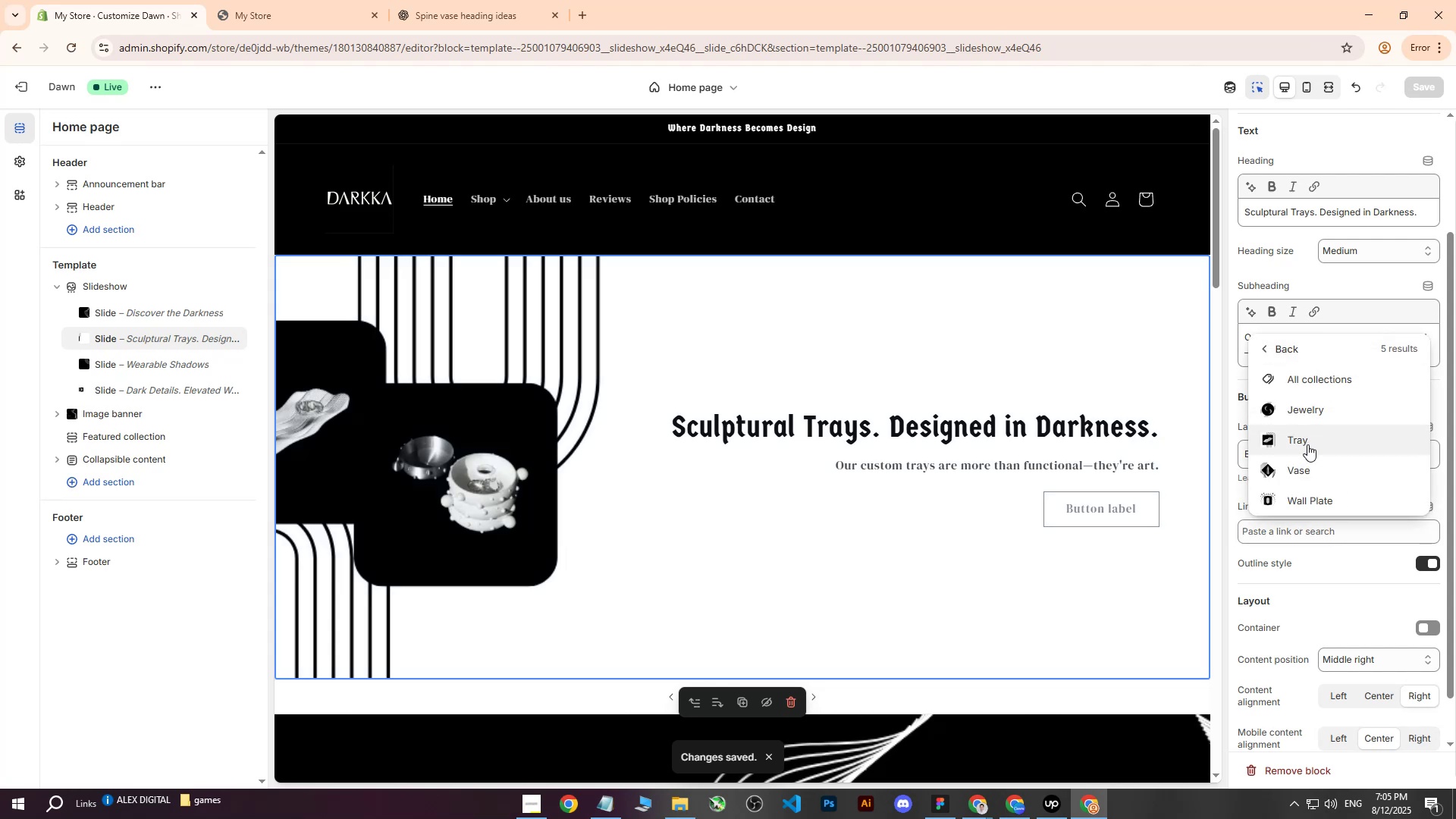 
left_click([1307, 440])
 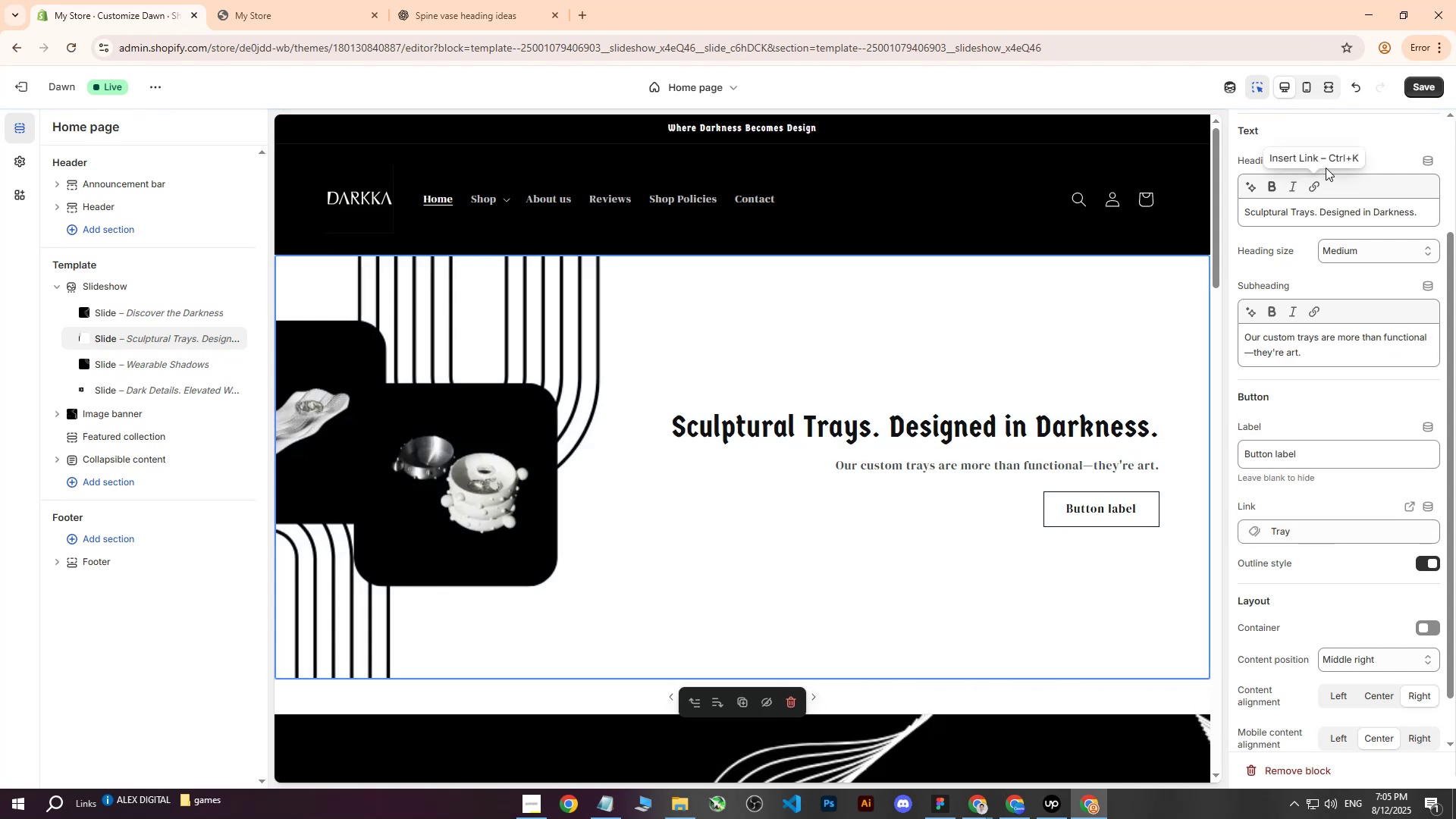 
left_click([1417, 93])
 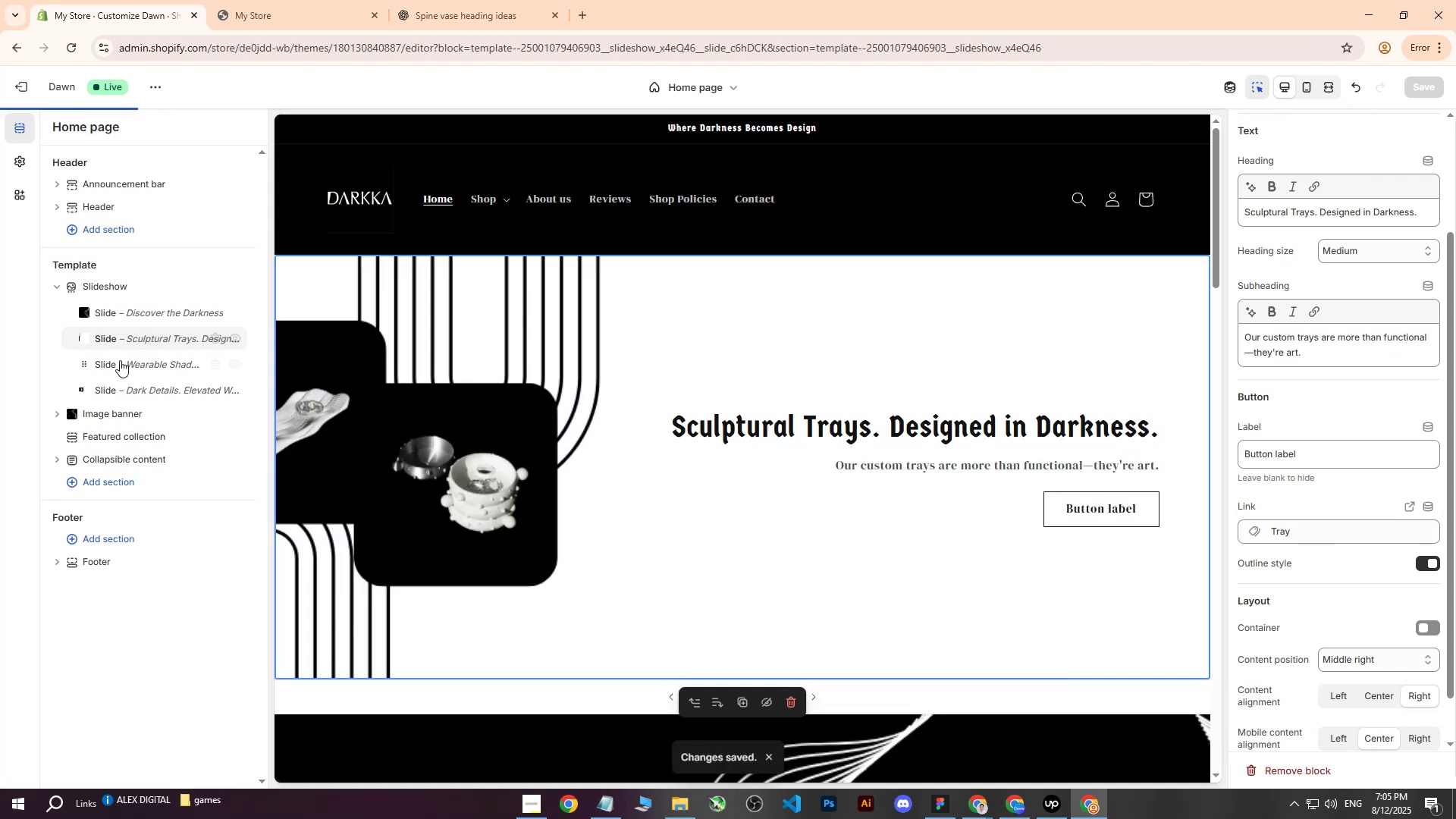 
left_click([118, 362])
 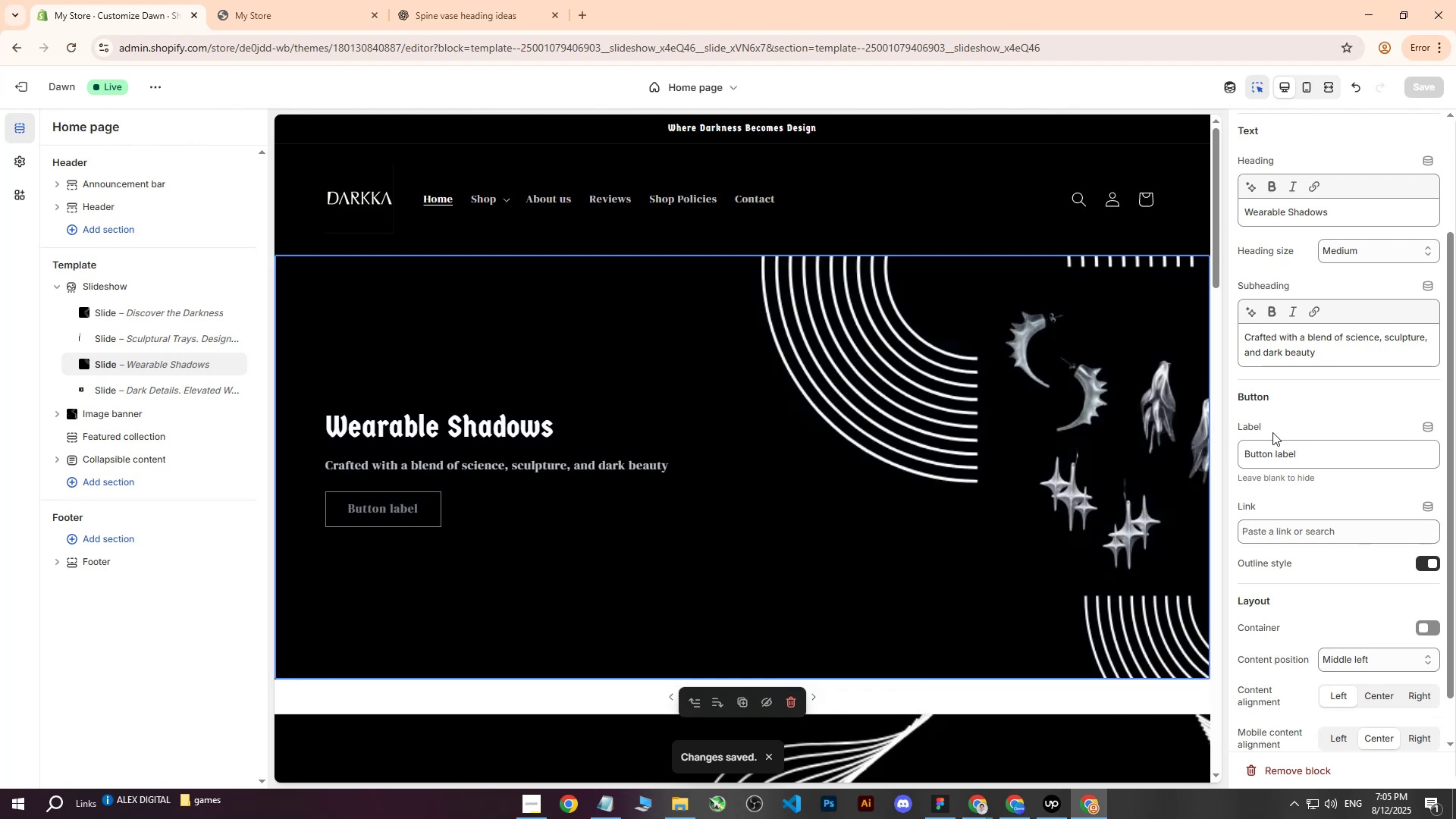 
left_click([1304, 535])
 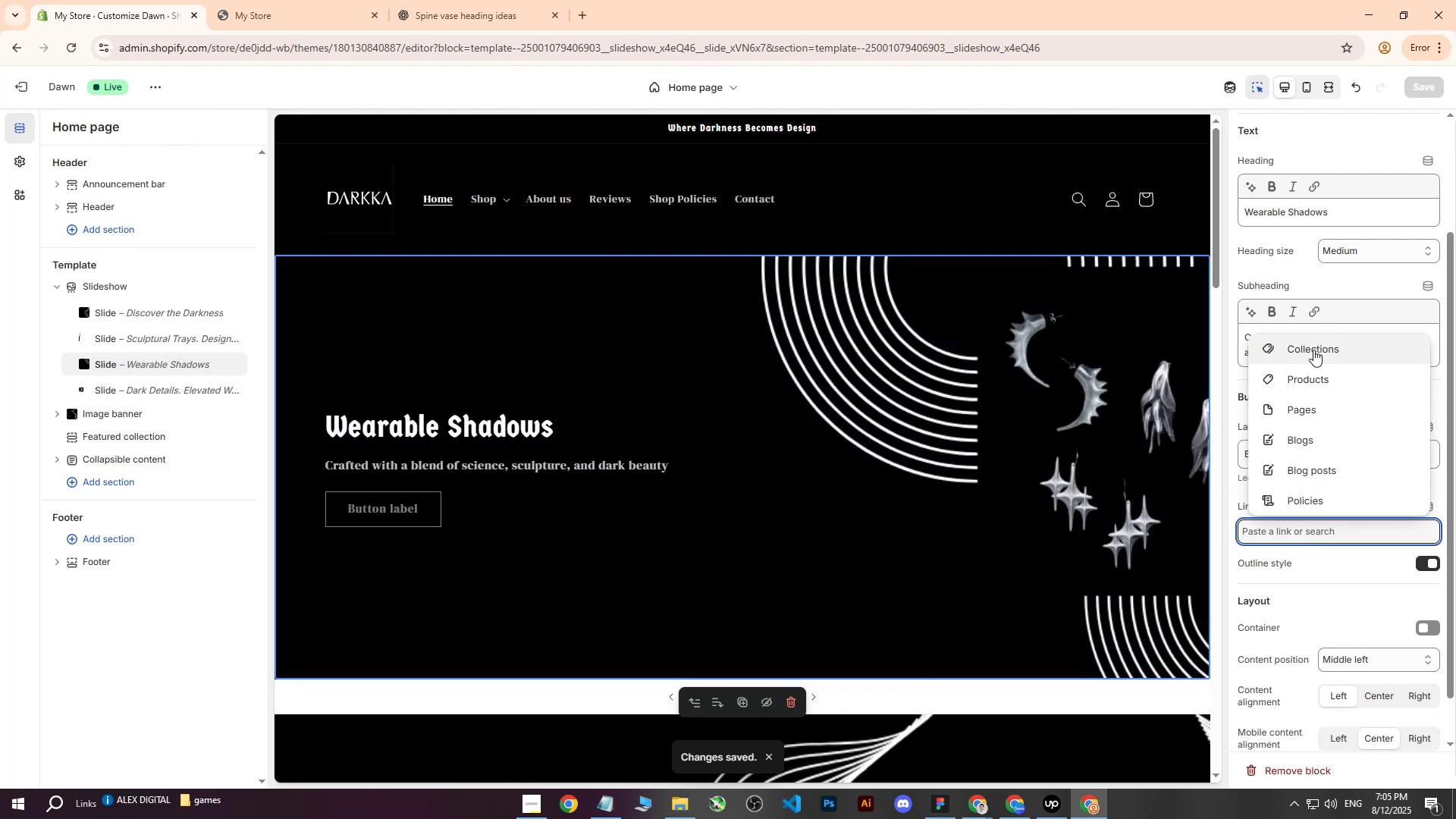 
left_click([1313, 350])
 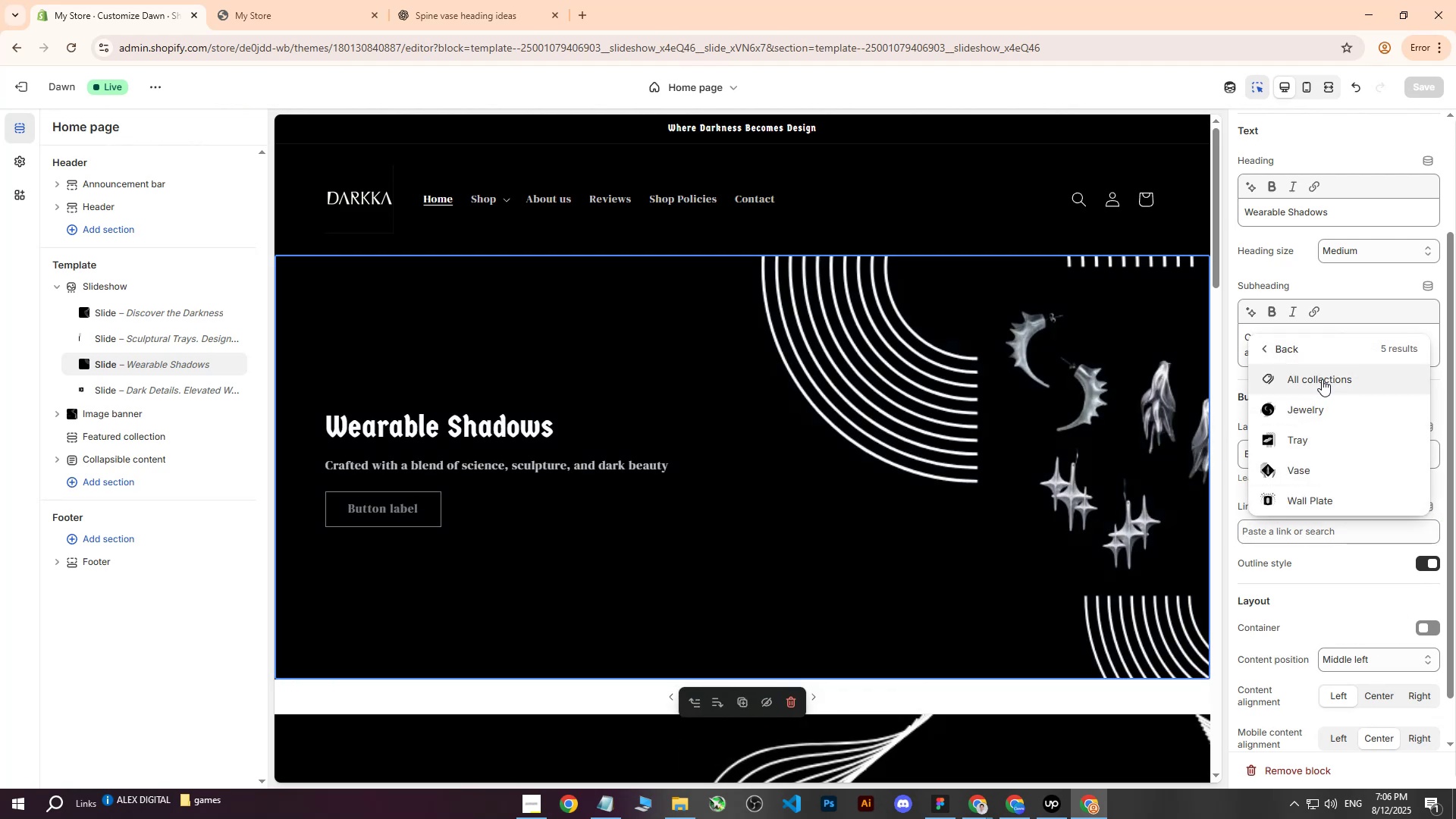 
wait(6.0)
 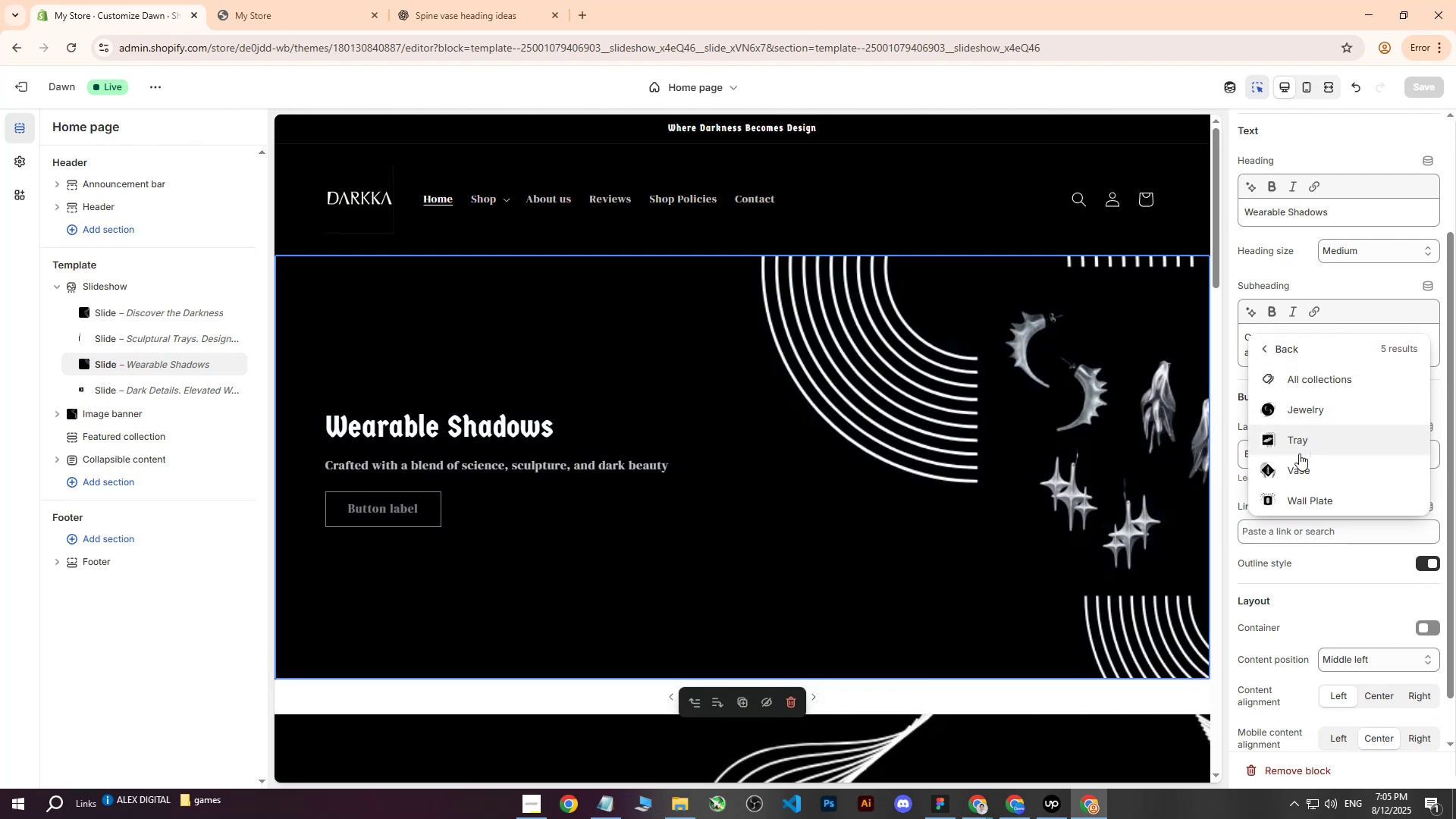 
left_click([1313, 413])
 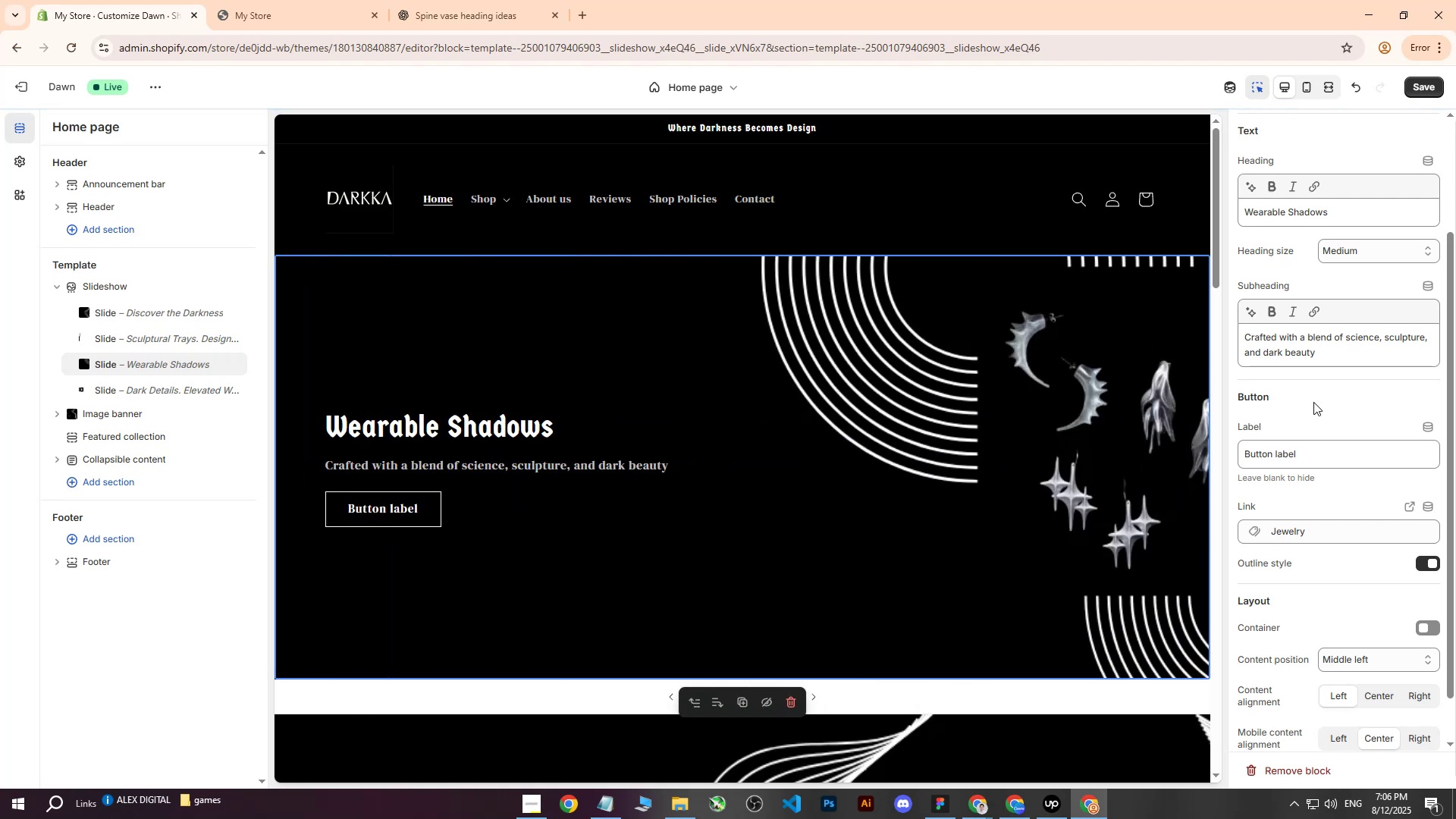 
left_click([1414, 85])
 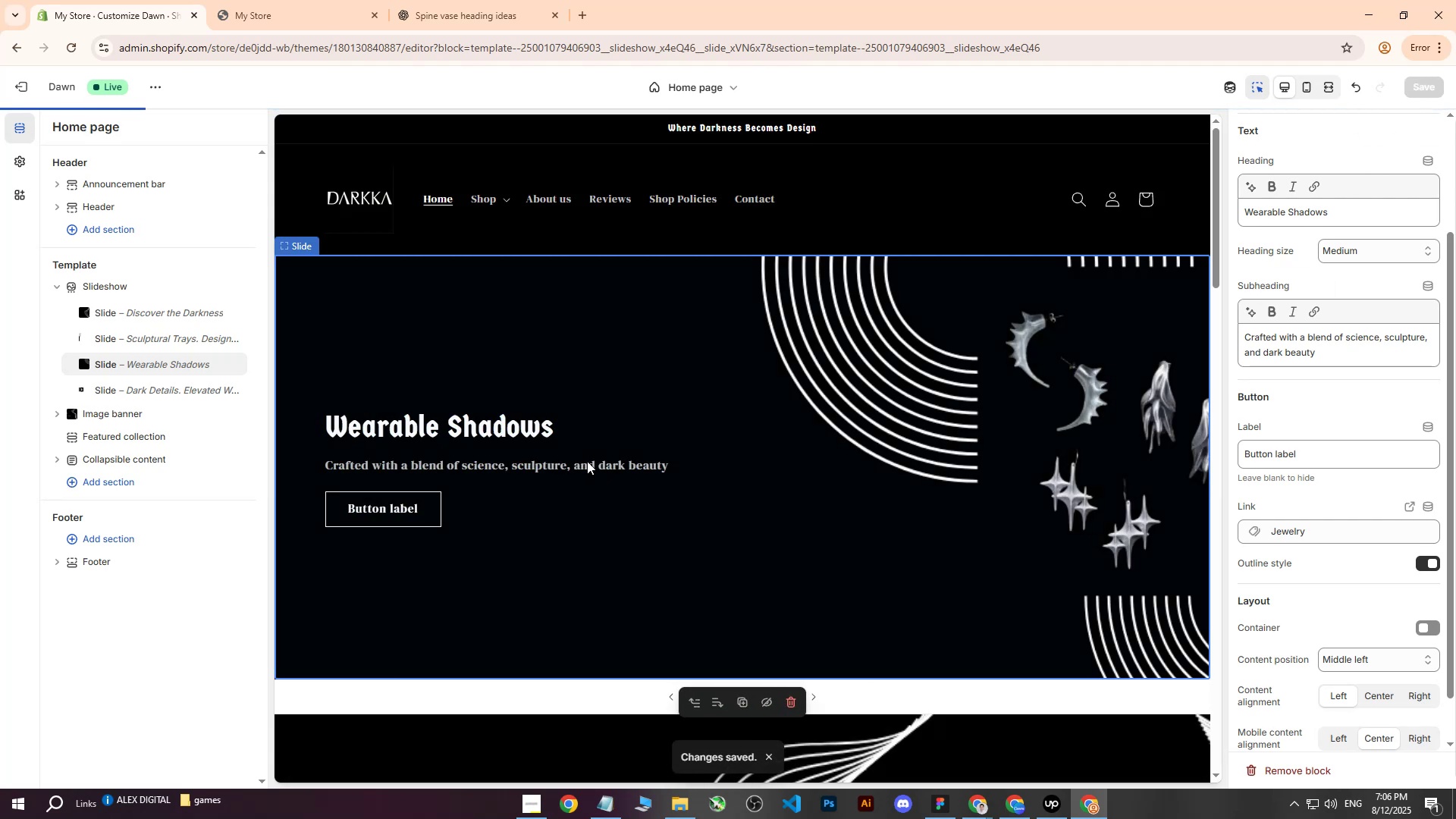 
left_click([150, 389])
 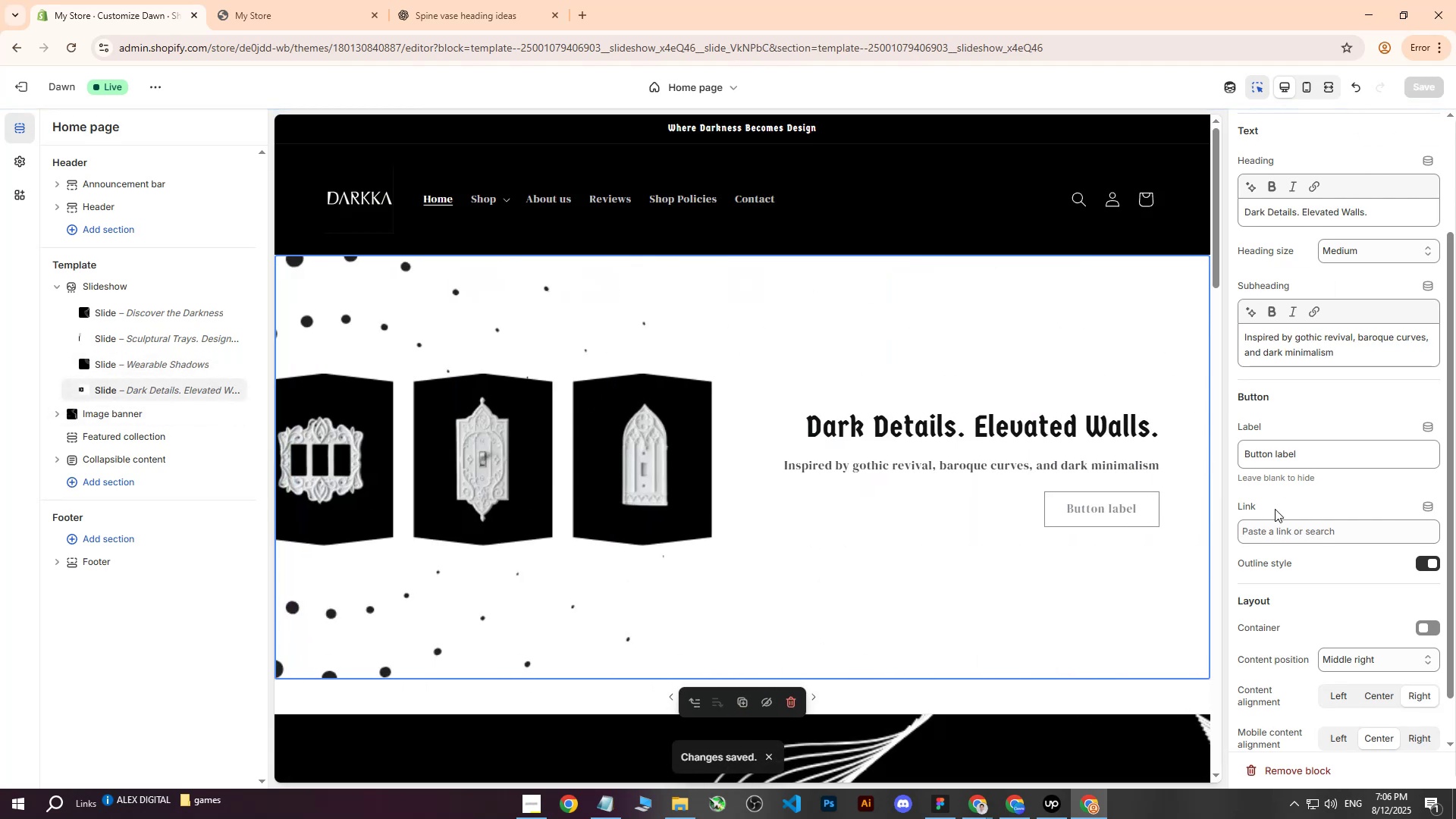 
left_click([1272, 524])
 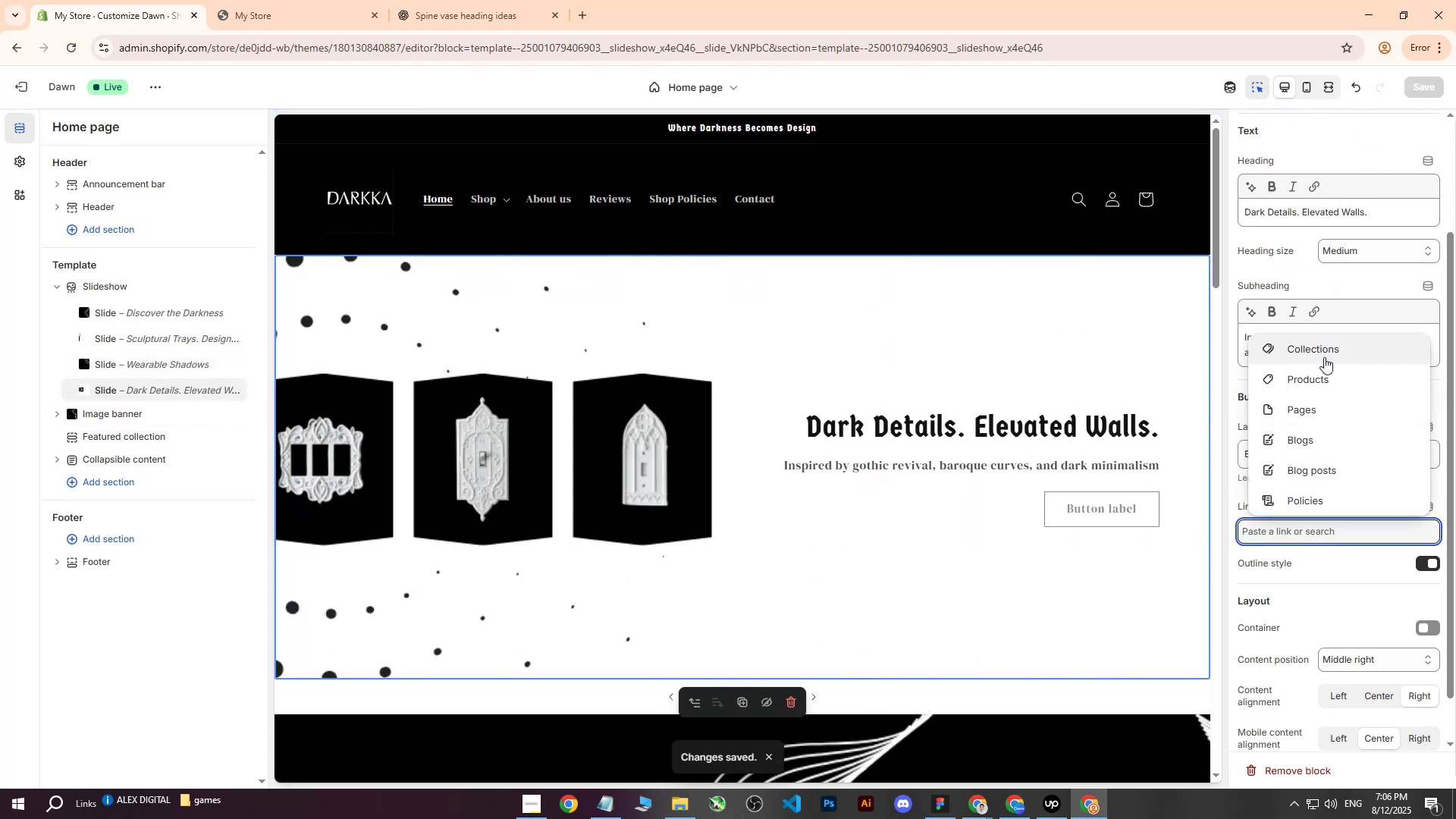 
left_click([1324, 357])
 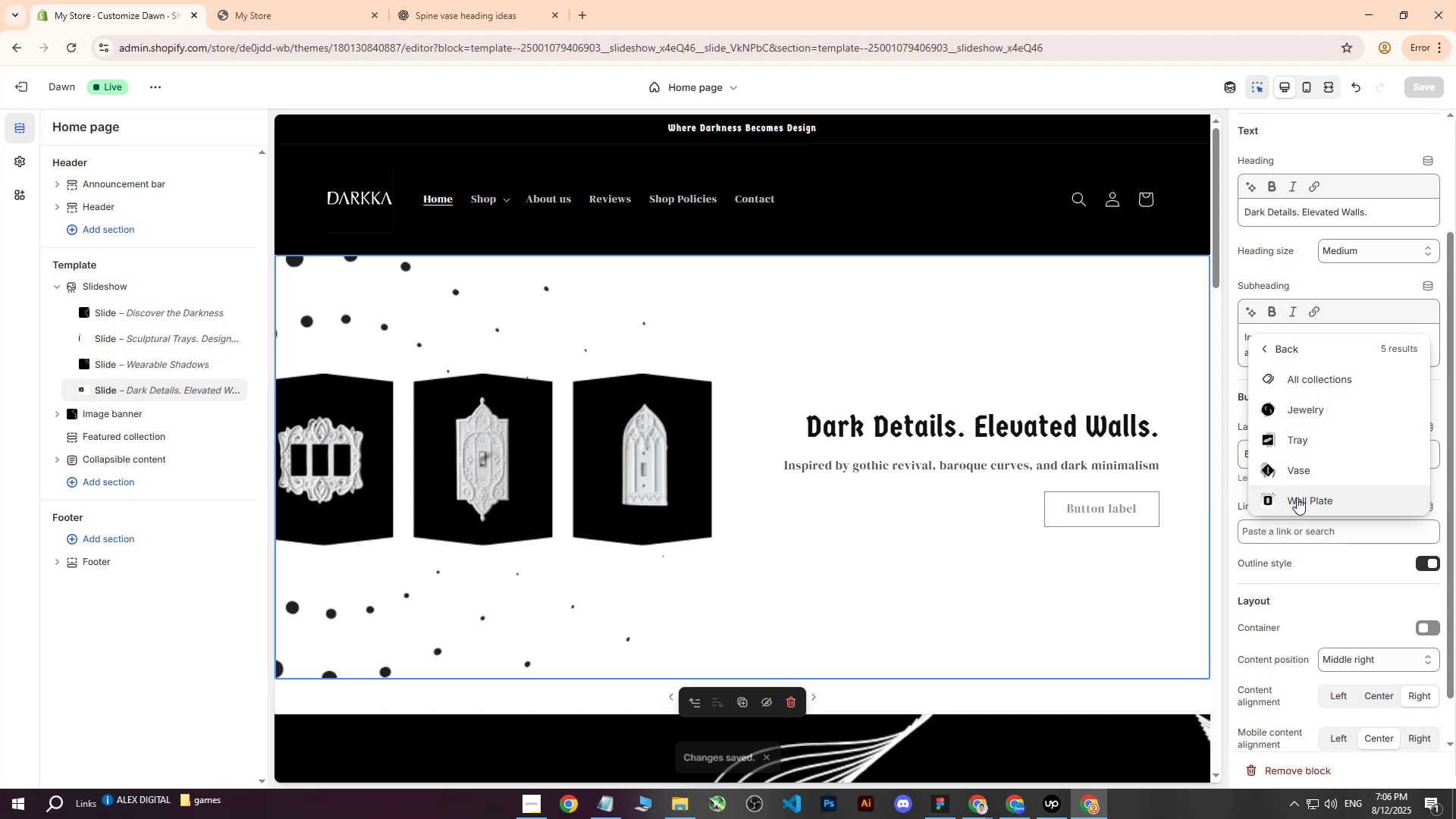 
left_click([1297, 497])
 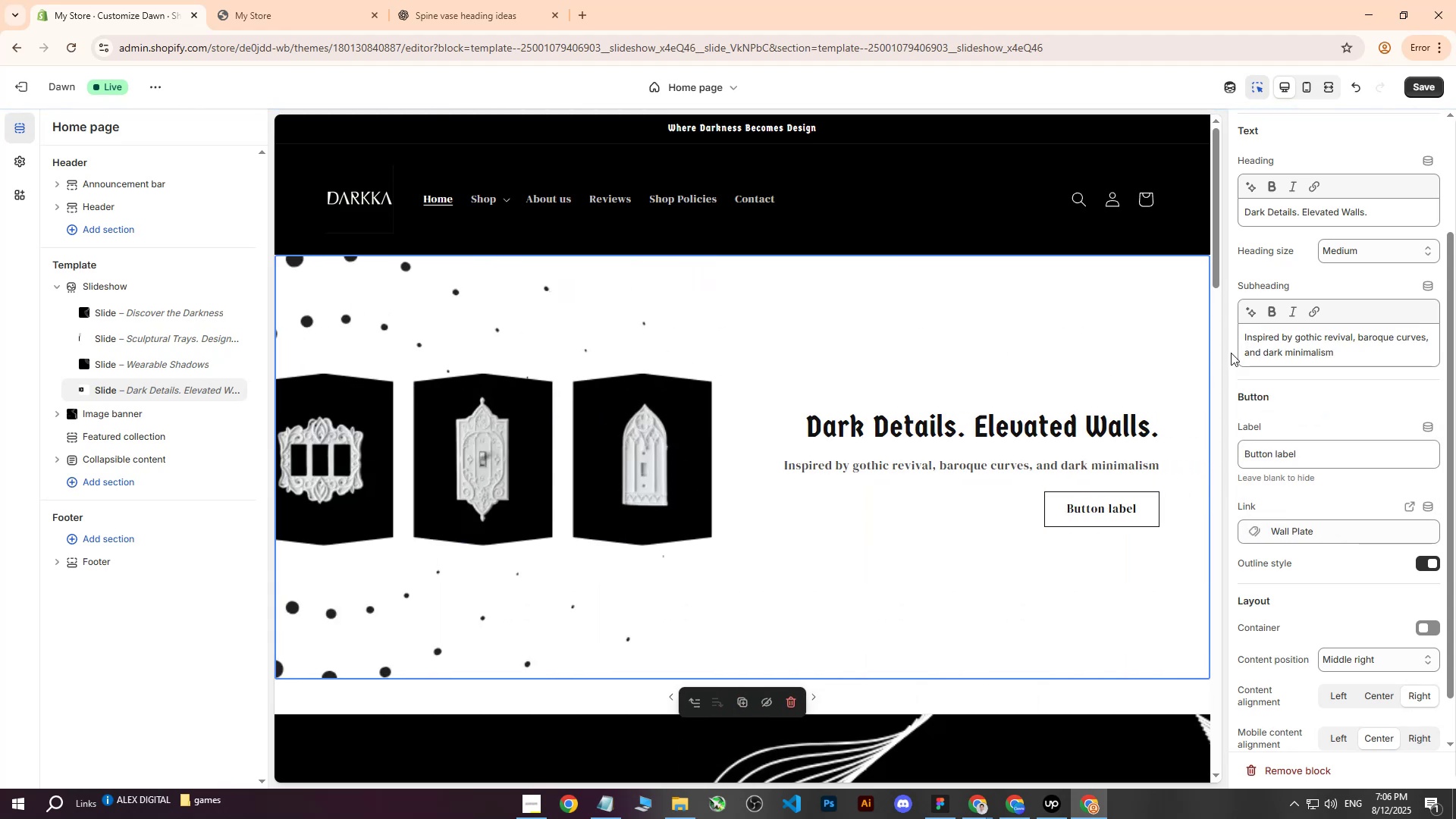 
left_click([1418, 85])
 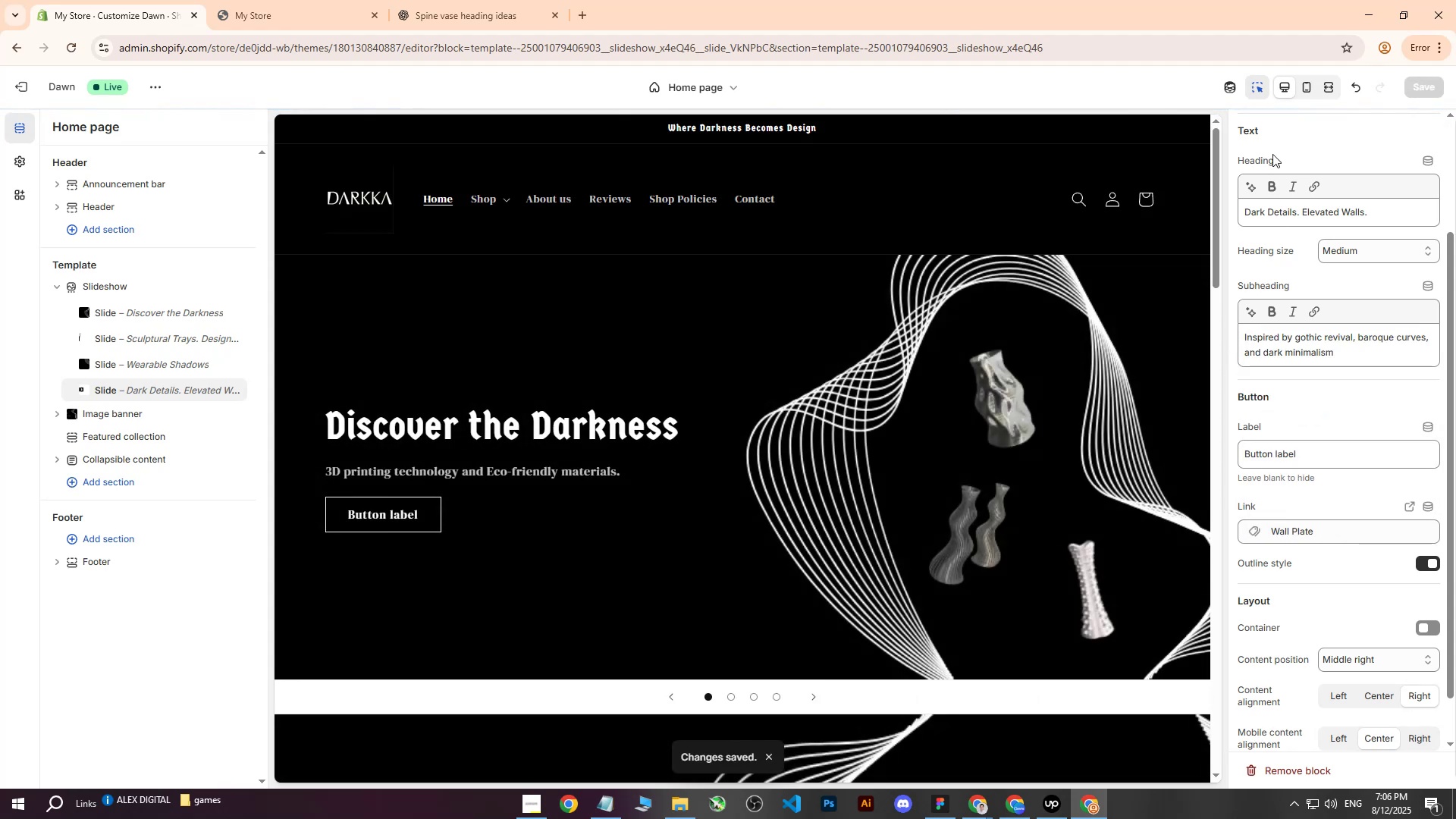 
wait(6.28)
 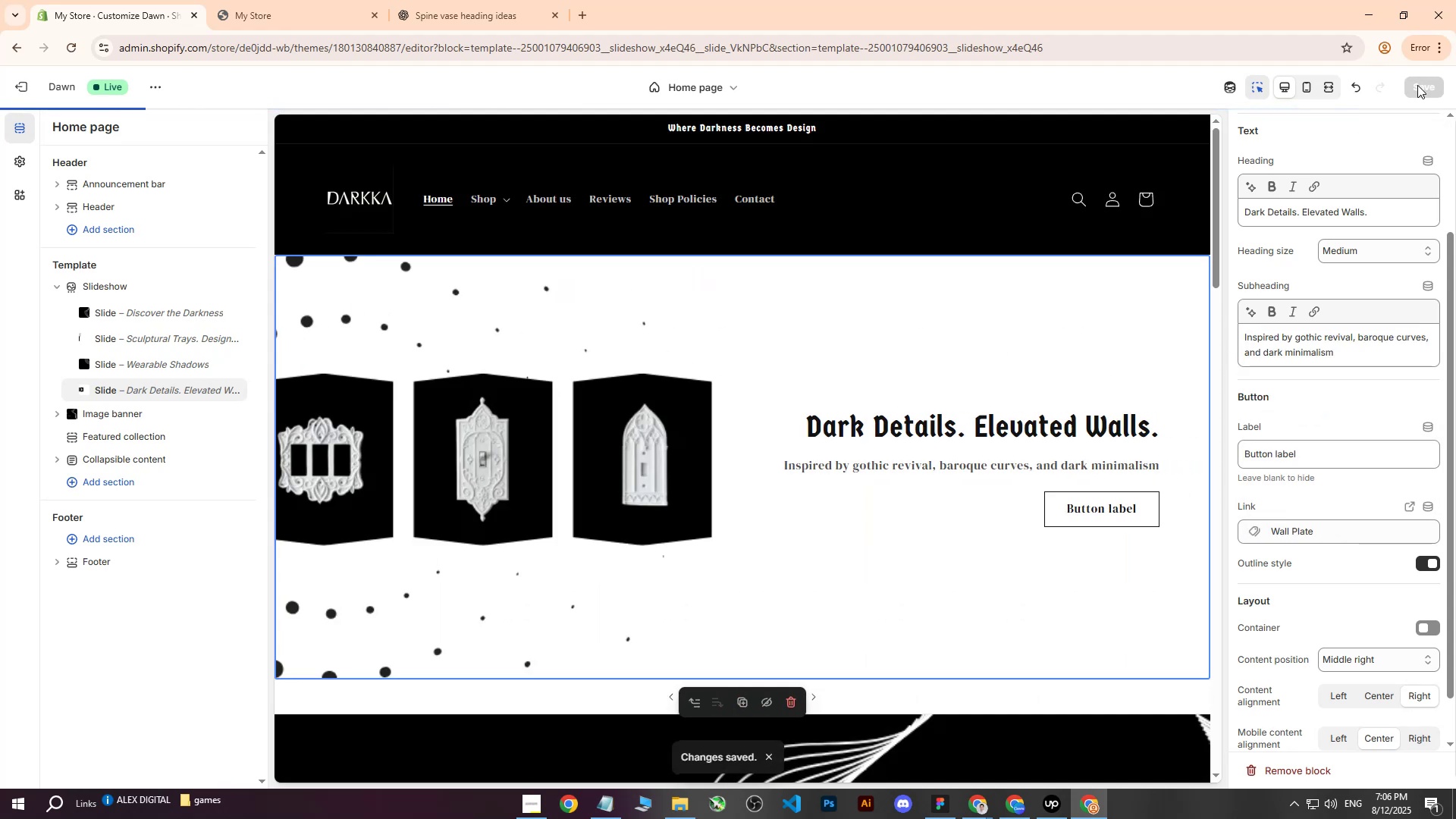 
scroll: coordinate [728, 447], scroll_direction: down, amount: 11.0
 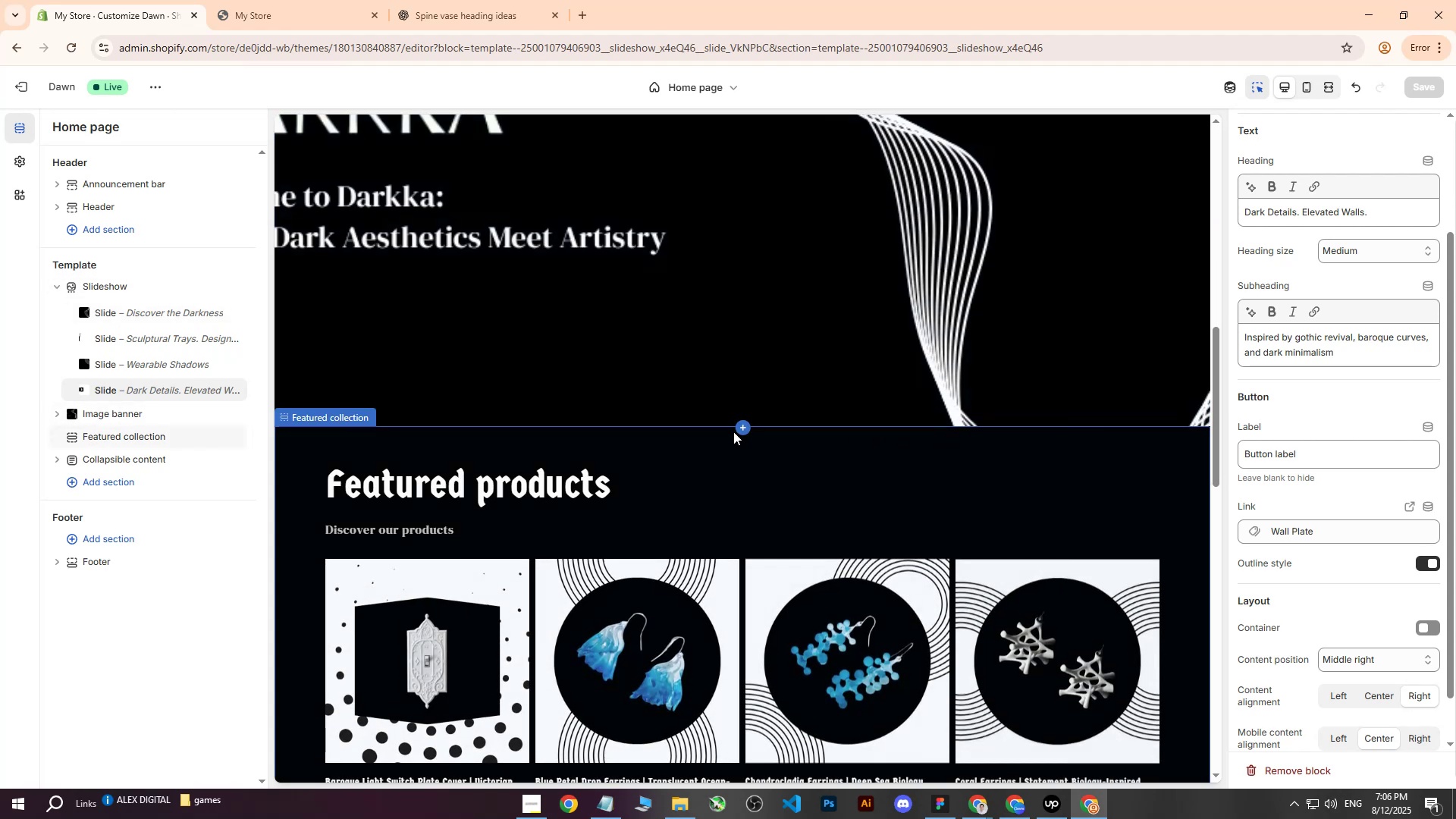 
scroll: coordinate [1298, 249], scroll_direction: up, amount: 6.0
 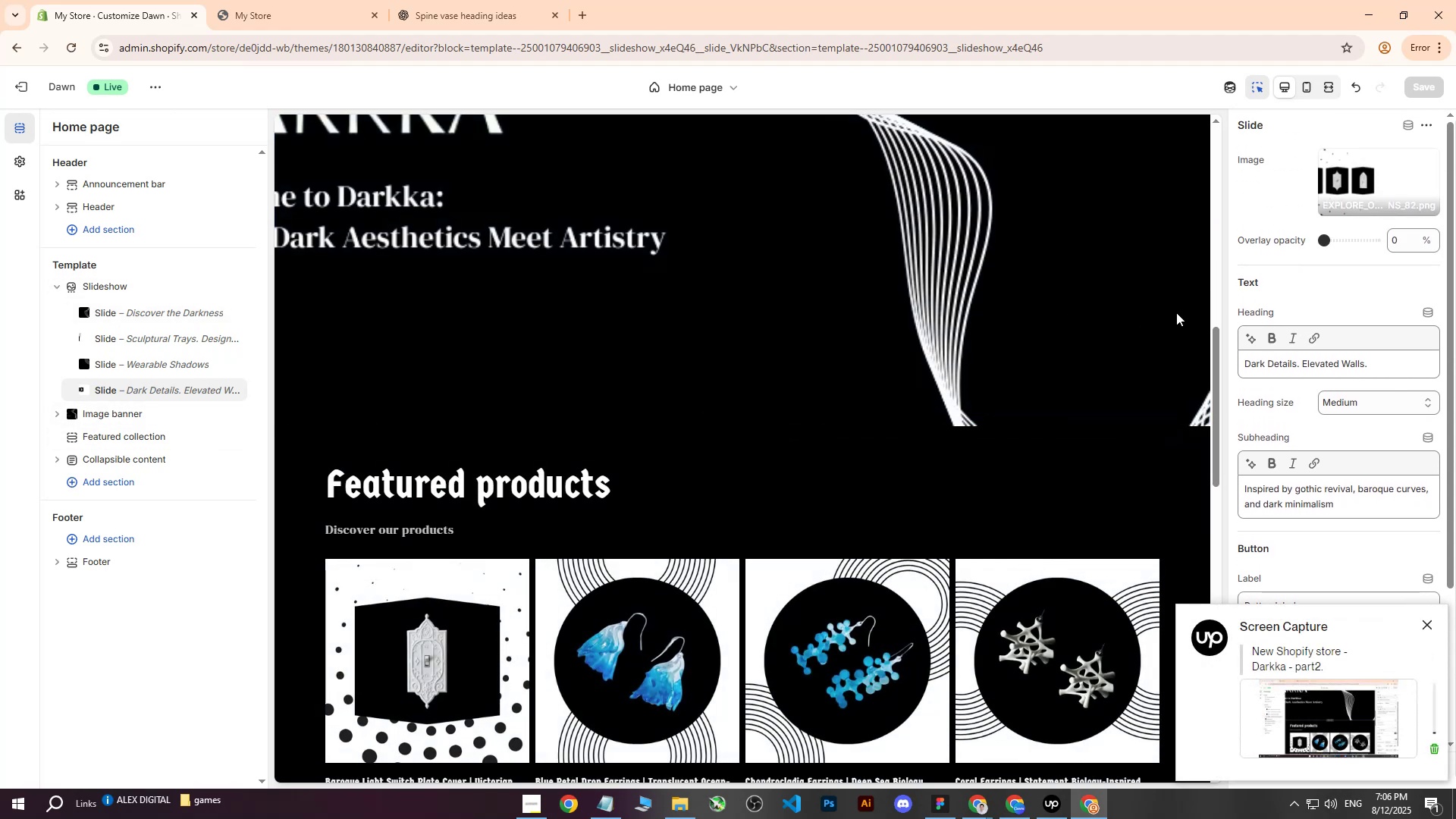 
scroll: coordinate [798, 361], scroll_direction: down, amount: 2.0
 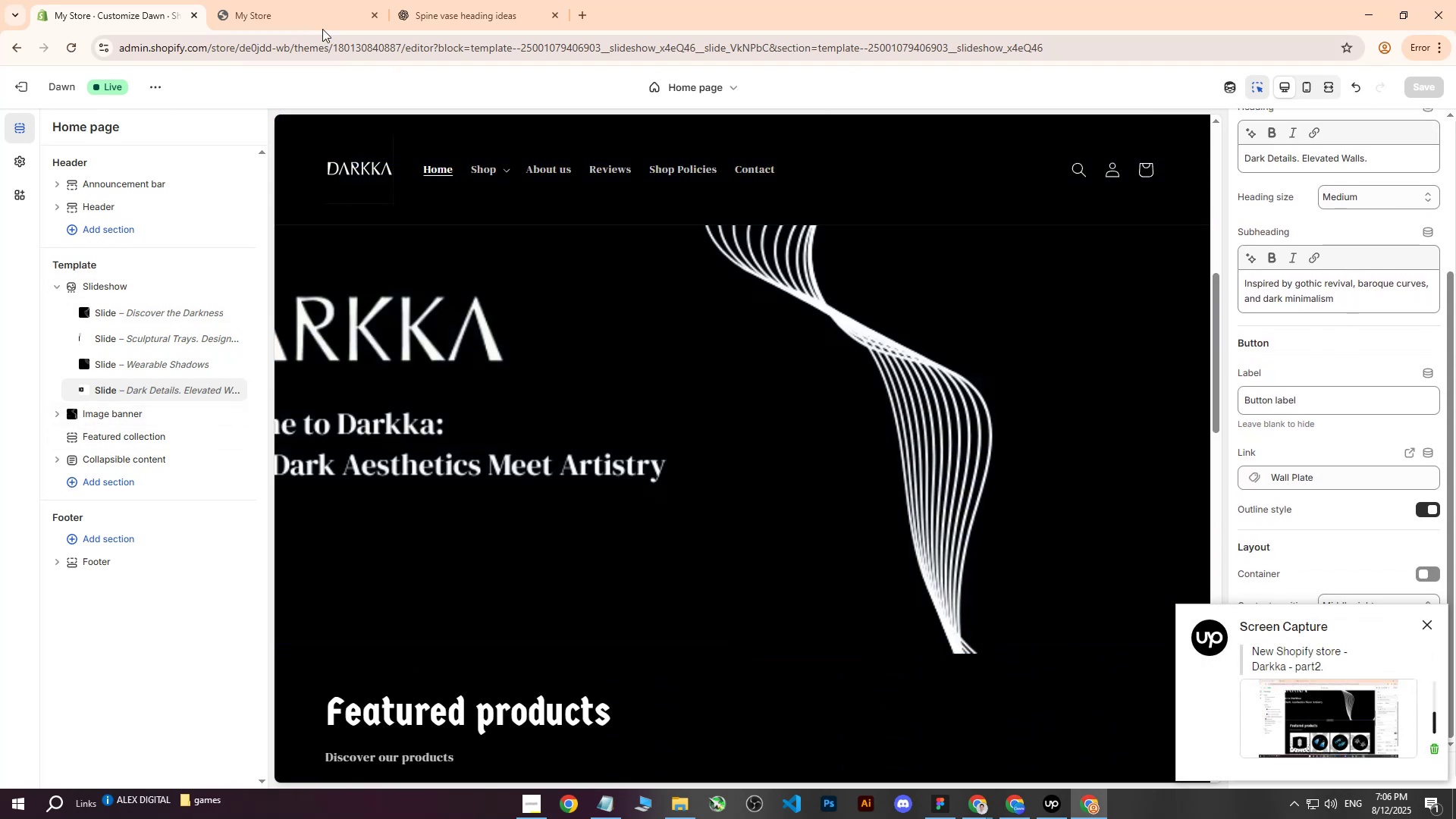 
left_click([234, 0])
 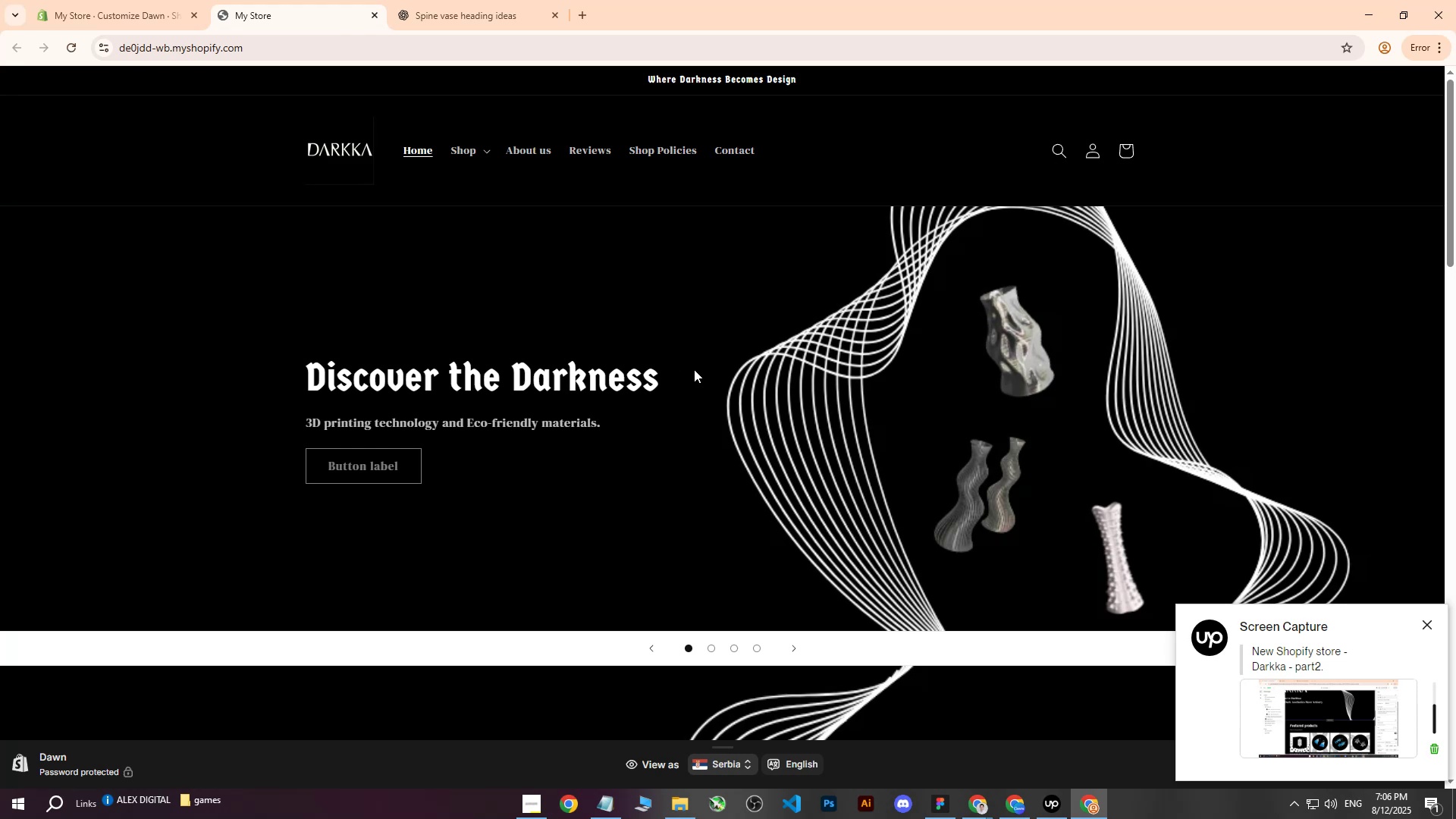 
scroll: coordinate [705, 376], scroll_direction: down, amount: 1.0
 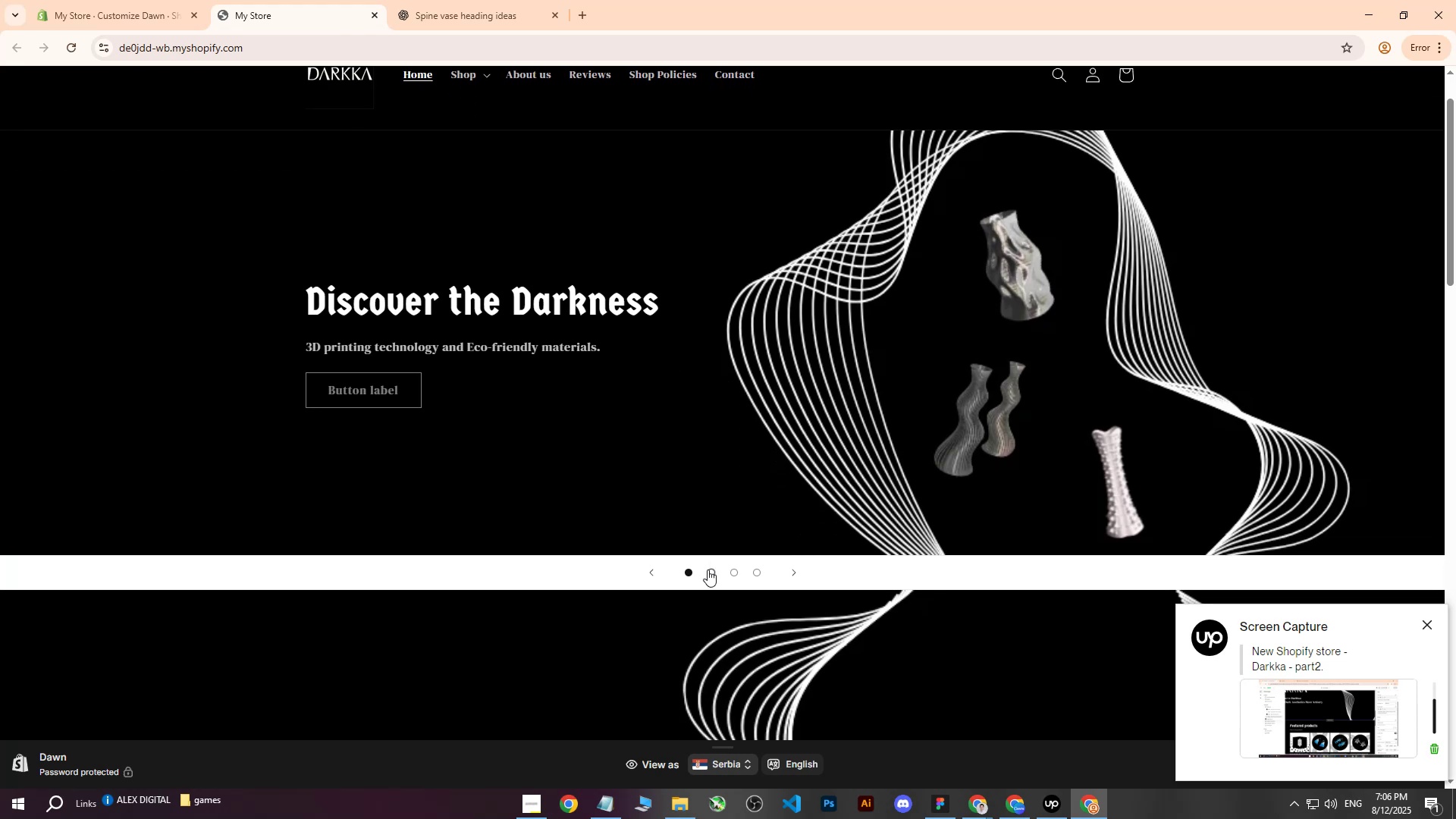 
left_click([708, 572])
 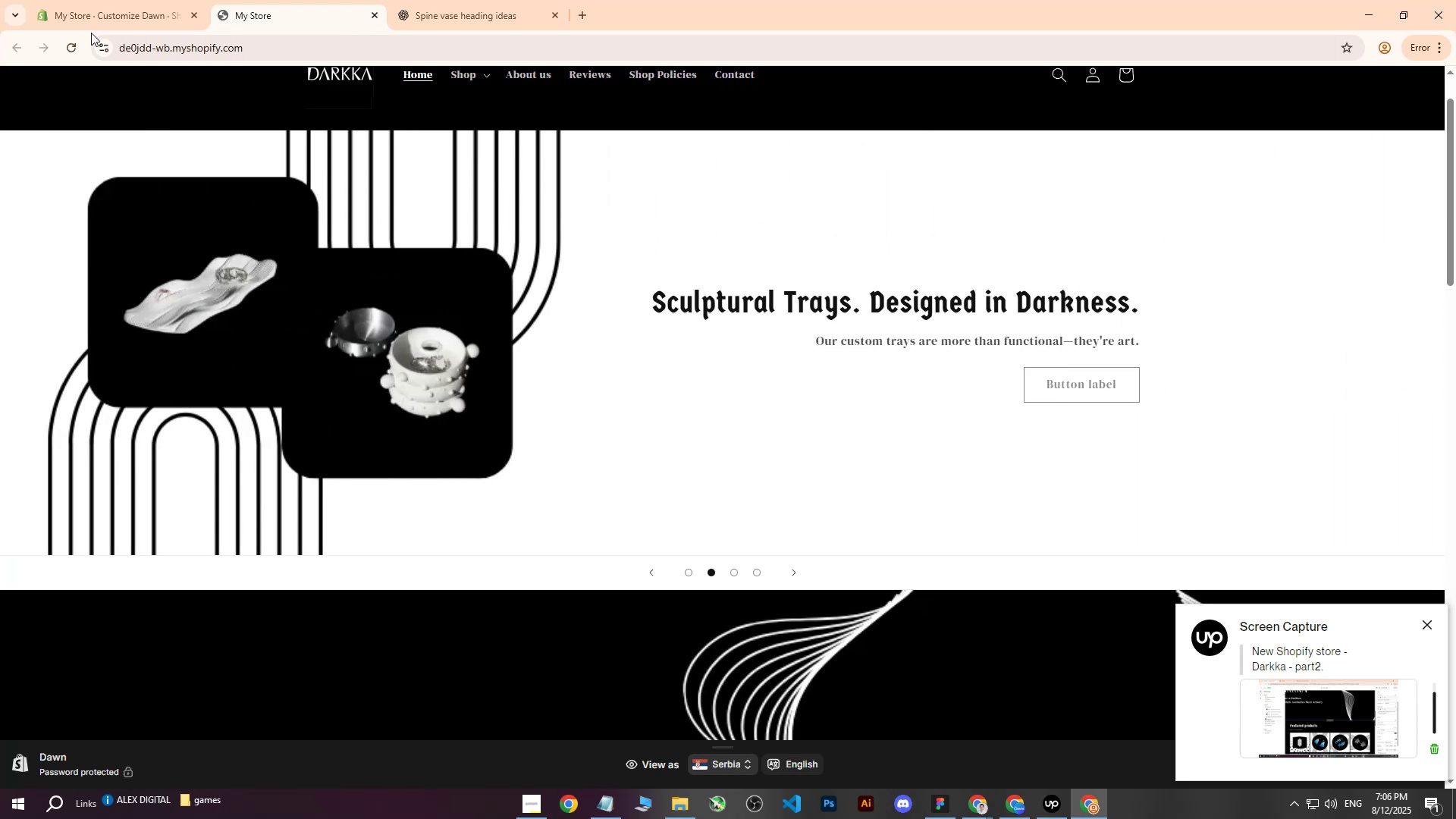 
left_click([74, 43])
 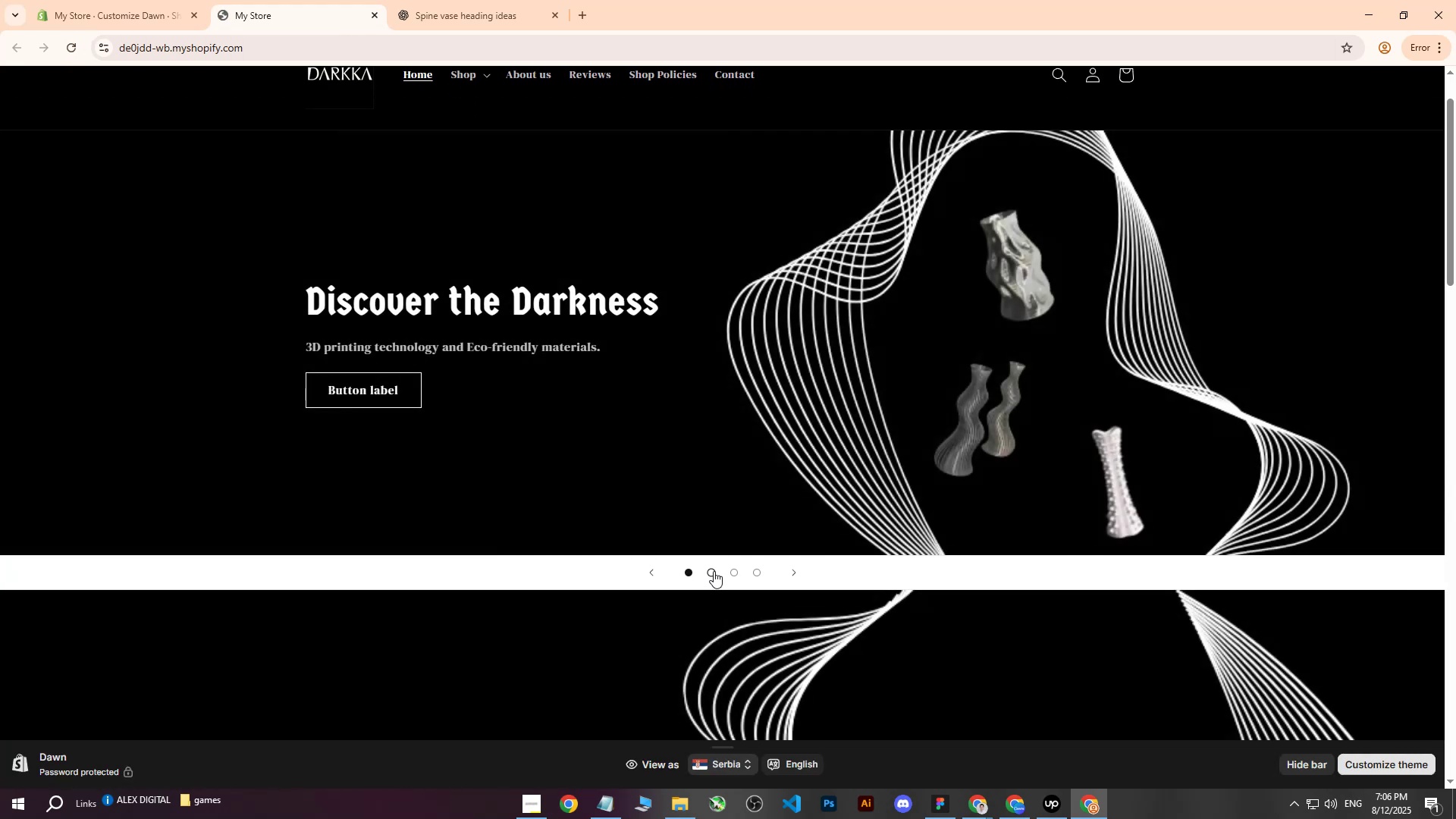 
left_click([357, 395])
 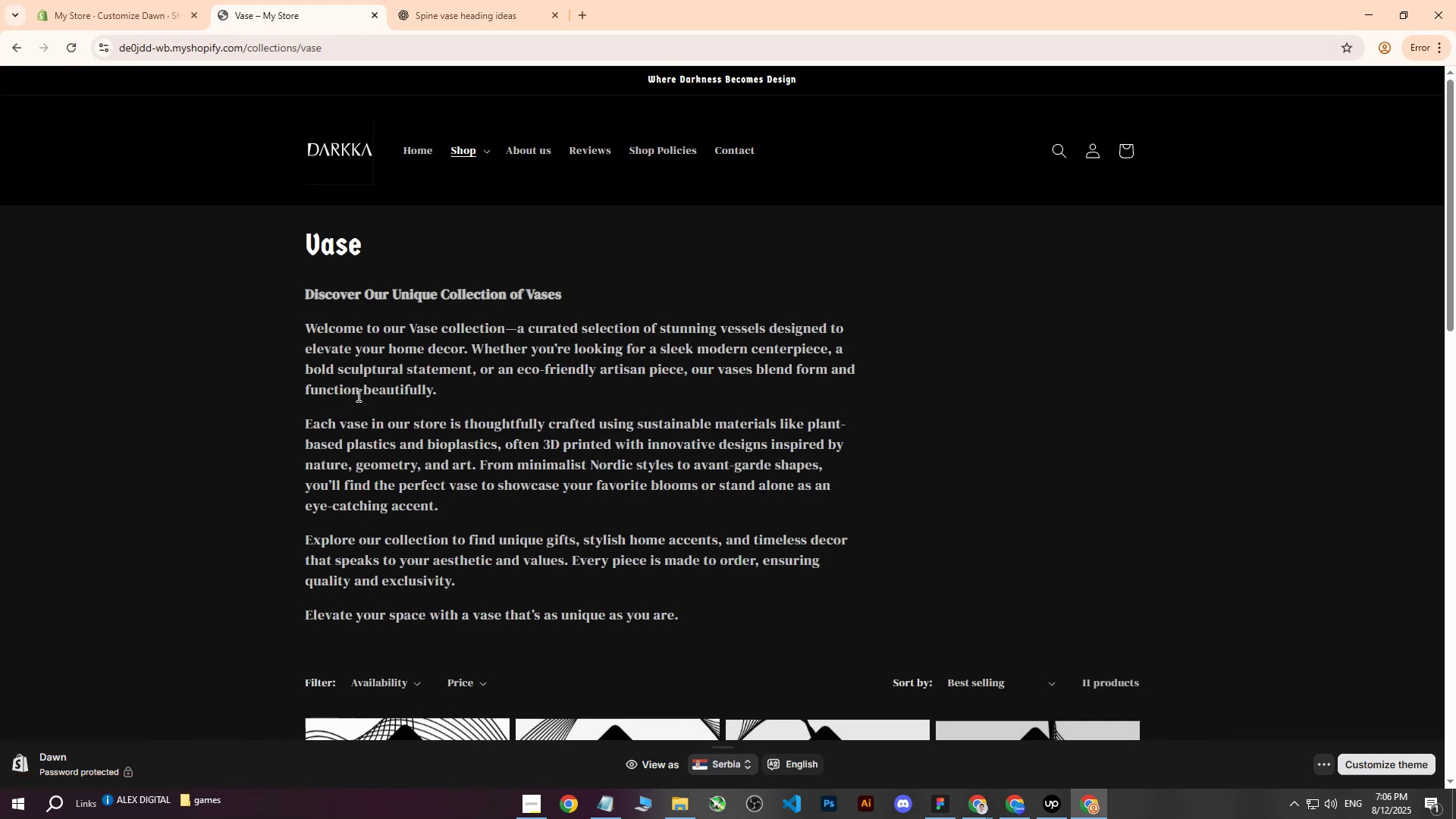 
scroll: coordinate [532, 356], scroll_direction: up, amount: 9.0
 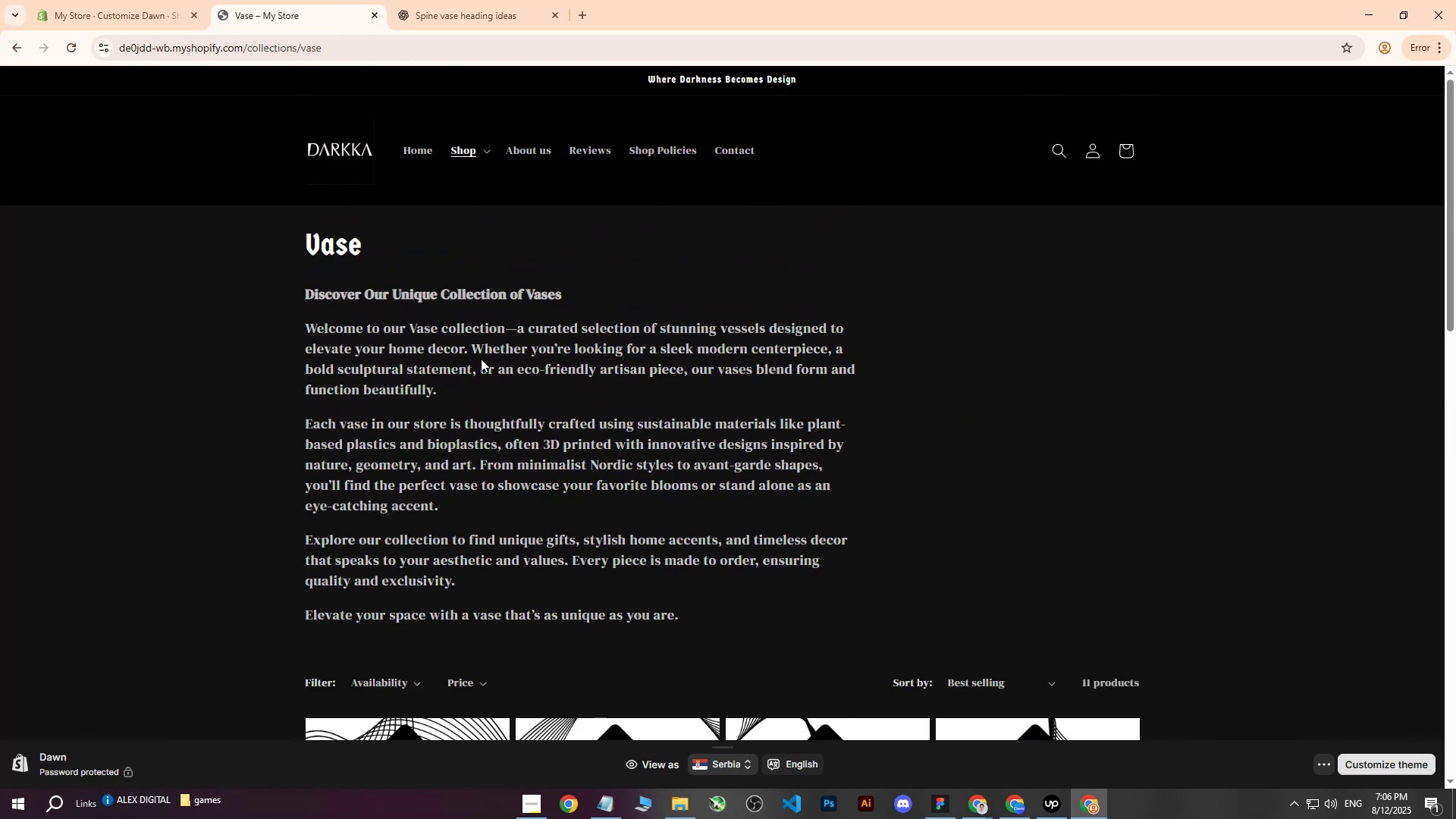 
left_click([95, 0])
 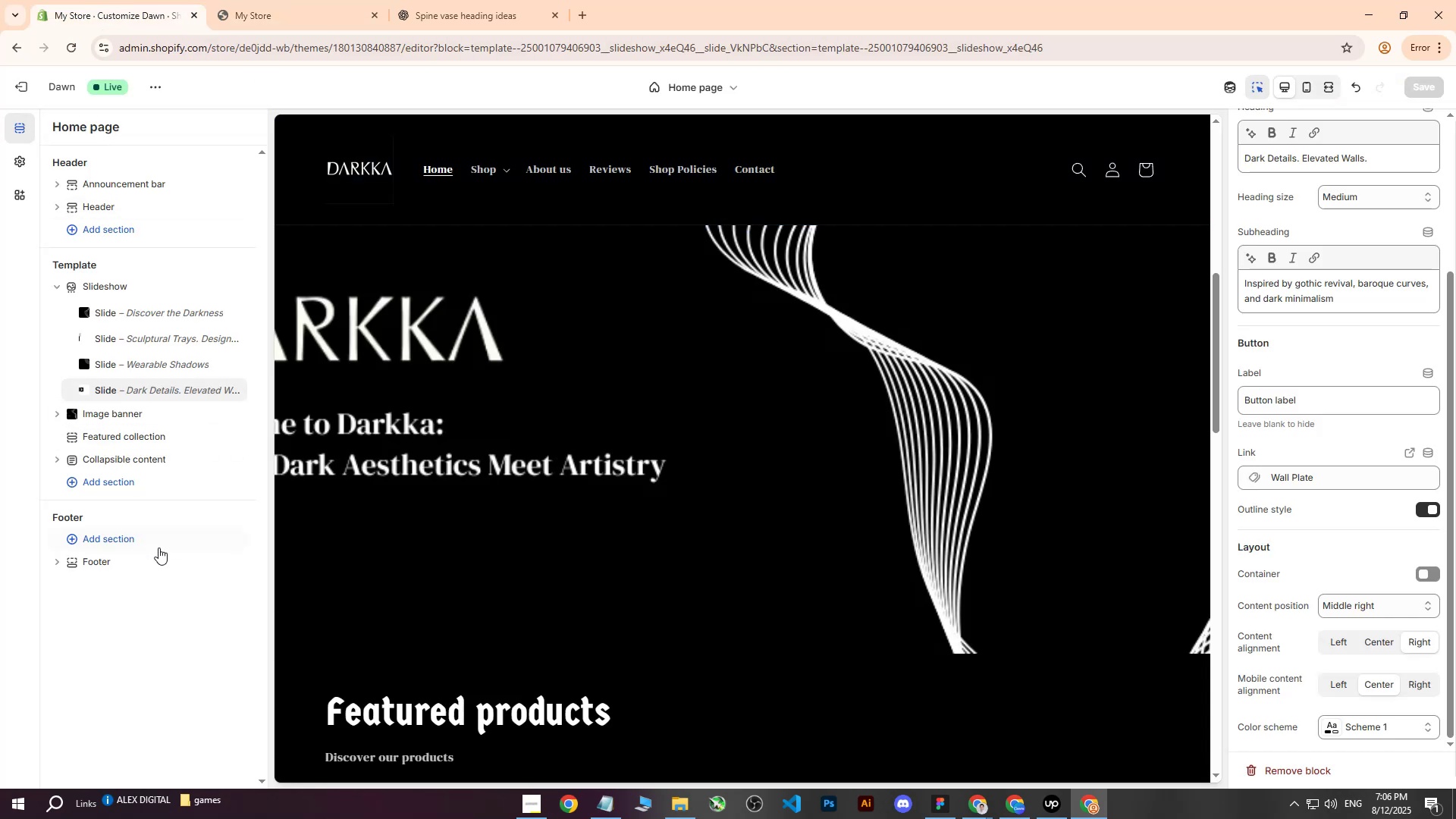 
left_click([489, 171])
 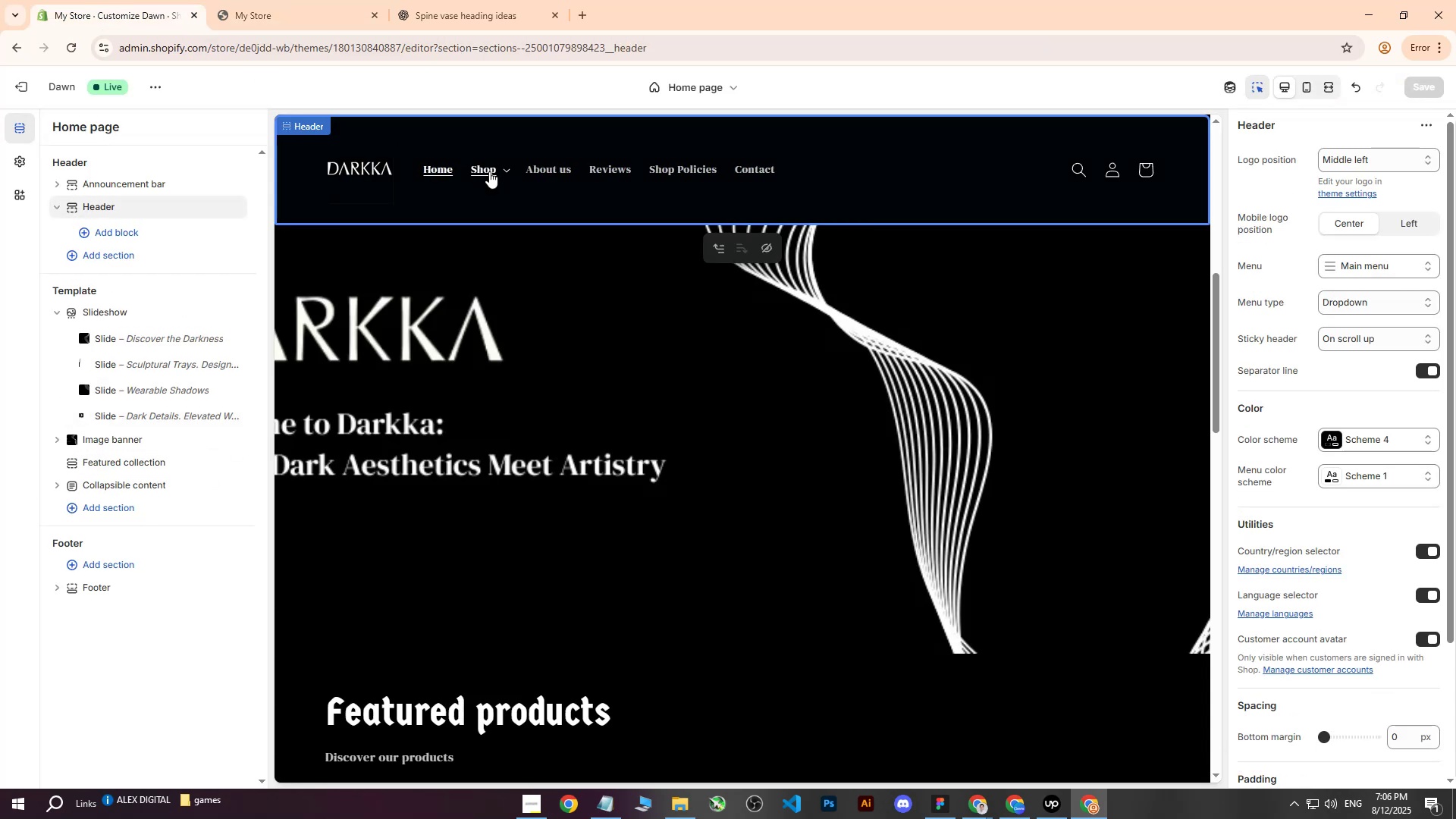 
left_click([489, 171])
 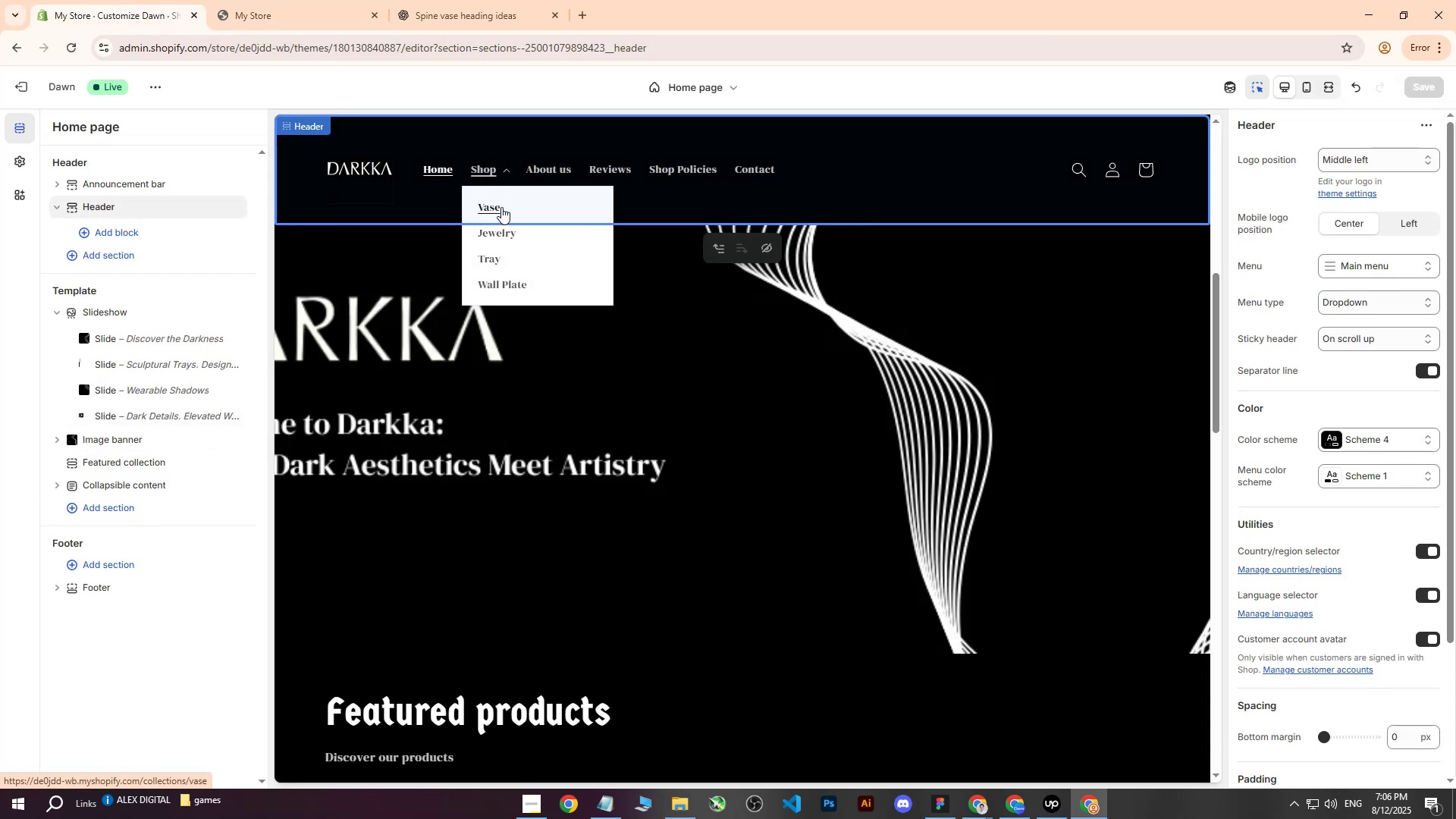 
left_click([501, 207])
 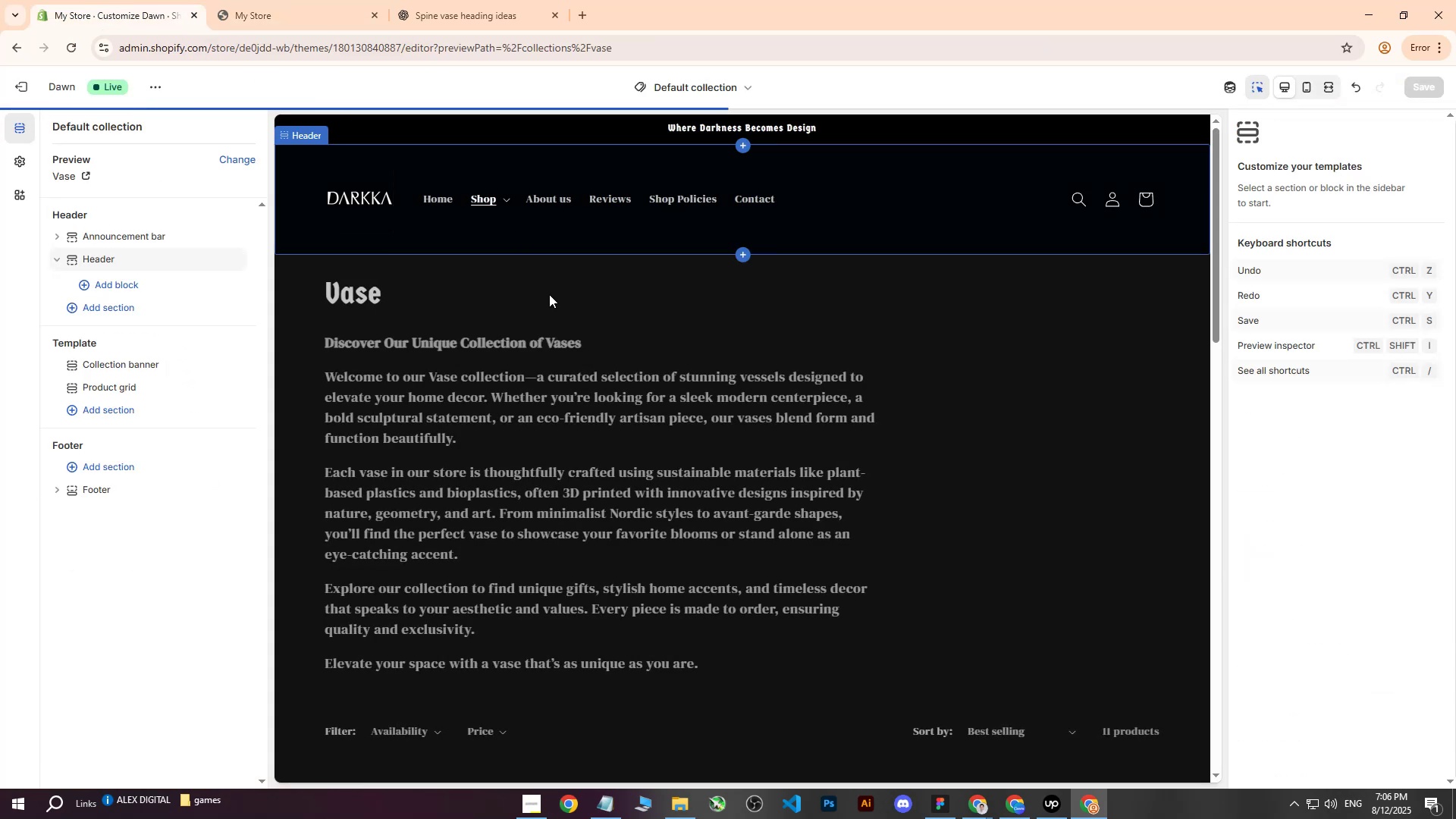 
scroll: coordinate [450, 357], scroll_direction: down, amount: 2.0
 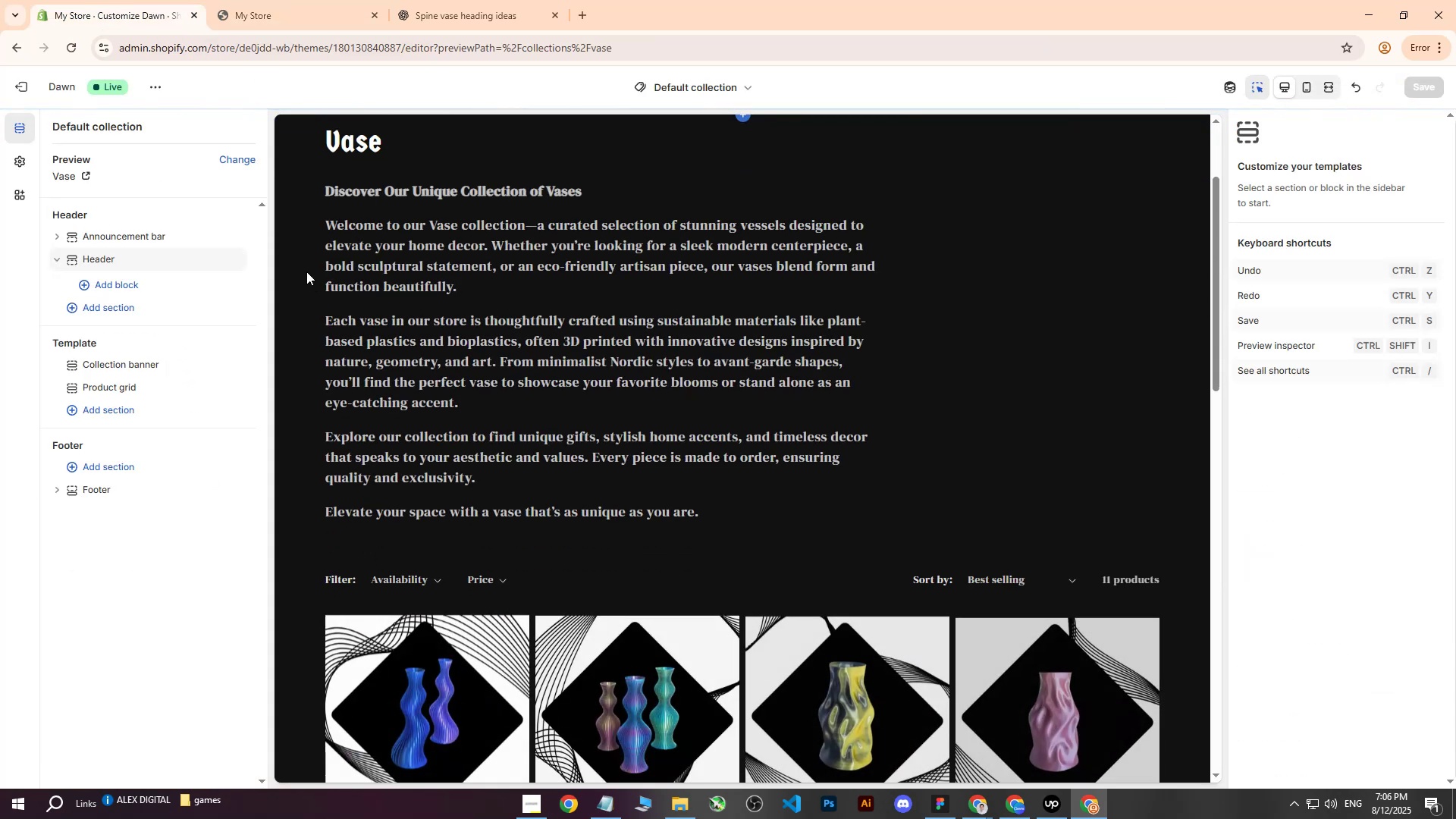 
left_click([306, 271])
 